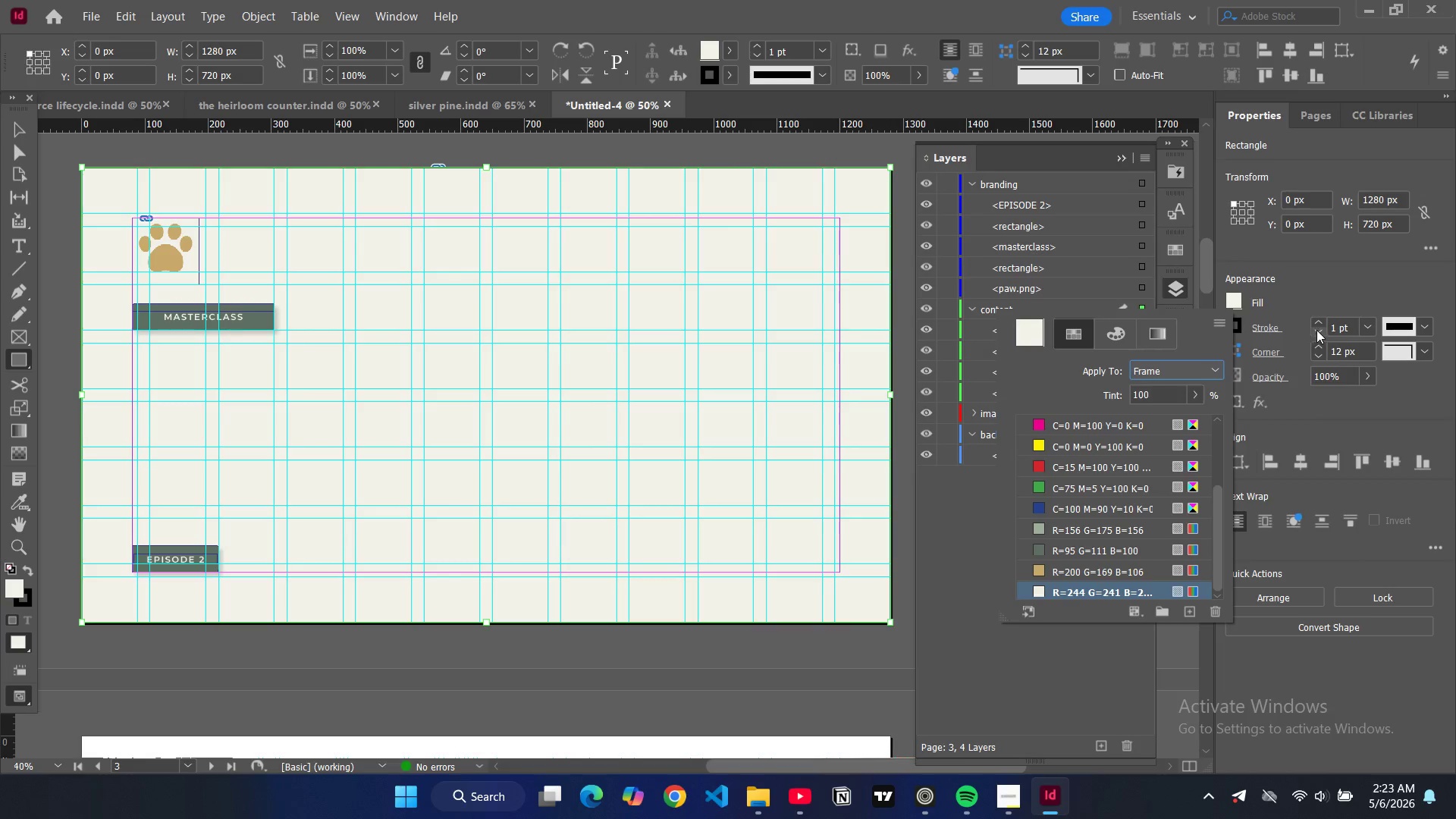 
left_click([1316, 330])
 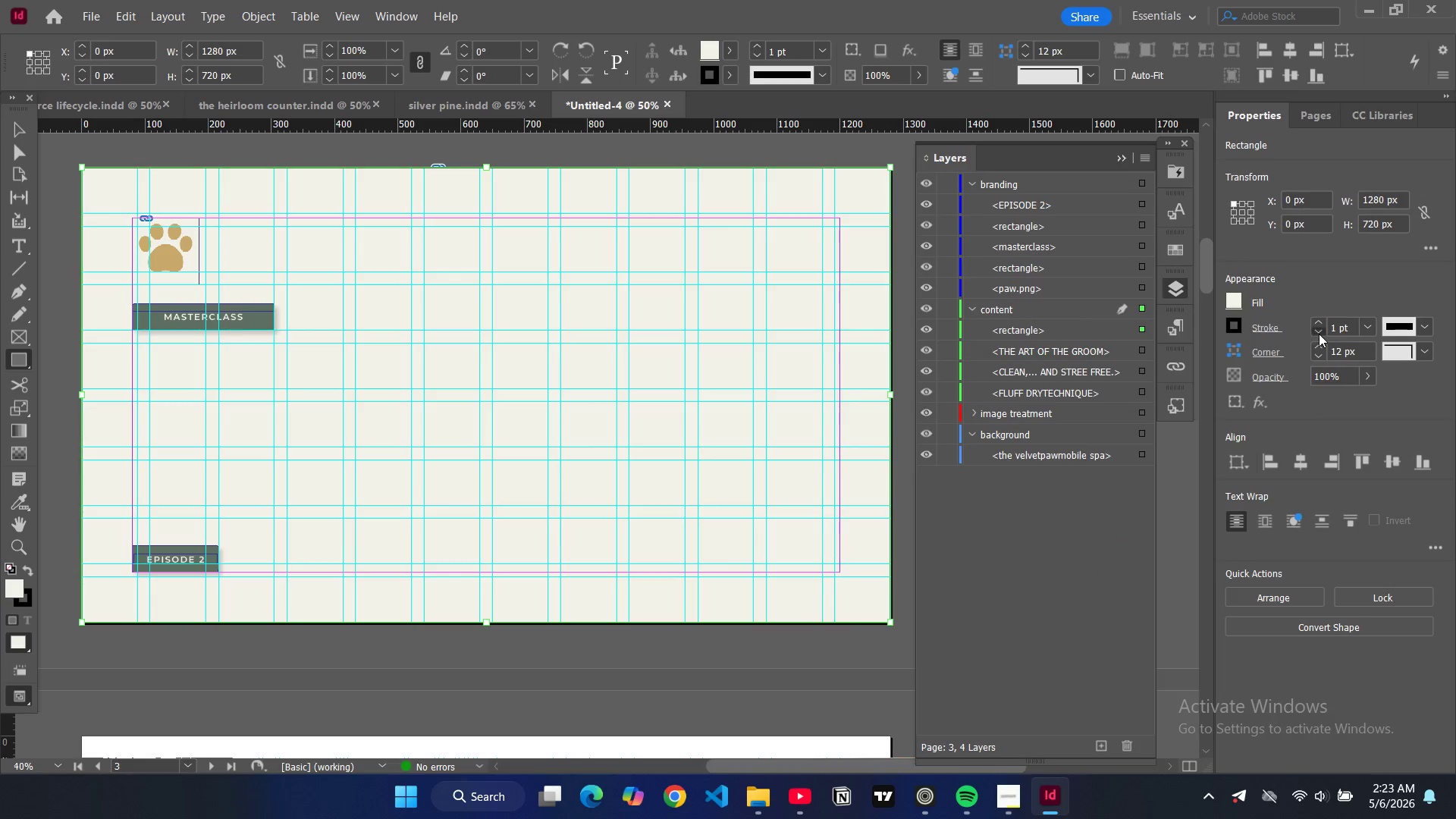 
left_click([1319, 334])
 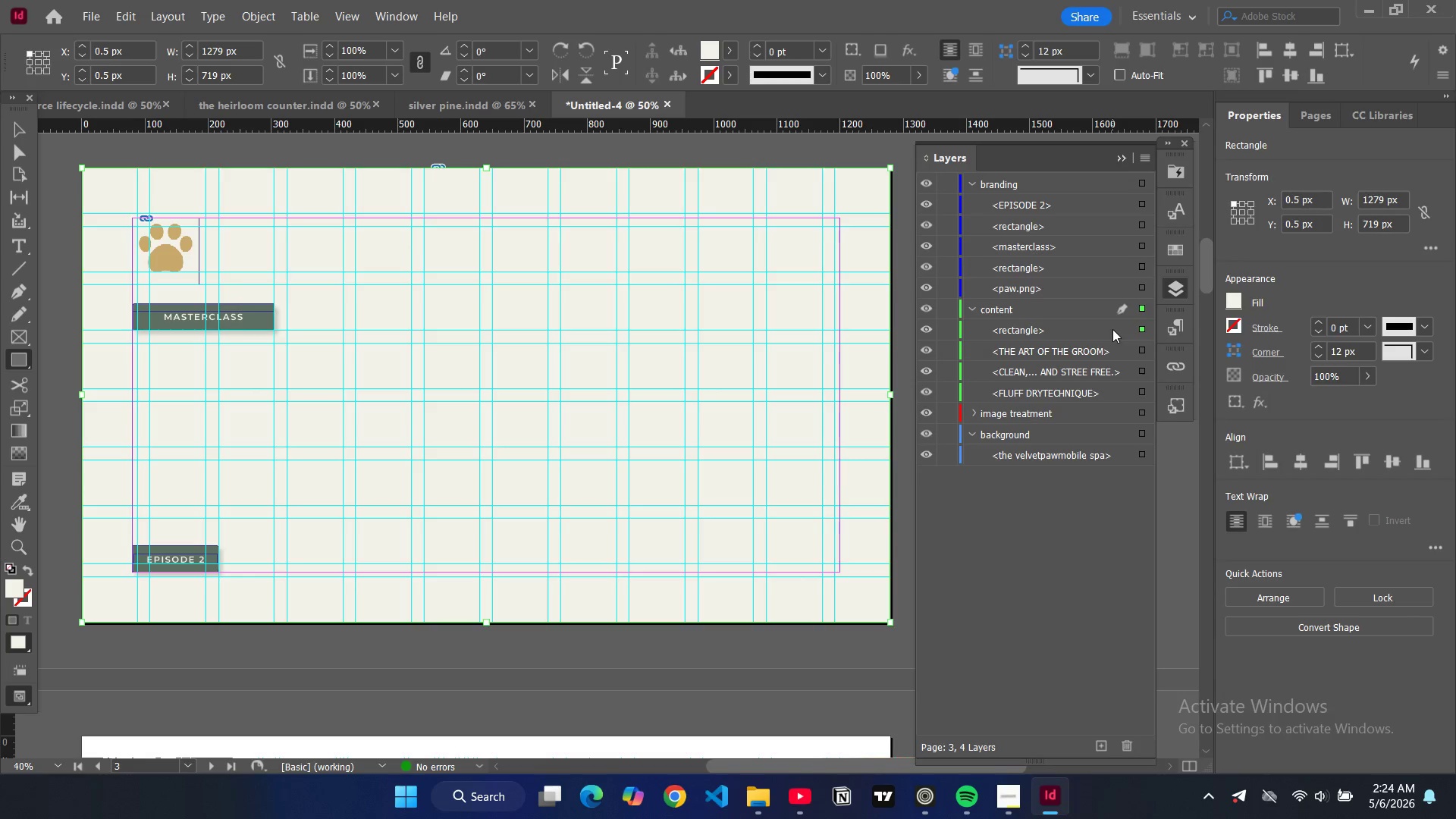 
wait(5.45)
 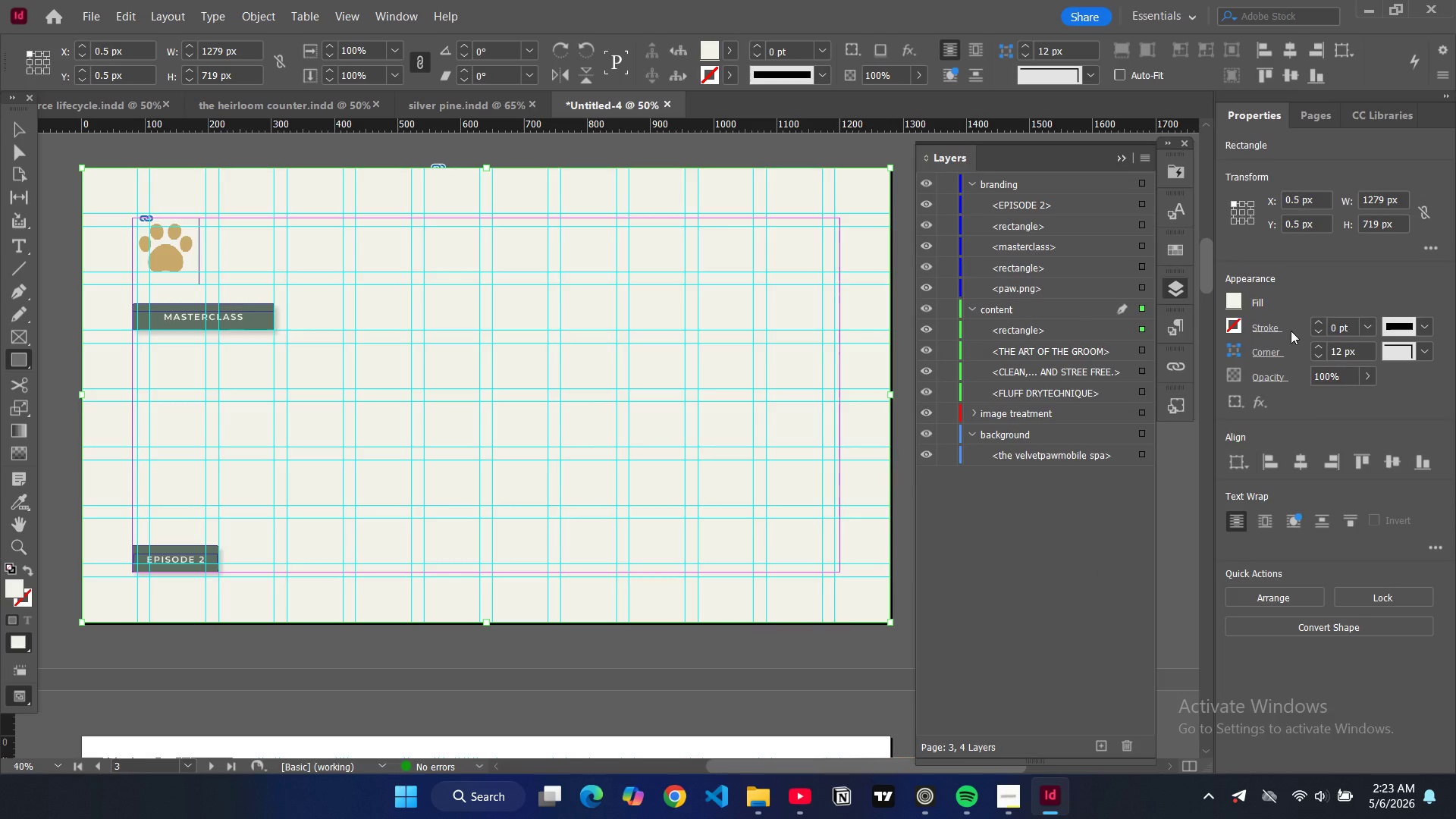 
left_click_drag(start_coordinate=[1087, 328], to_coordinate=[1072, 463])
 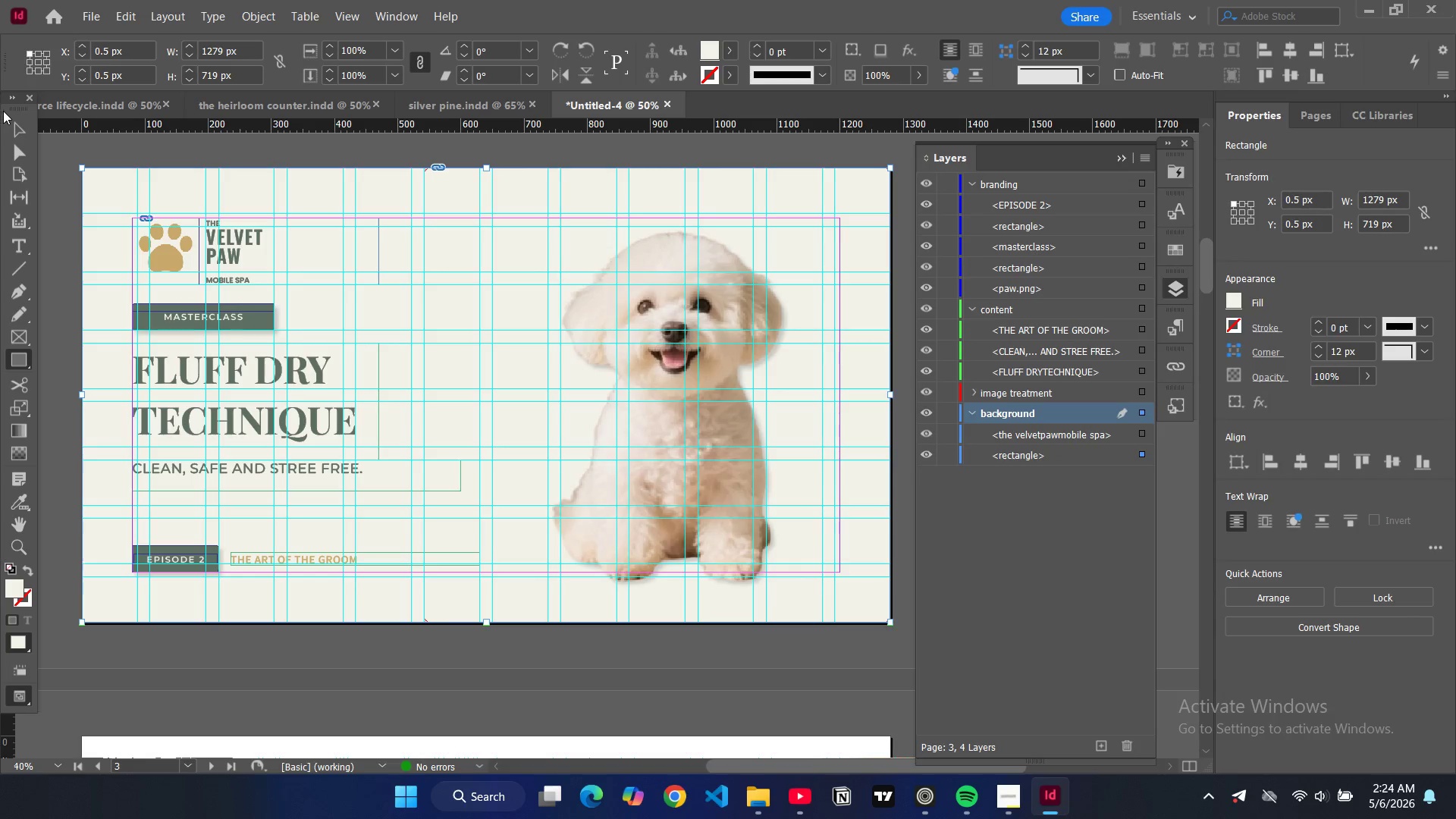 
left_click([22, 130])
 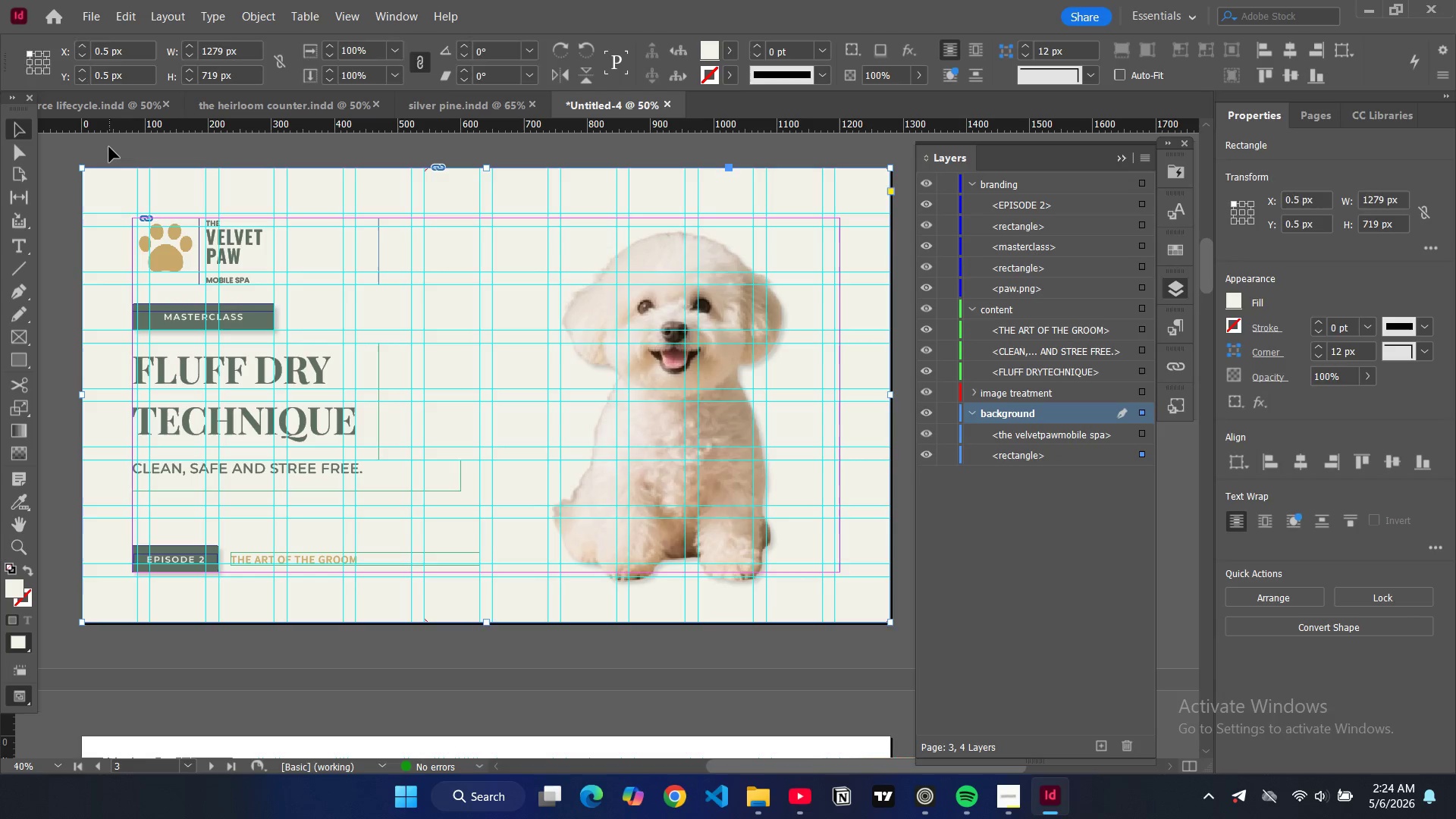 
double_click([109, 147])
 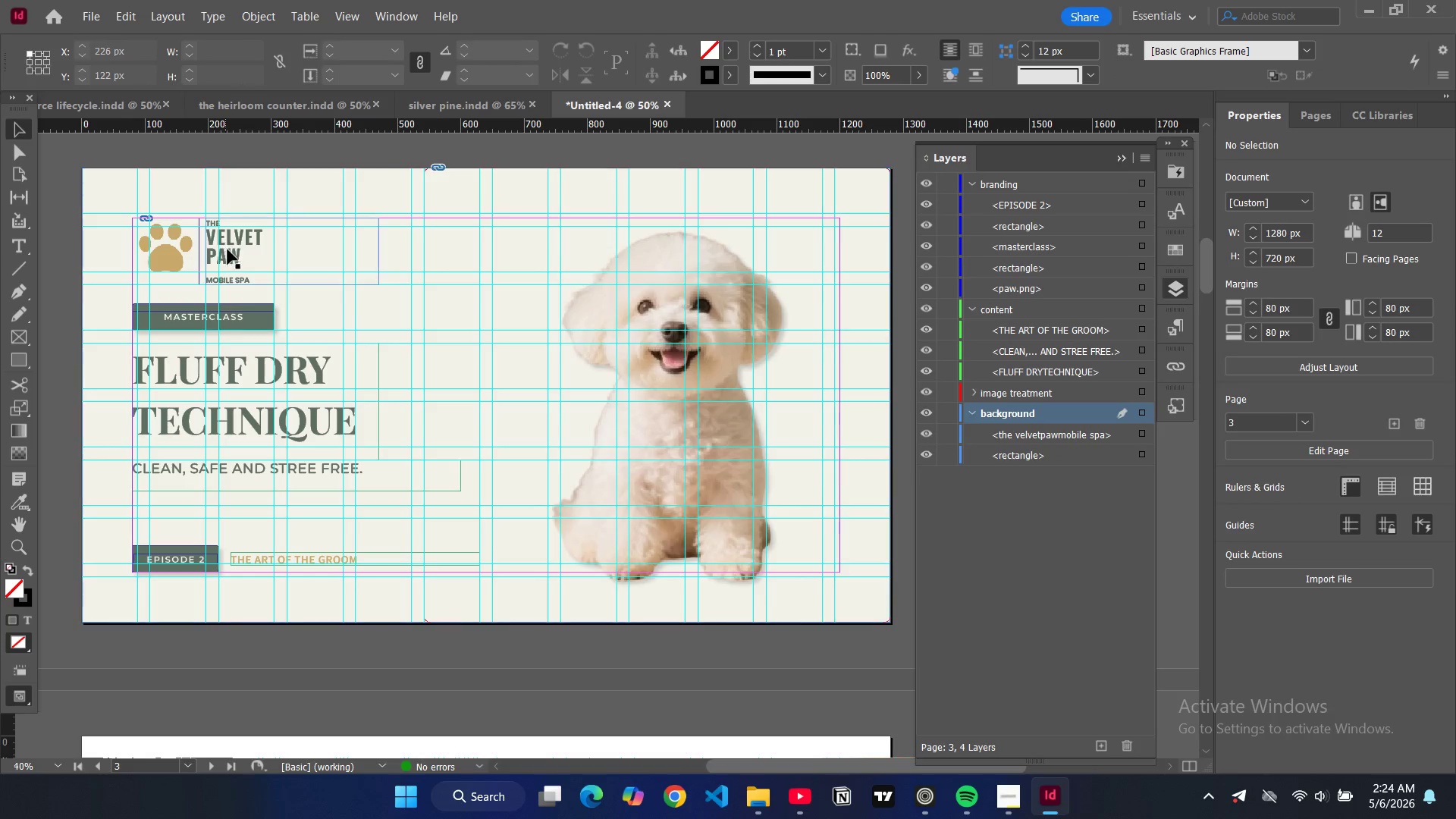 
left_click([241, 254])
 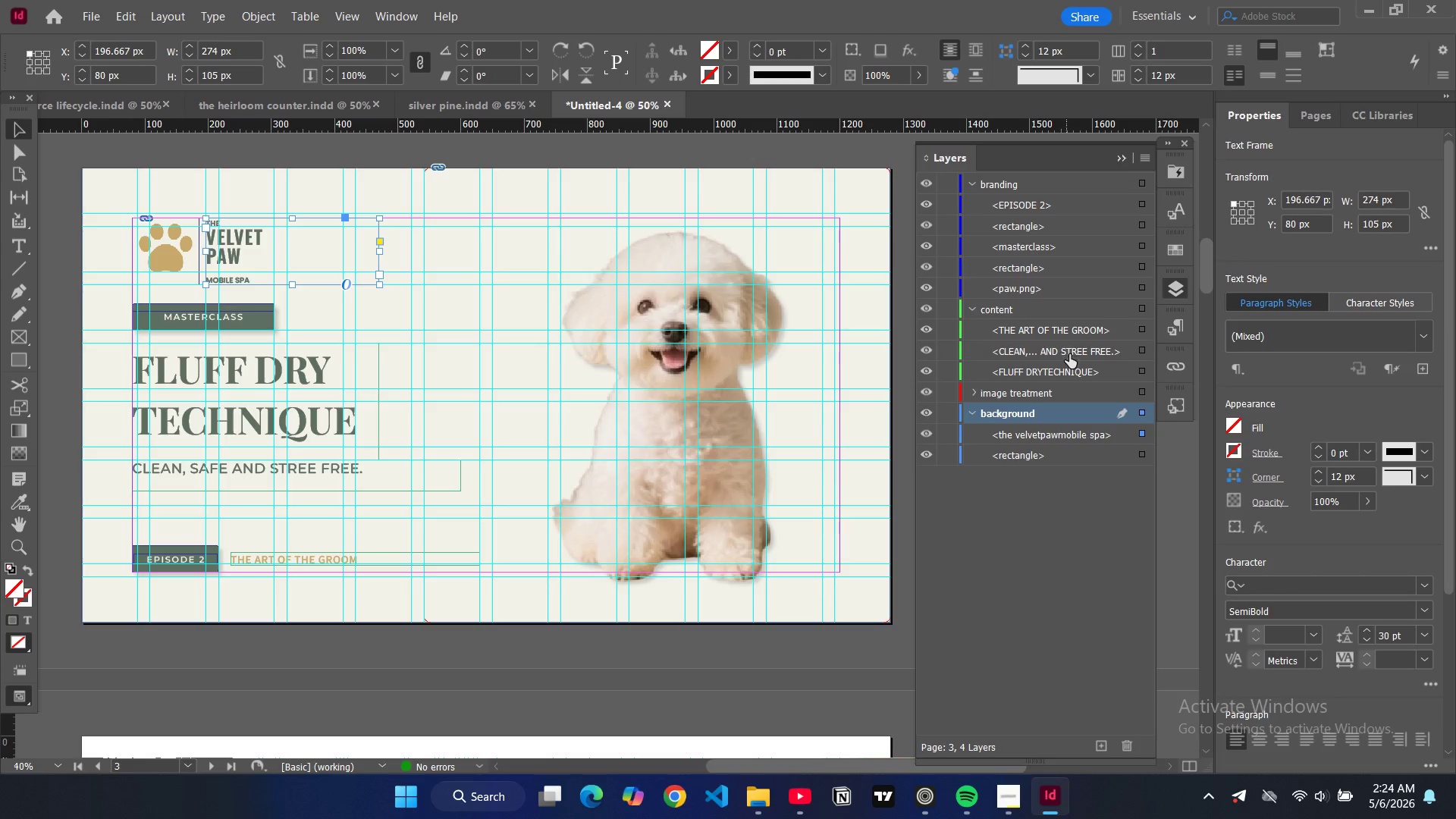 
scroll: coordinate [1089, 268], scroll_direction: up, amount: 3.0
 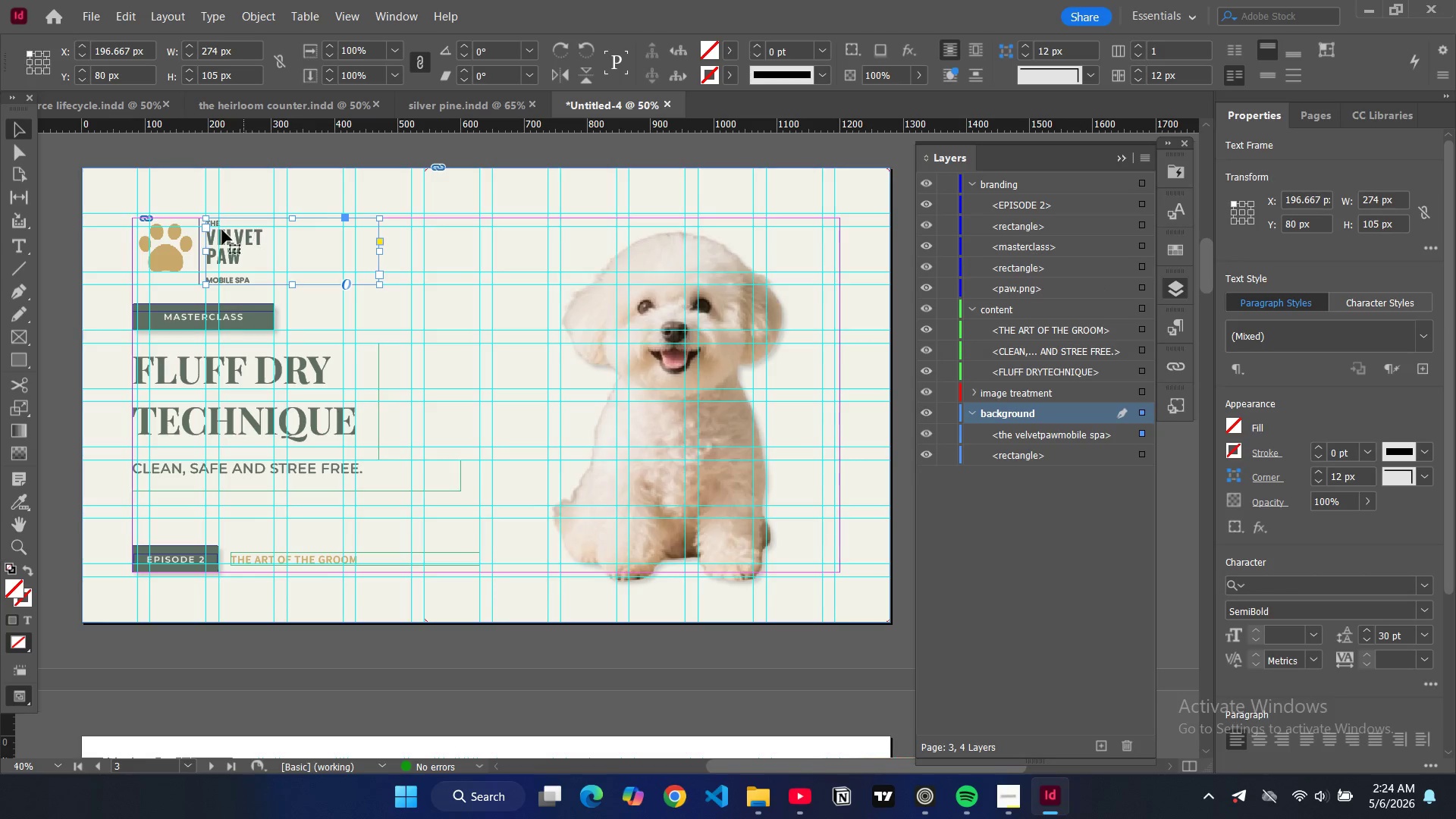 
left_click([158, 246])
 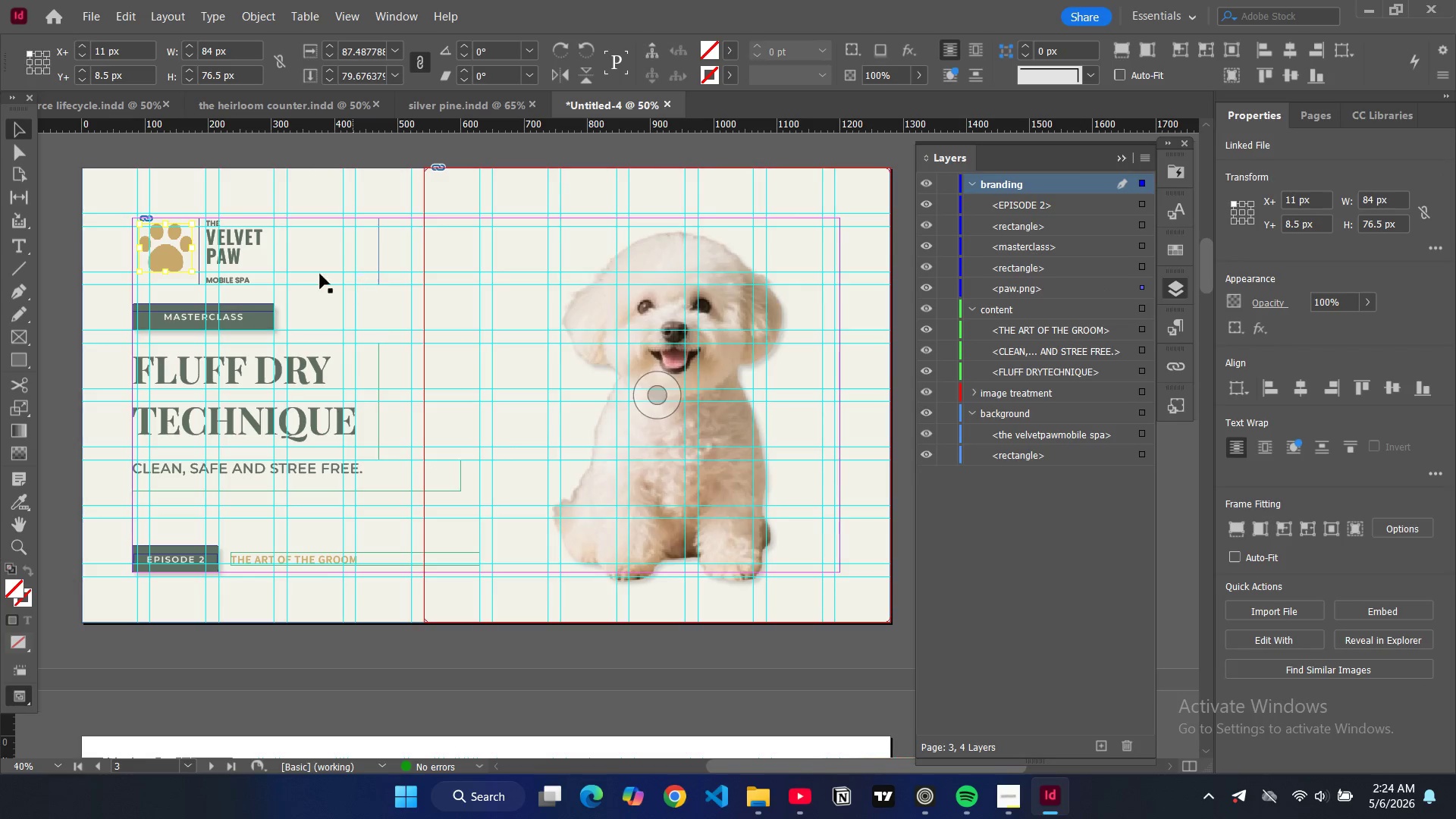 
left_click([261, 265])
 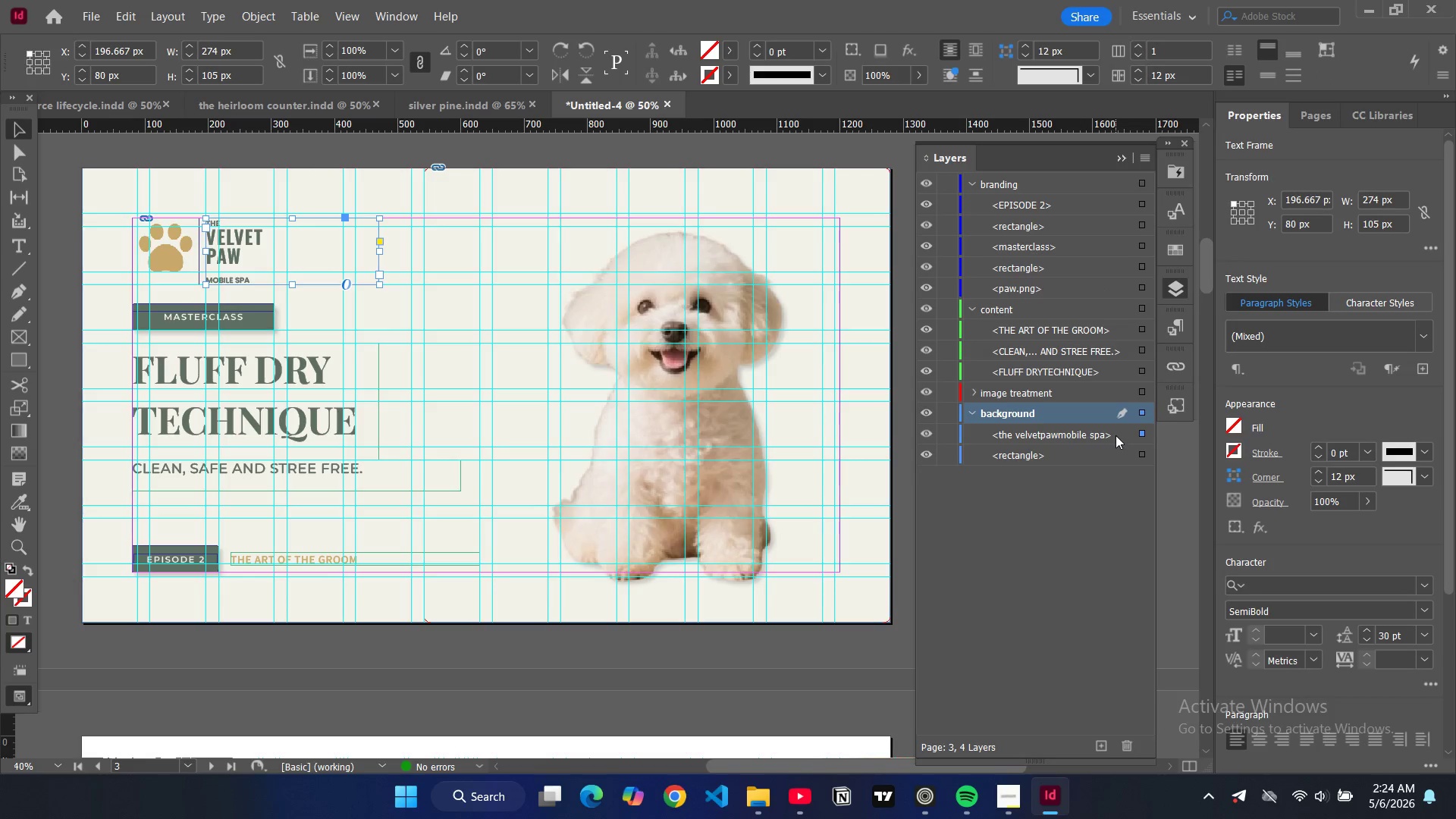 
left_click_drag(start_coordinate=[1116, 435], to_coordinate=[1094, 203])
 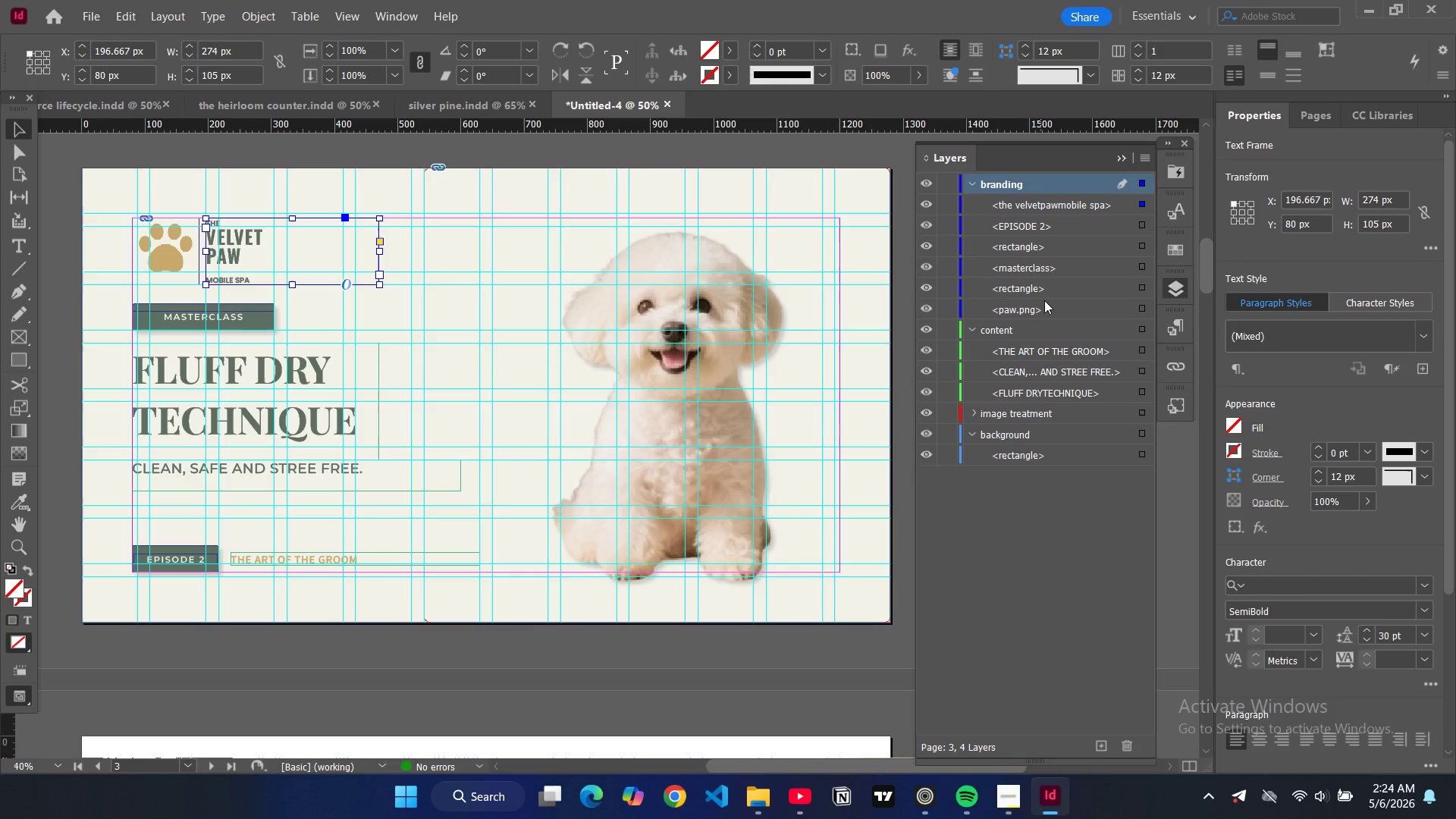 
wait(5.8)
 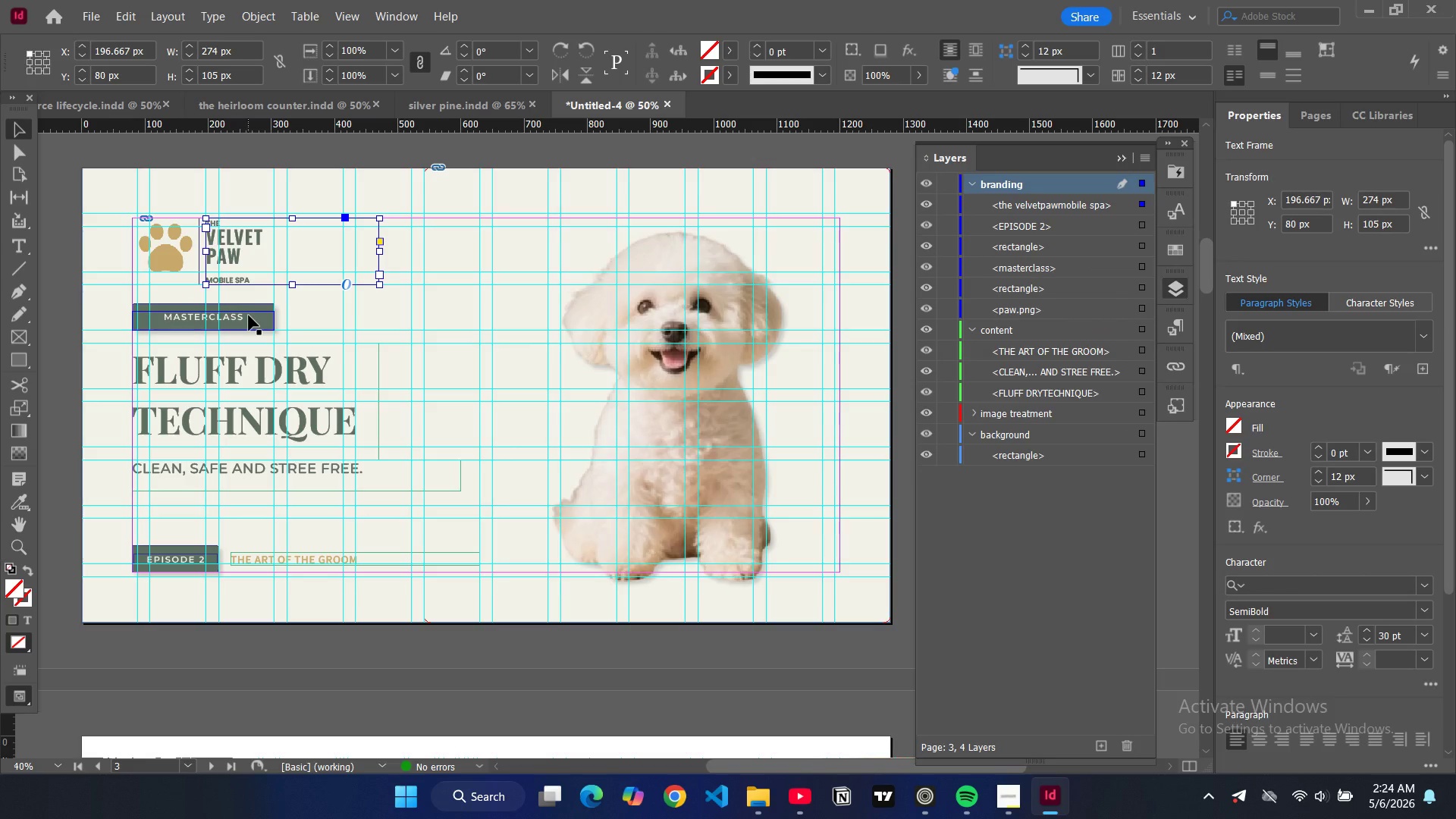 
left_click([1140, 304])
 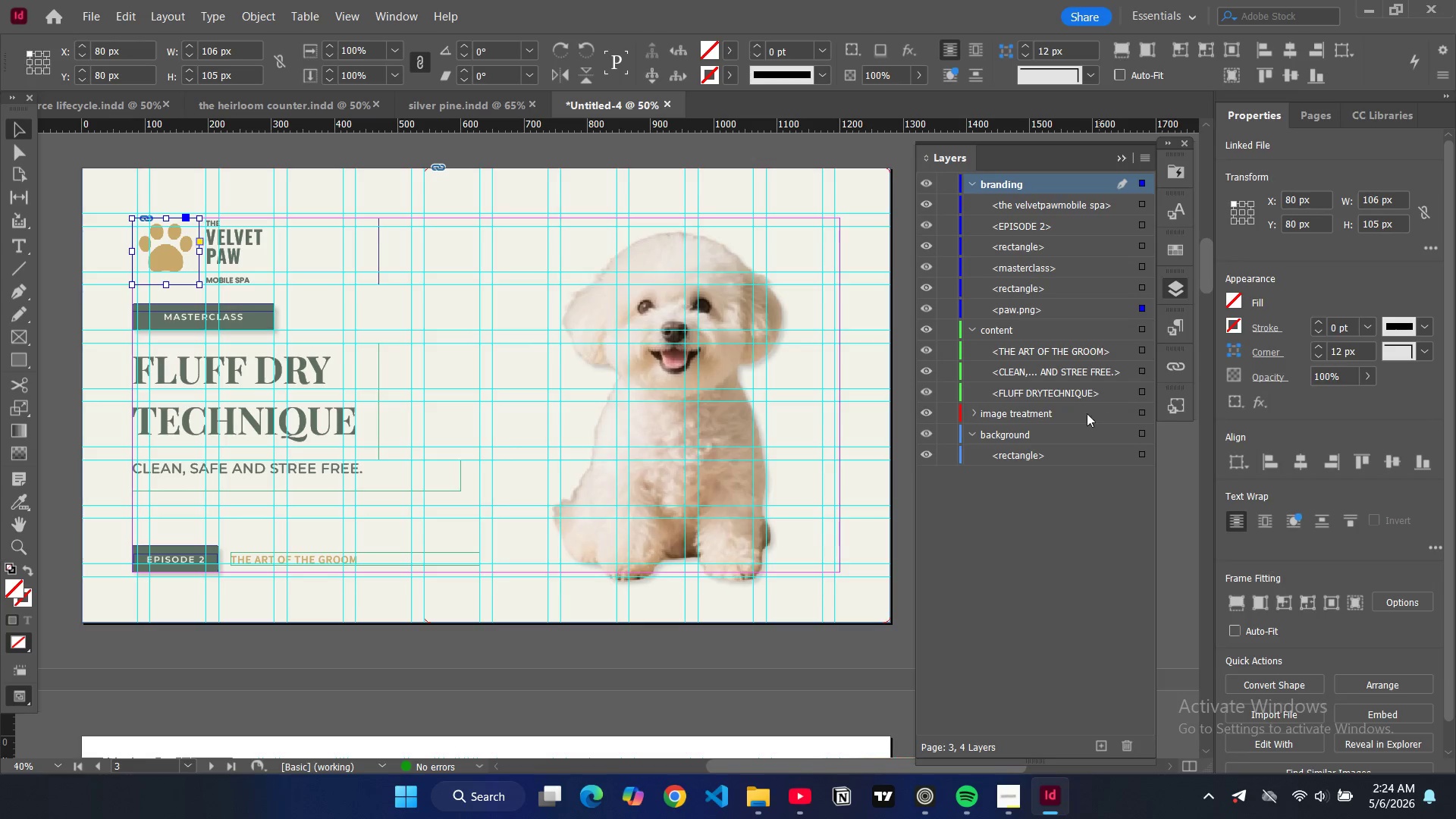 
wait(5.41)
 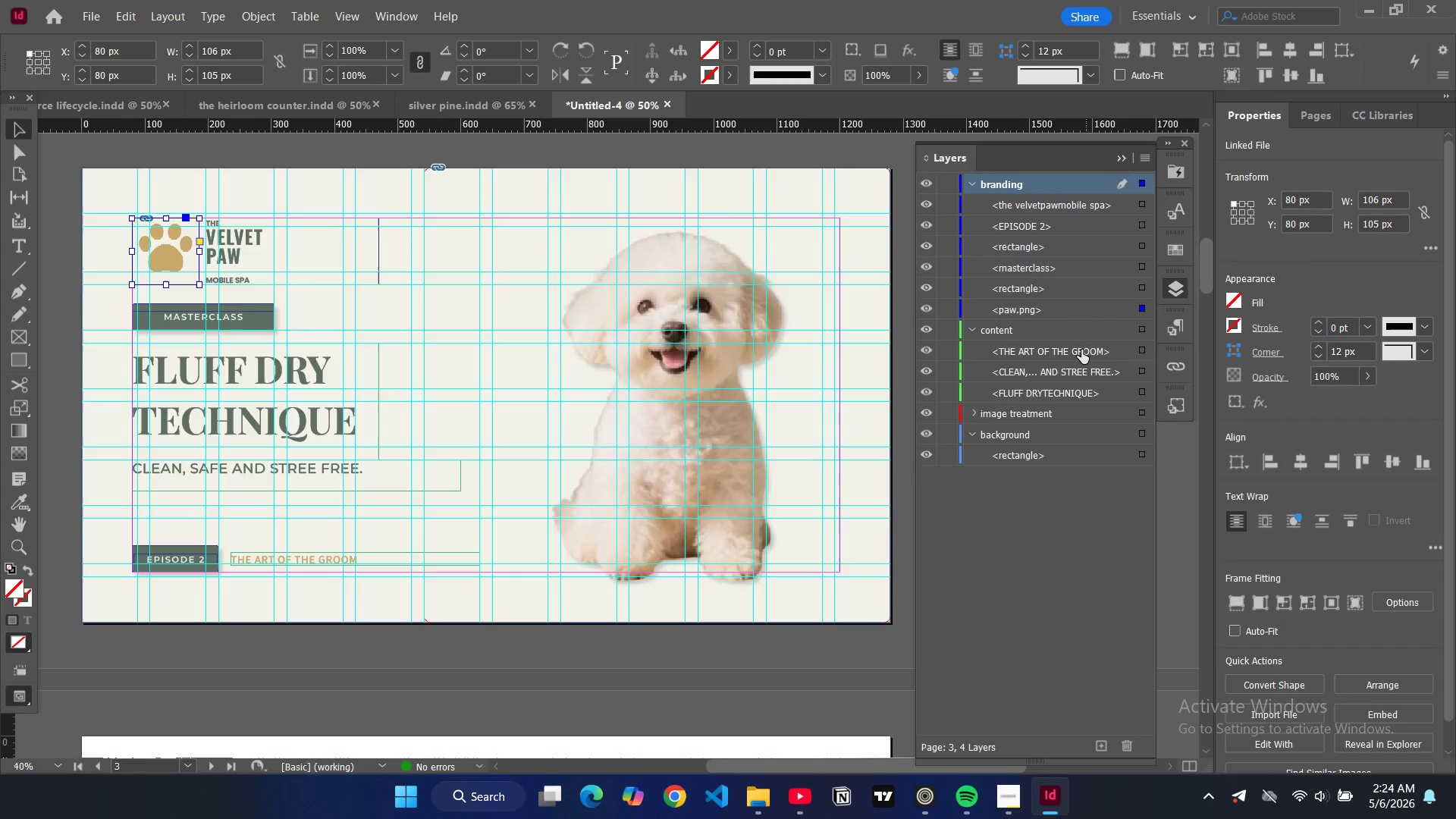 
left_click([968, 413])
 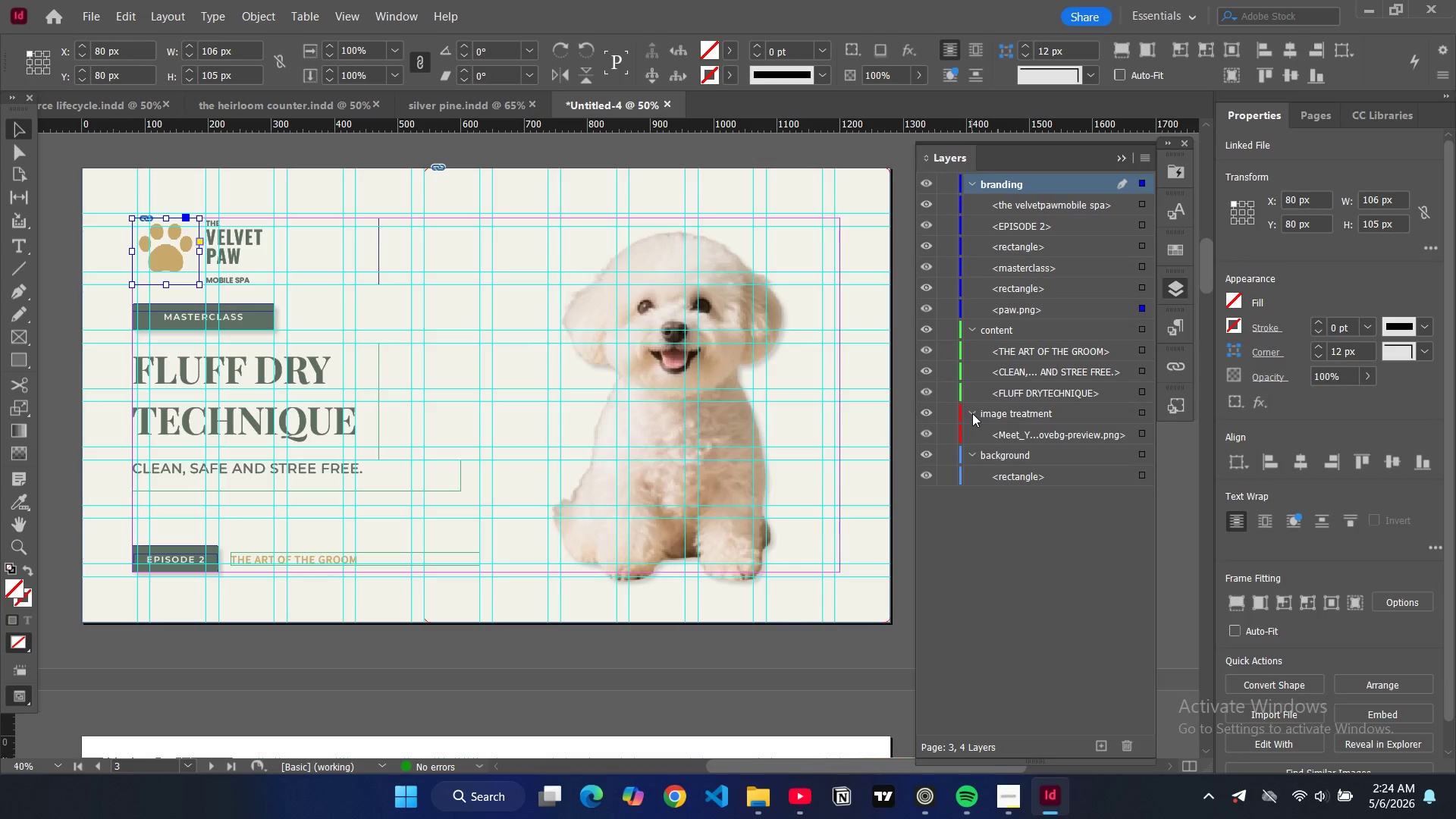 
left_click([972, 413])
 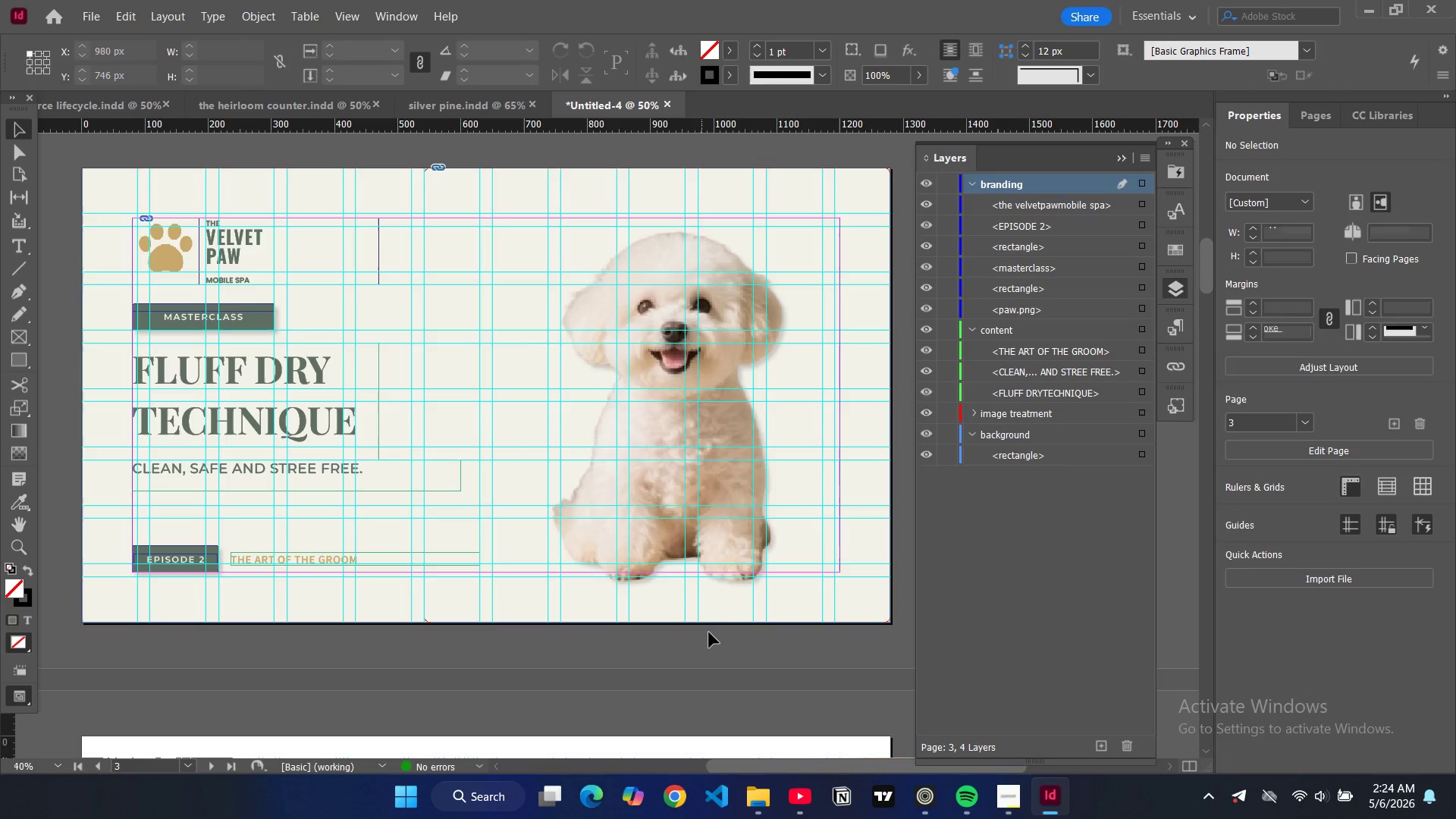 
key(W)
 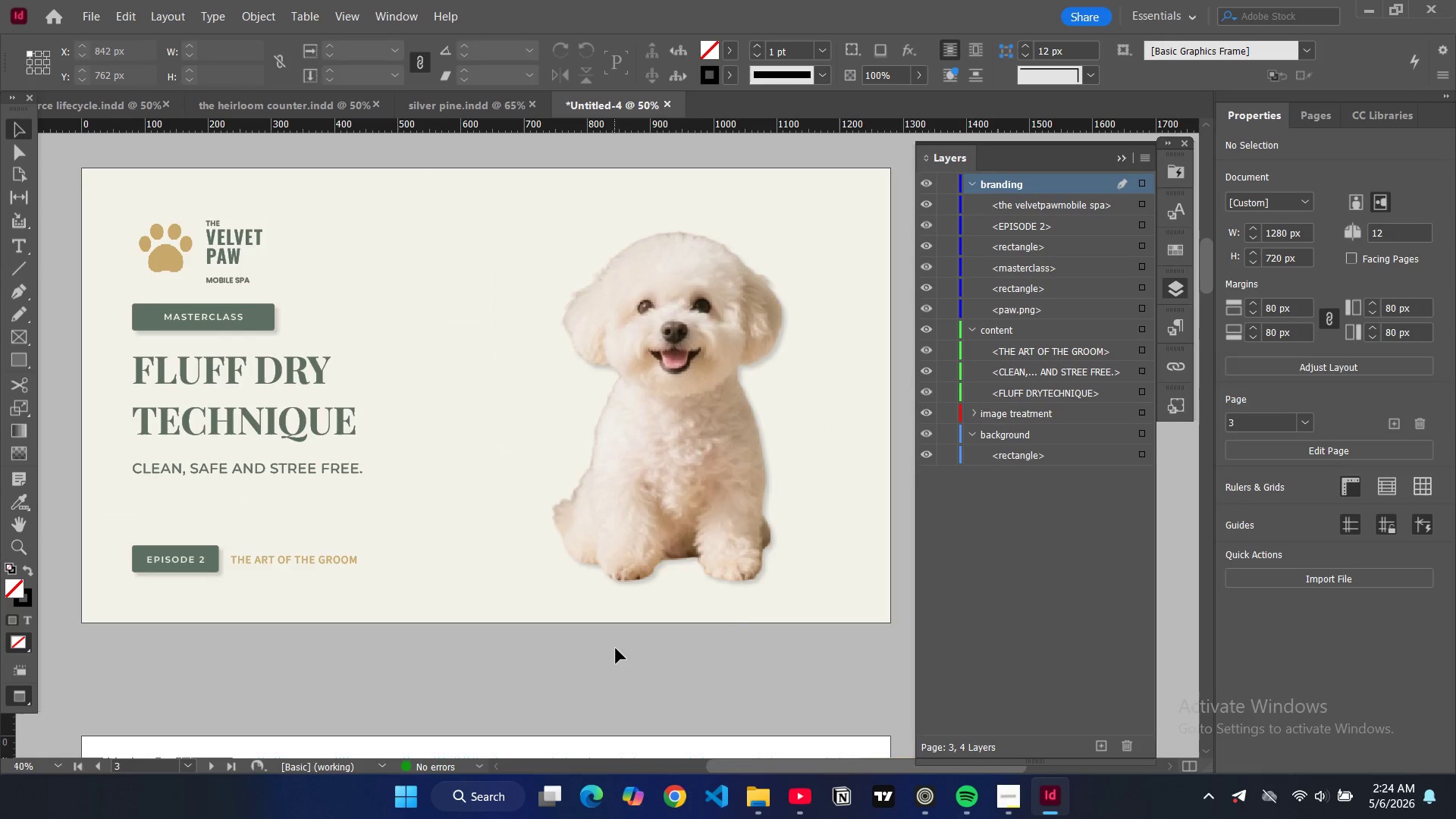 
scroll: coordinate [630, 603], scroll_direction: up, amount: 24.0
 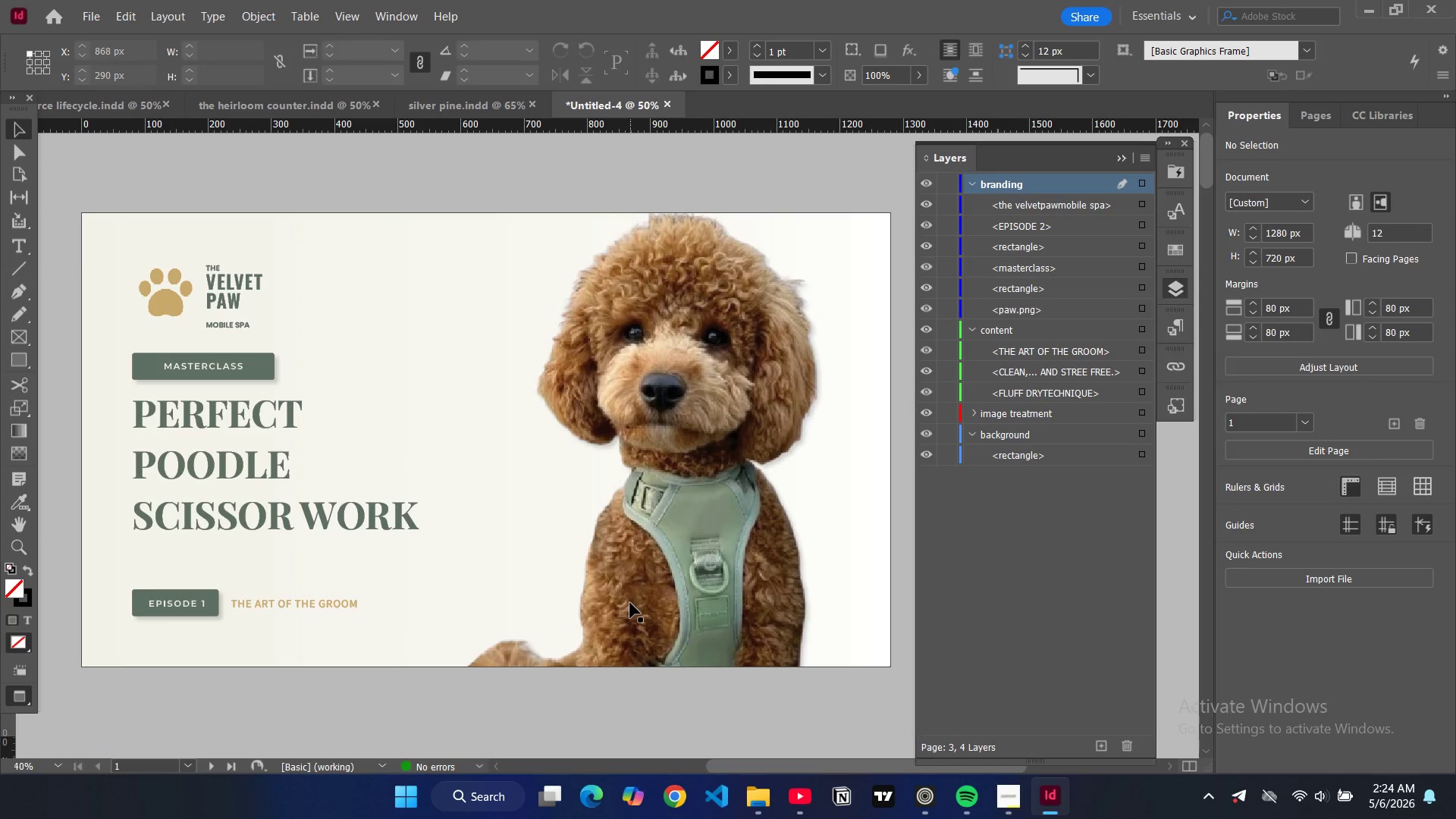 
scroll: coordinate [632, 601], scroll_direction: down, amount: 34.0
 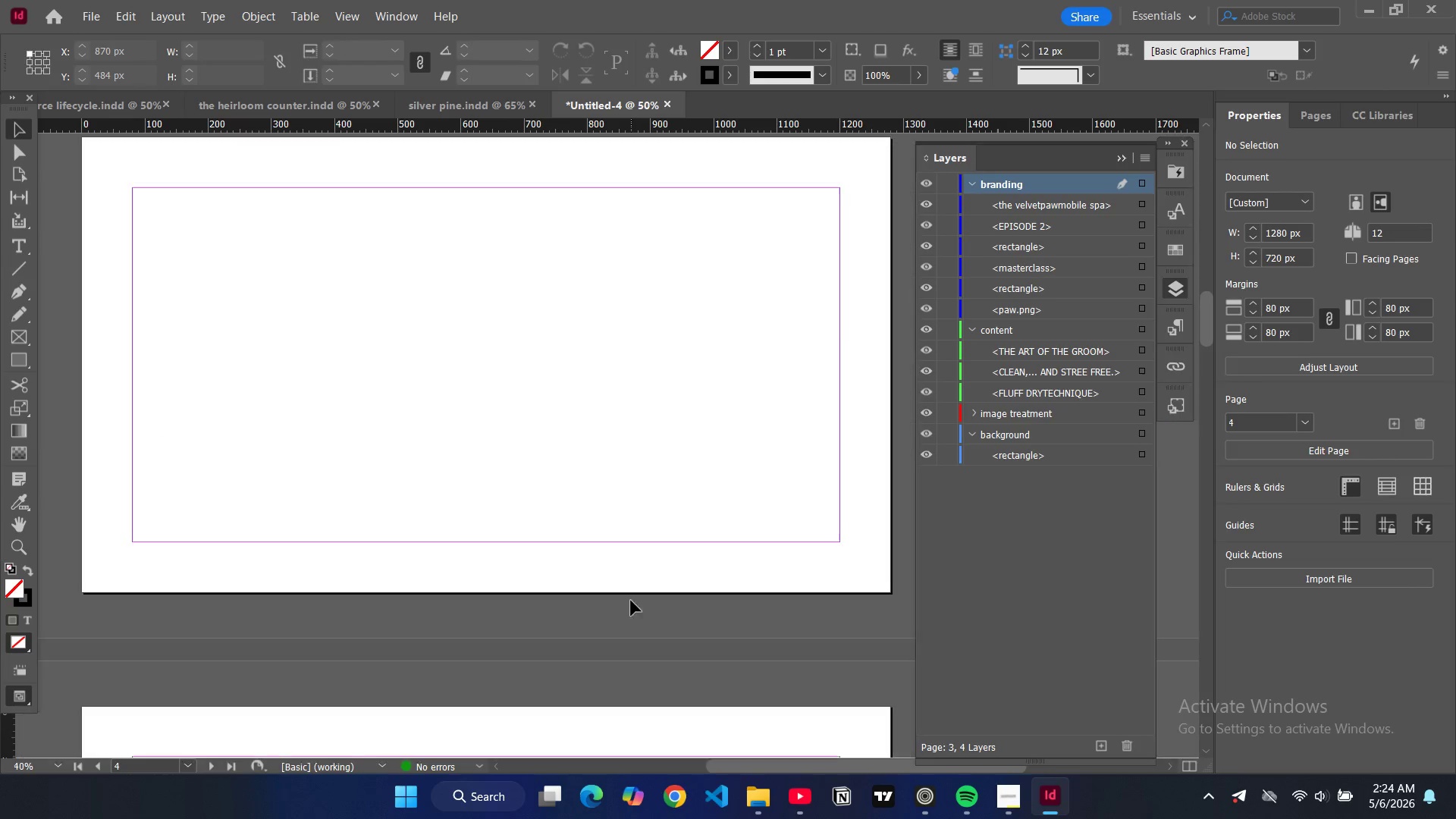 
key(W)
 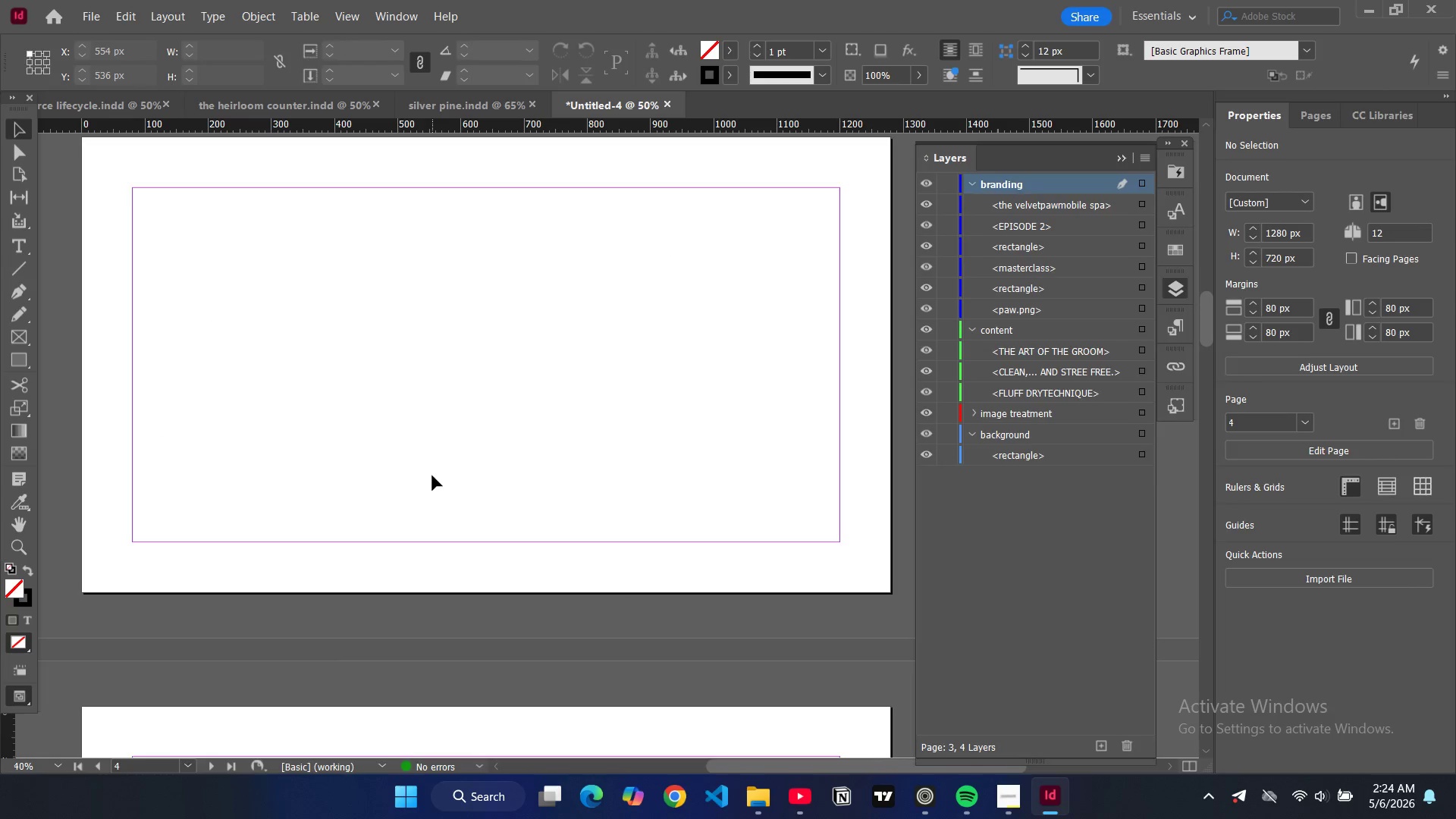 
left_click([432, 475])
 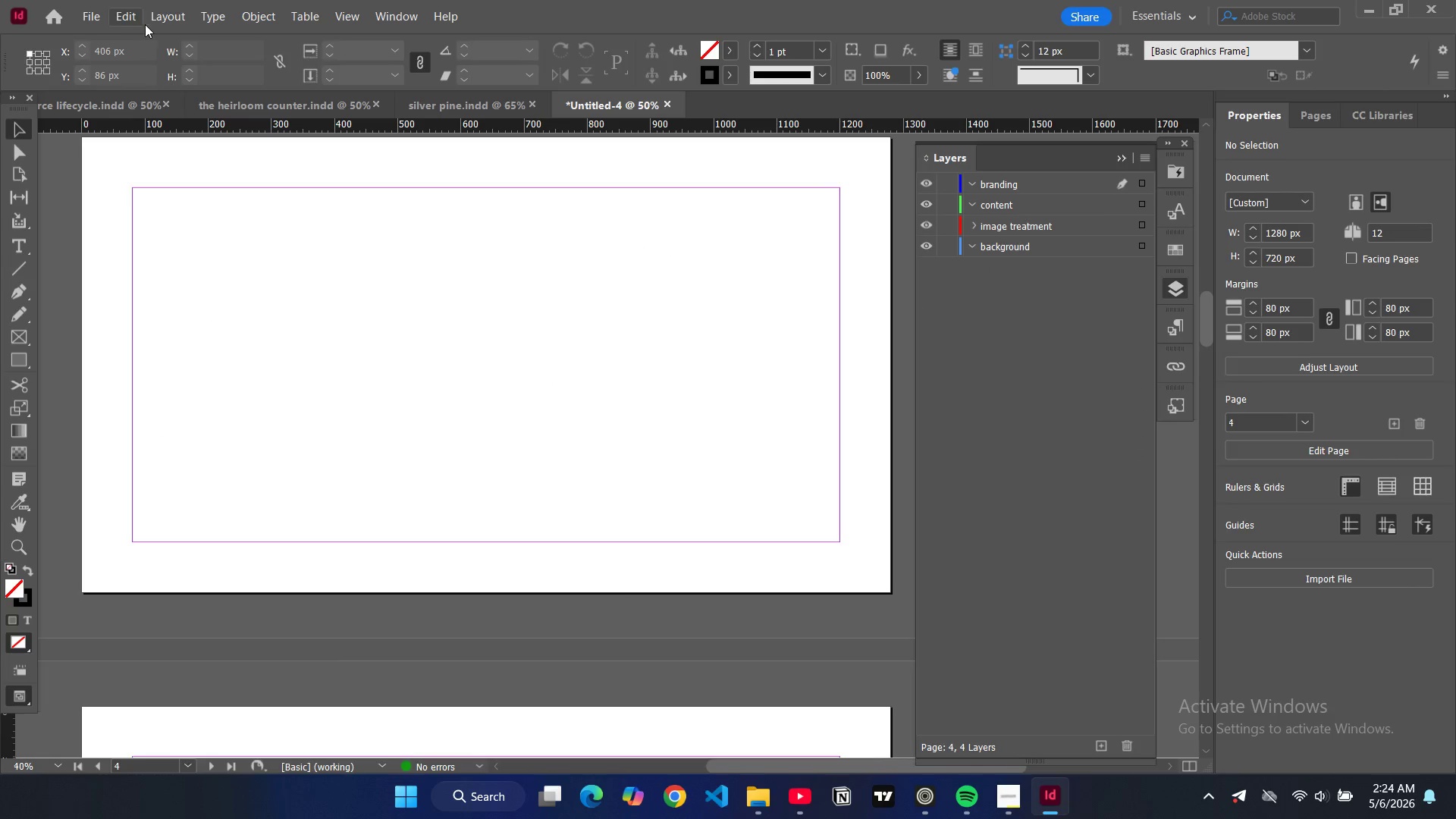 
left_click([151, 24])
 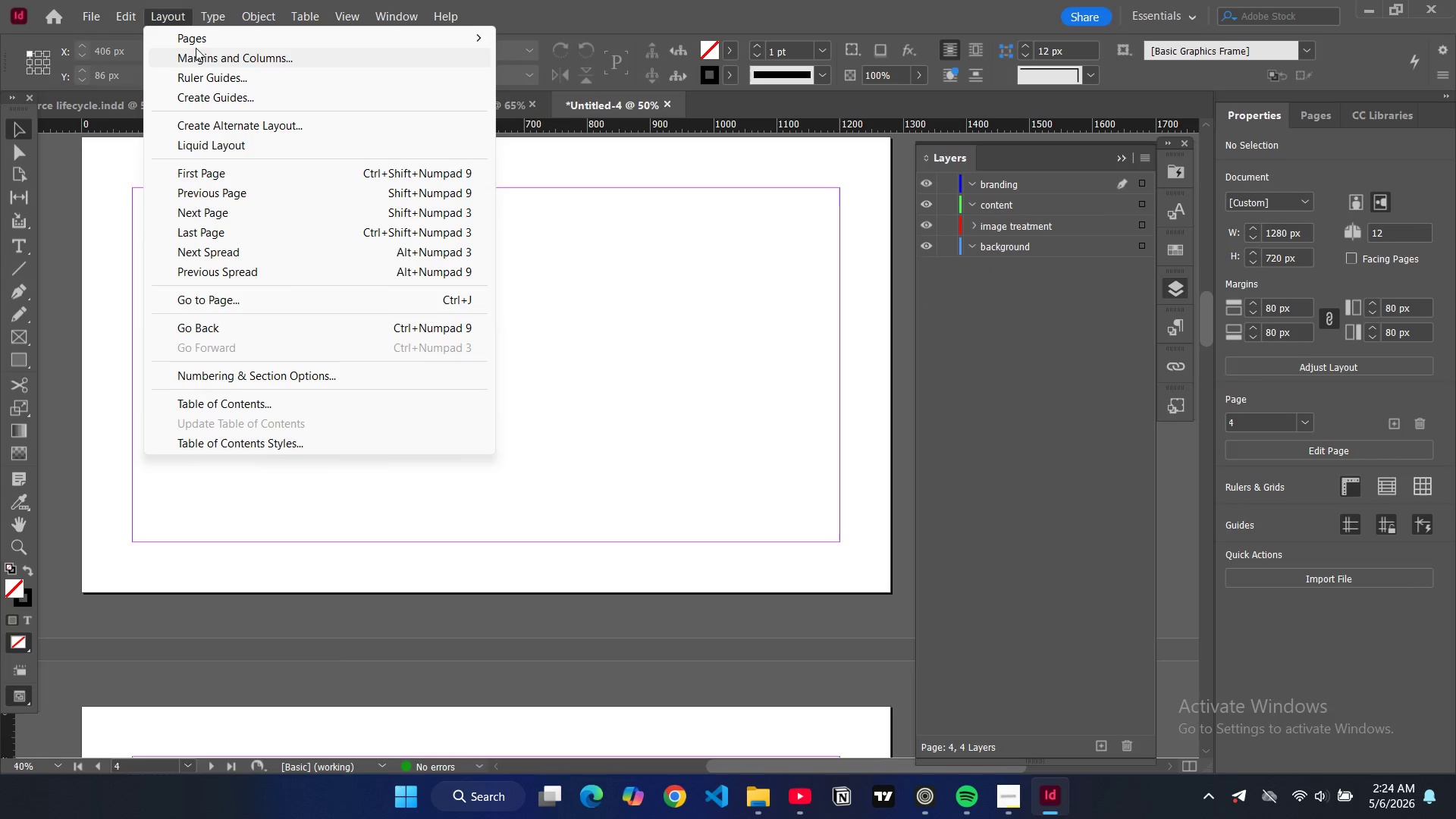 
left_click([218, 99])
 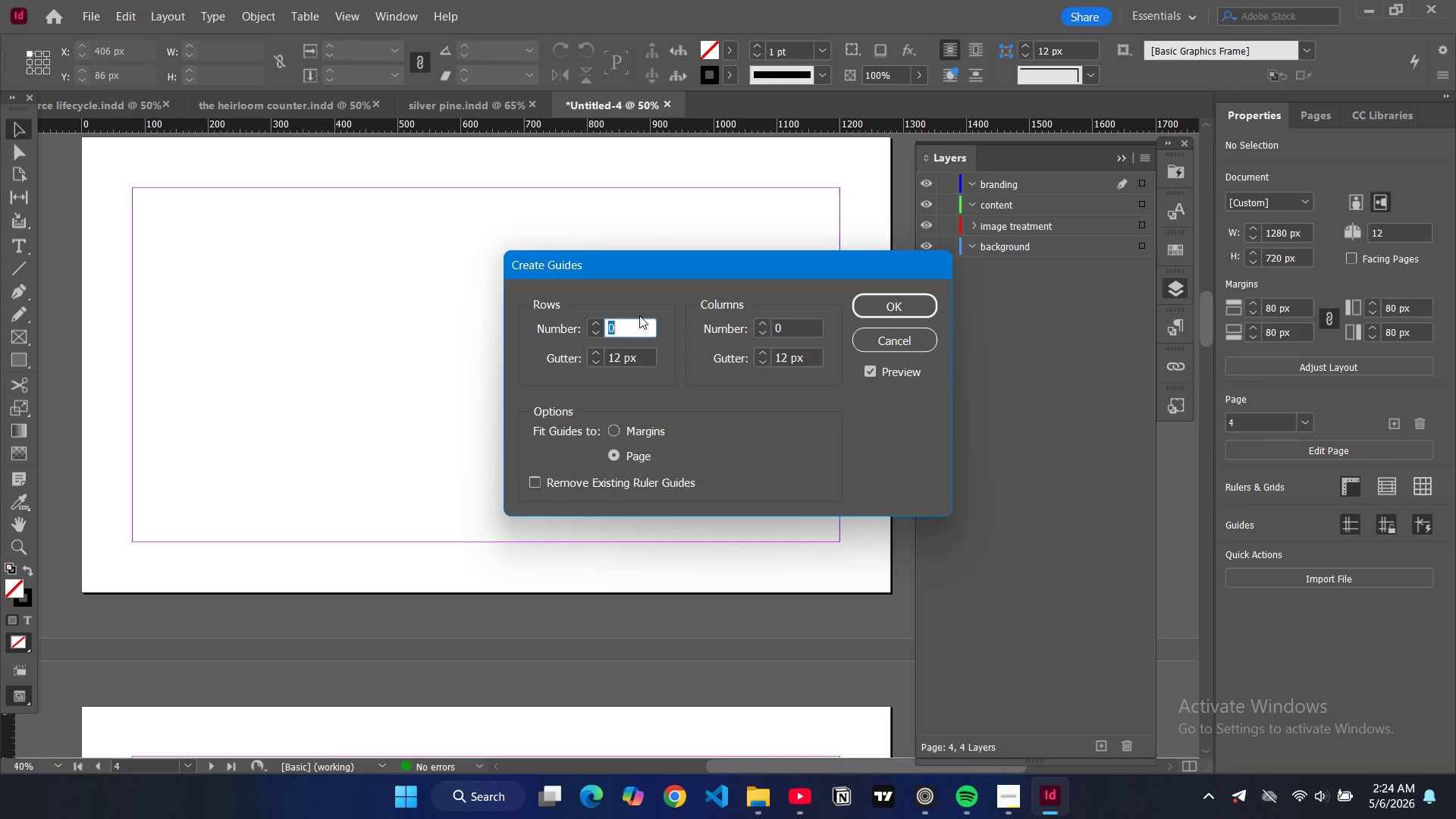 
key(8)
 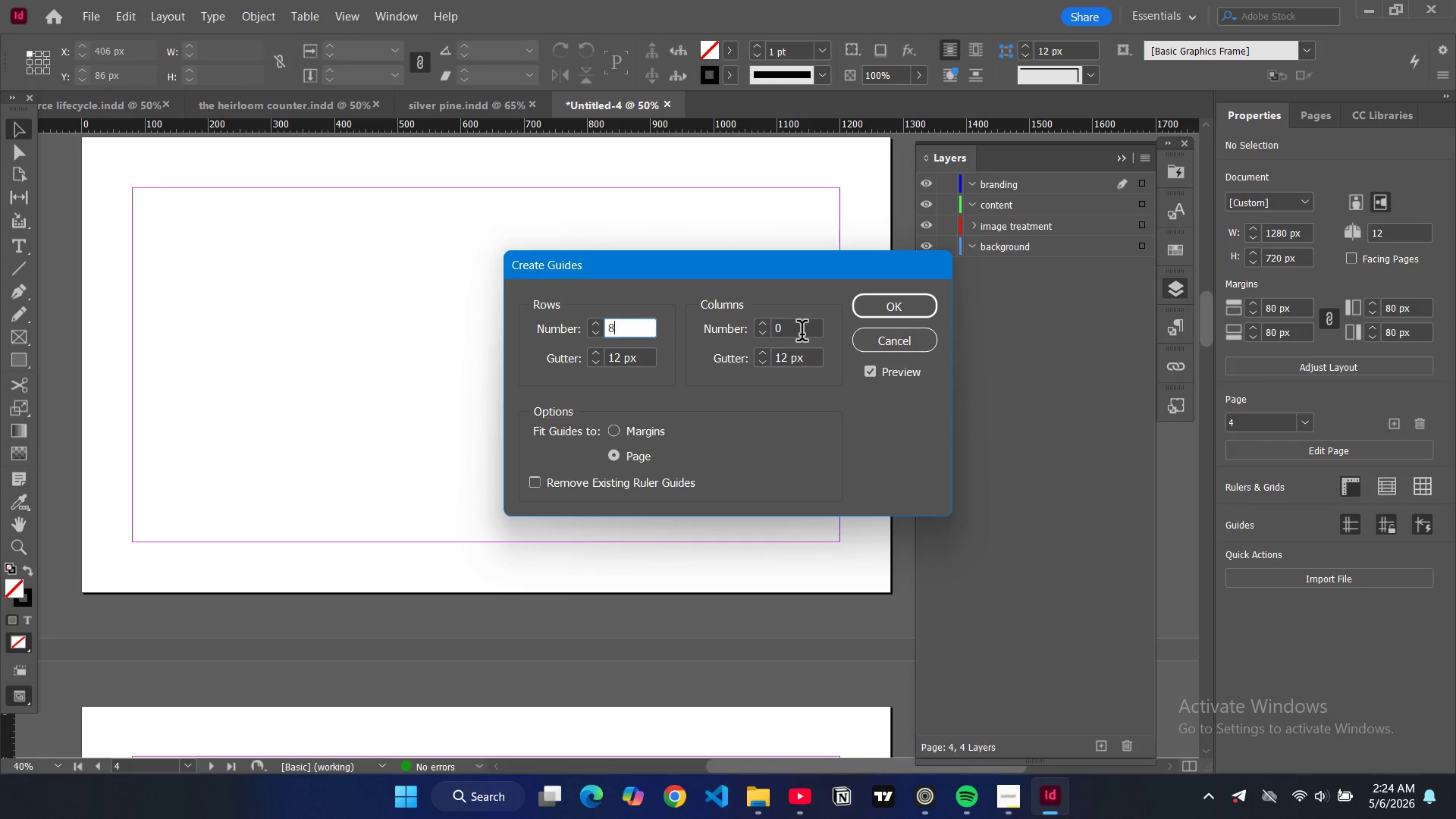 
double_click([797, 328])
 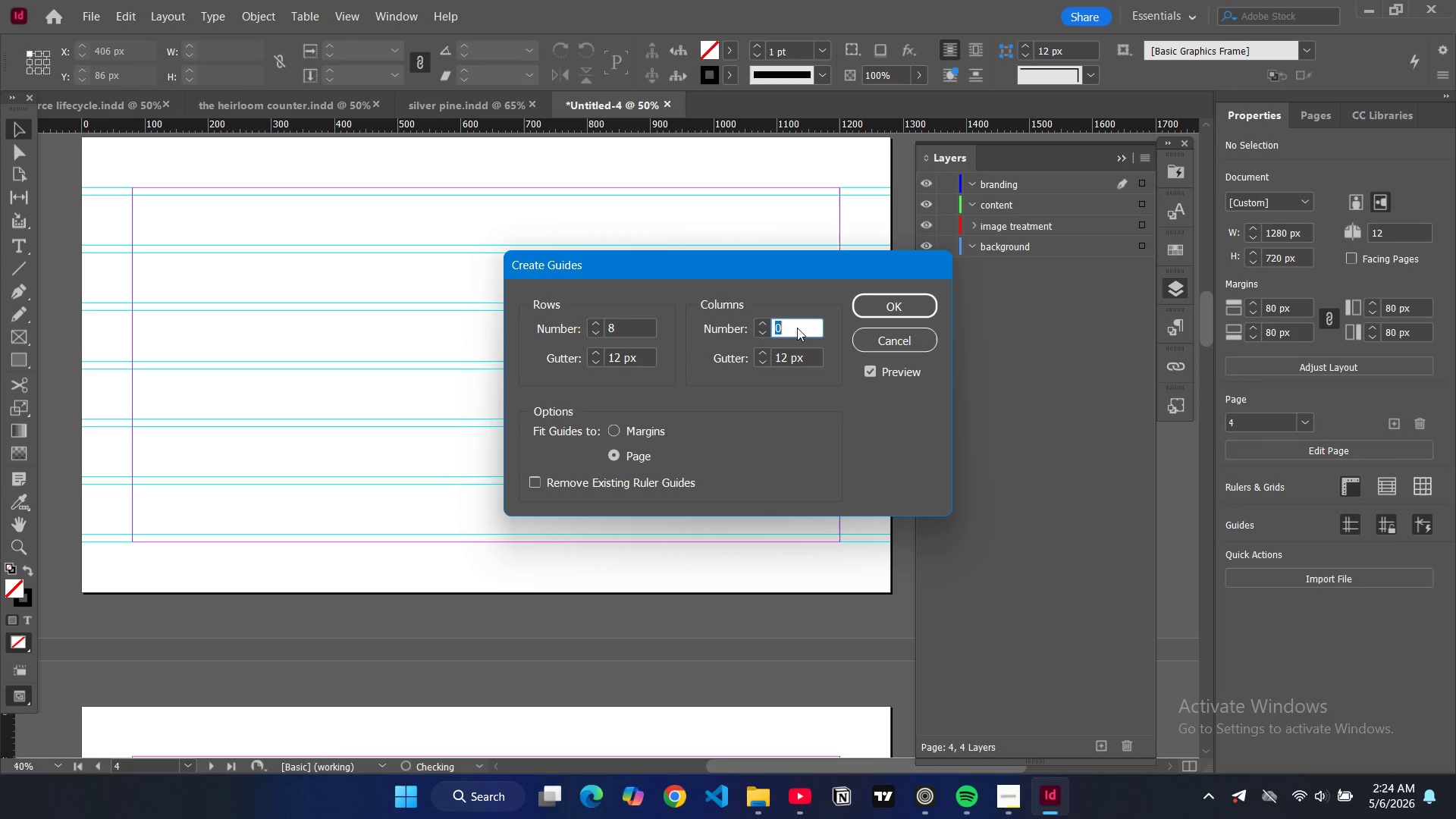 
triple_click([797, 328])
 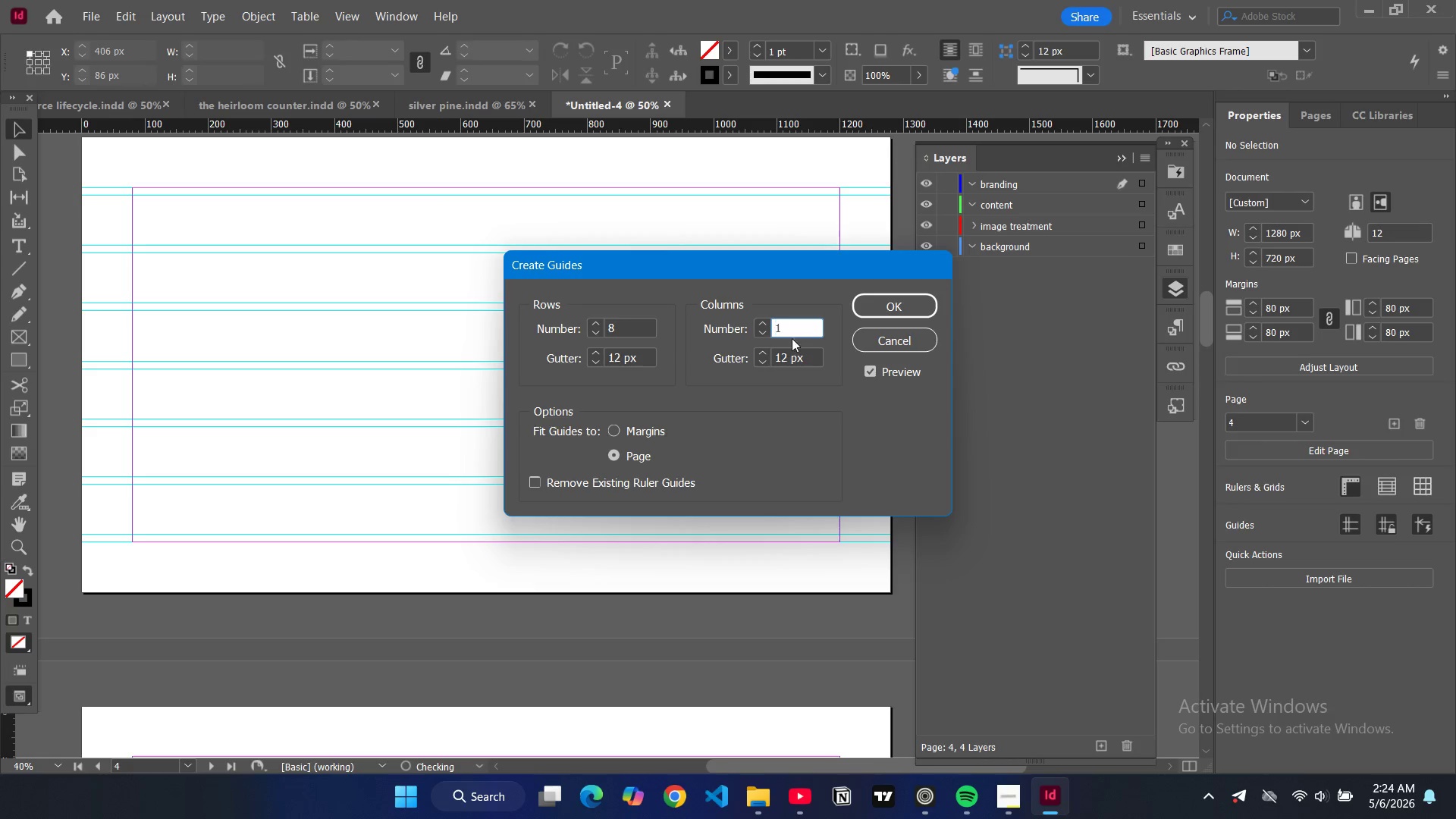 
type(12)
 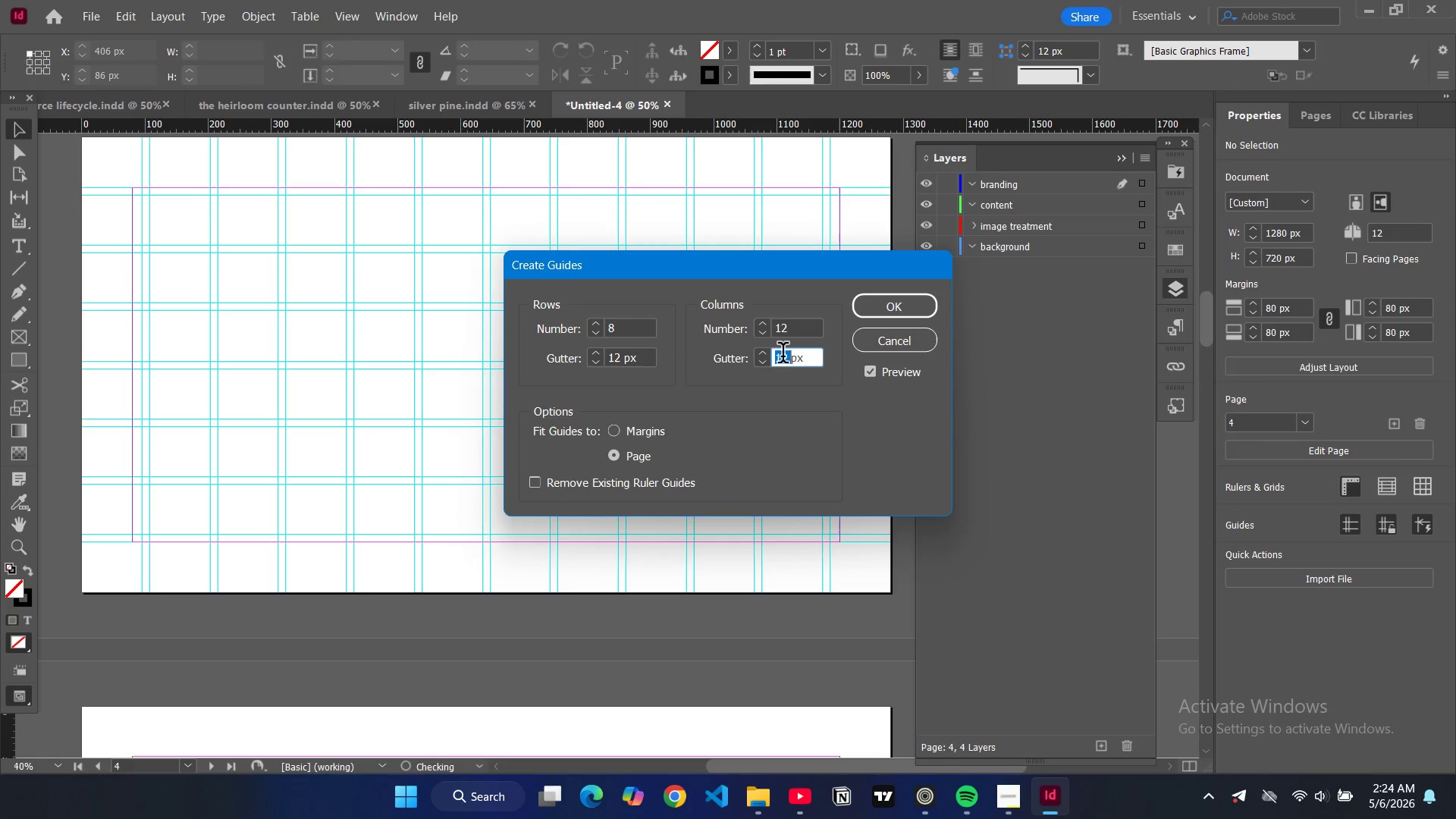 
double_click([783, 356])
 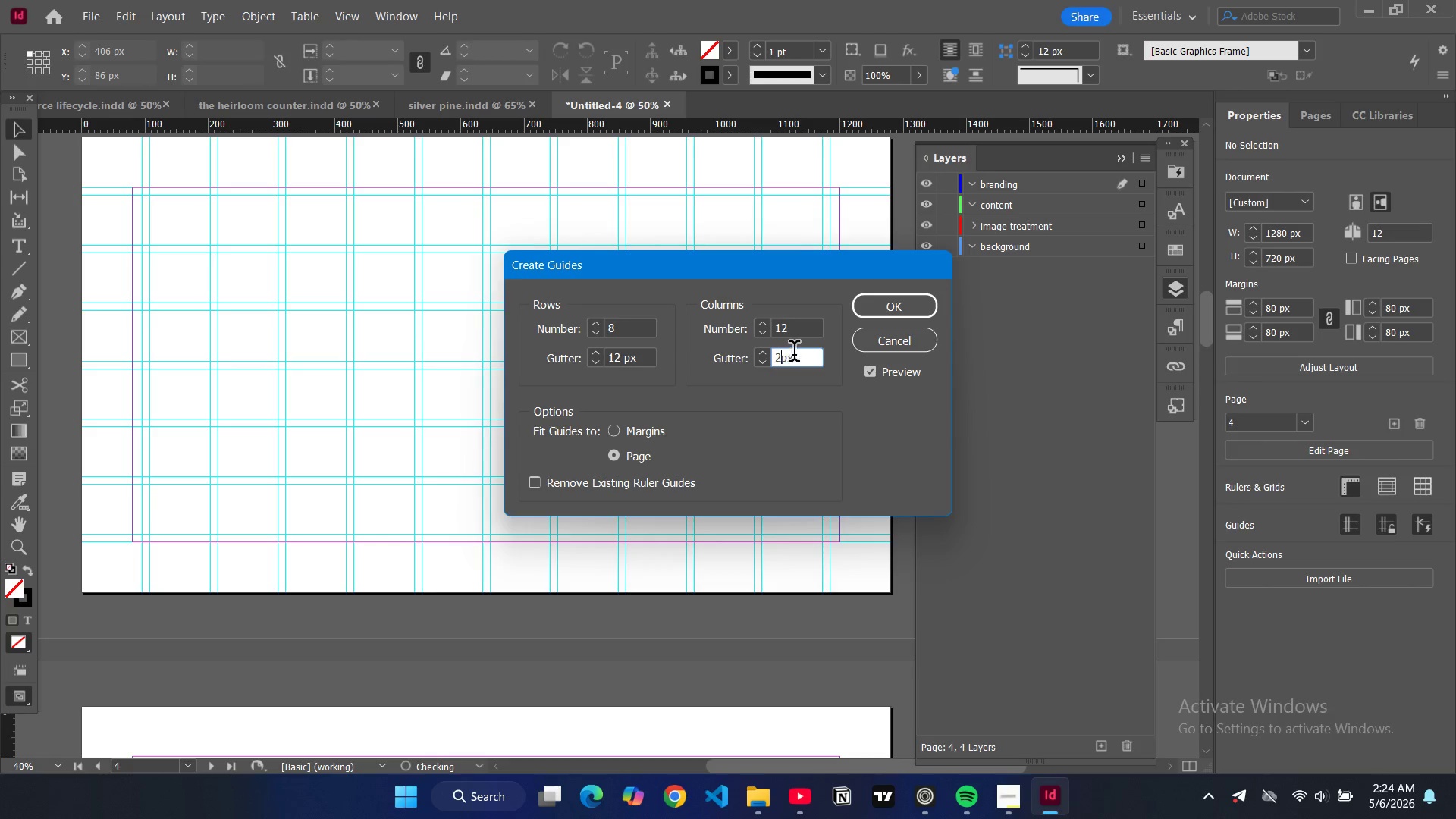 
type(20)
 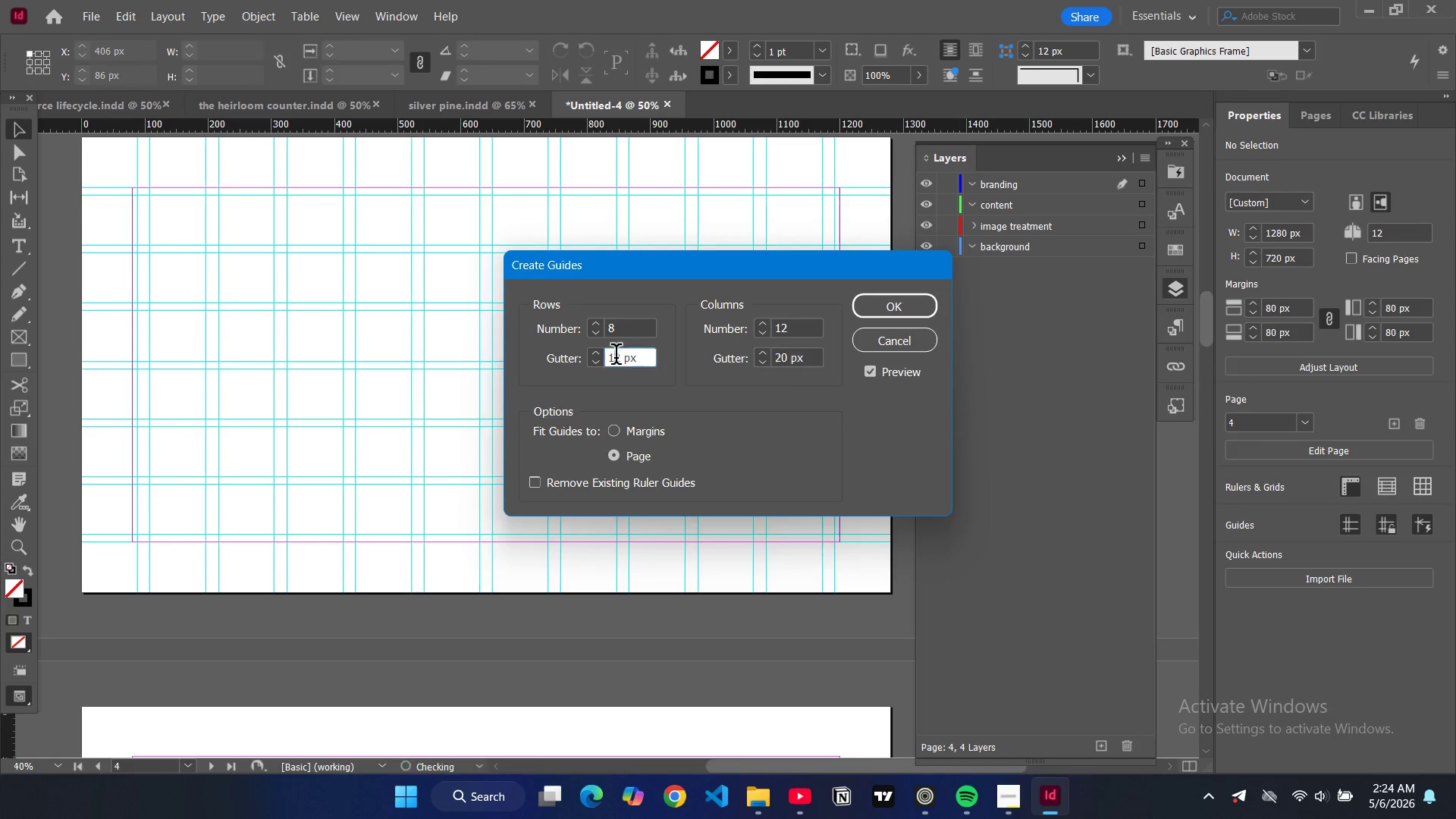 
double_click([616, 357])
 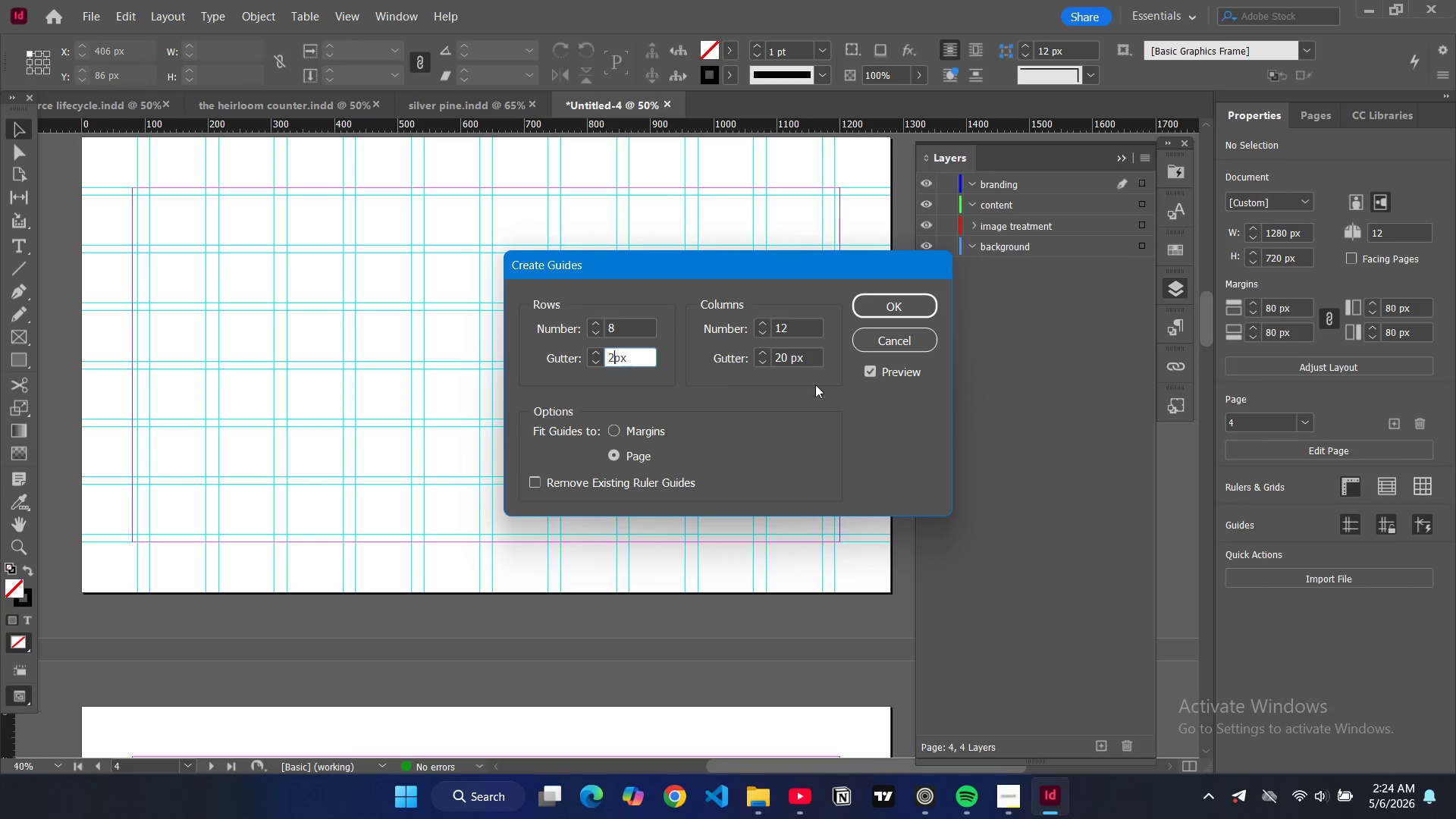 
type(20)
 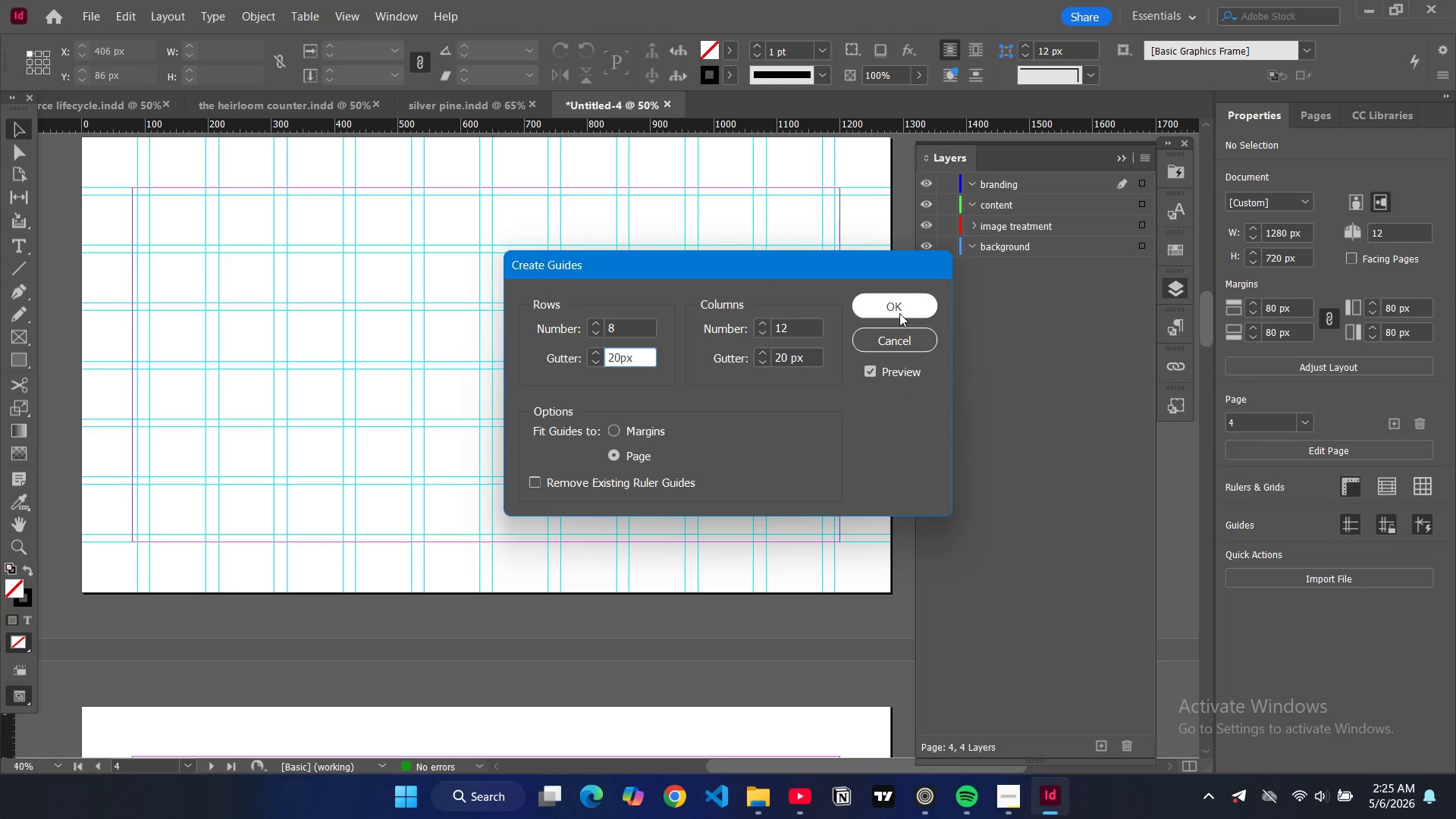 
double_click([899, 313])
 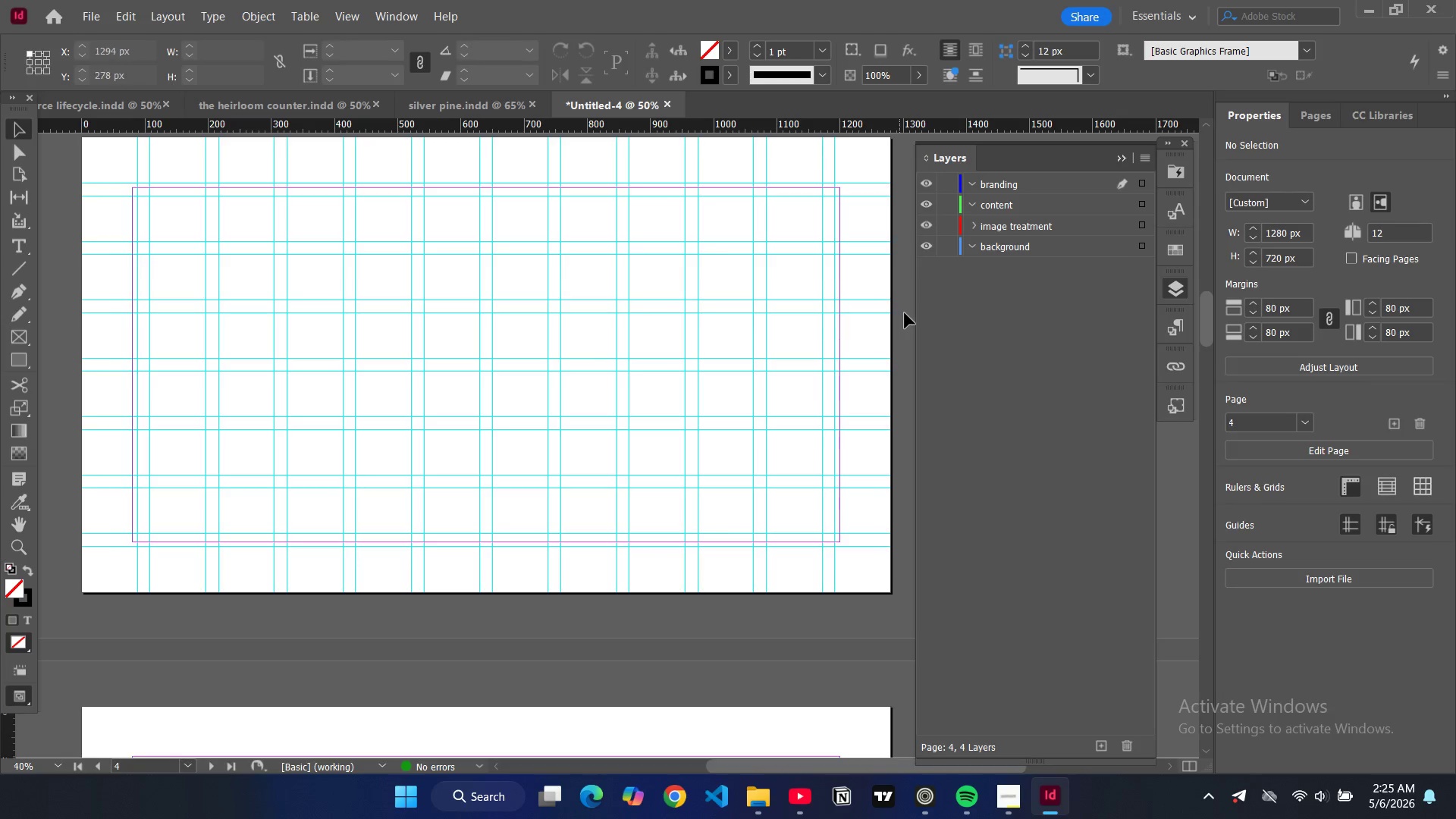 
wait(7.09)
 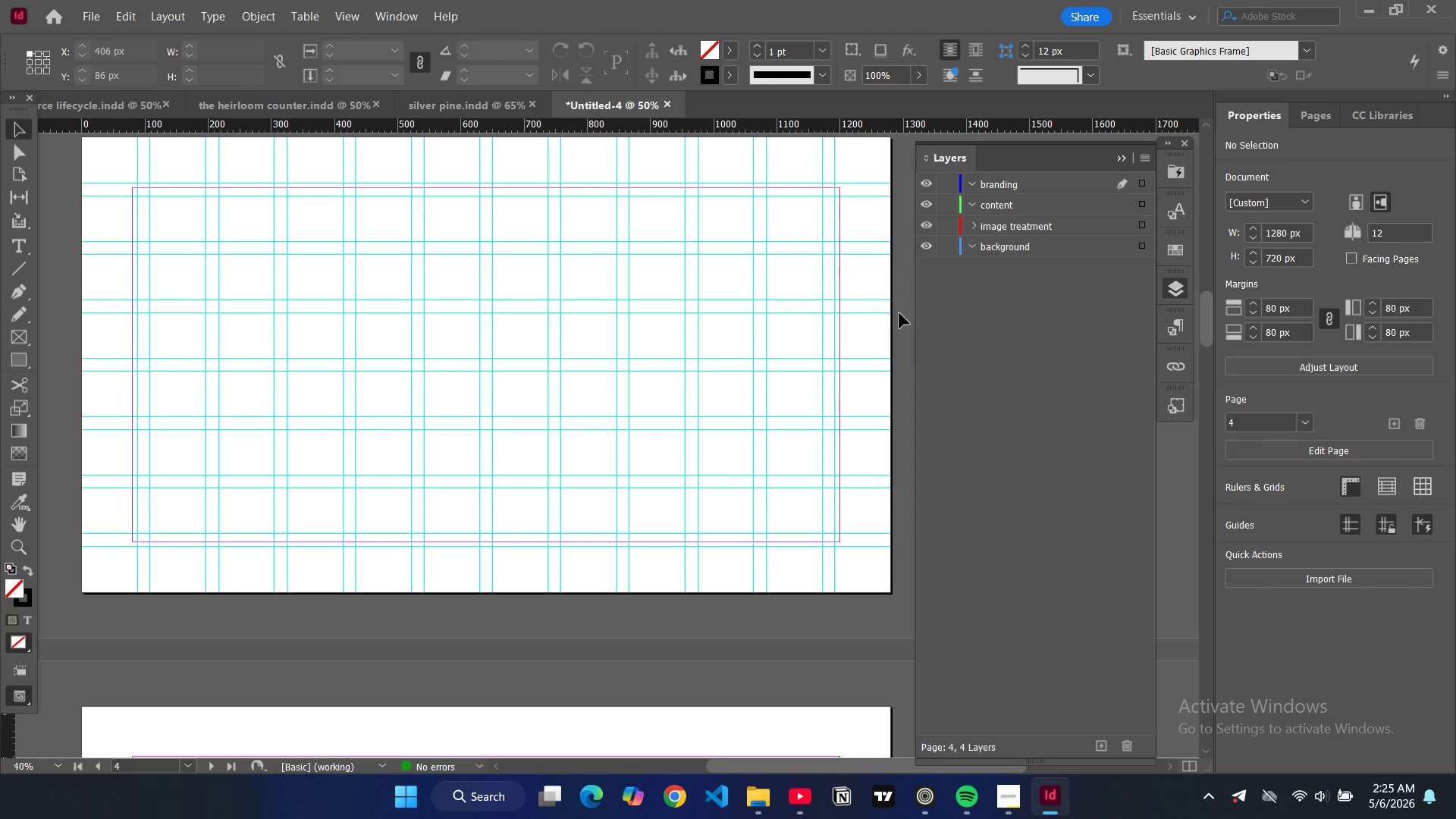 
scroll: coordinate [403, 287], scroll_direction: up, amount: 1.0
 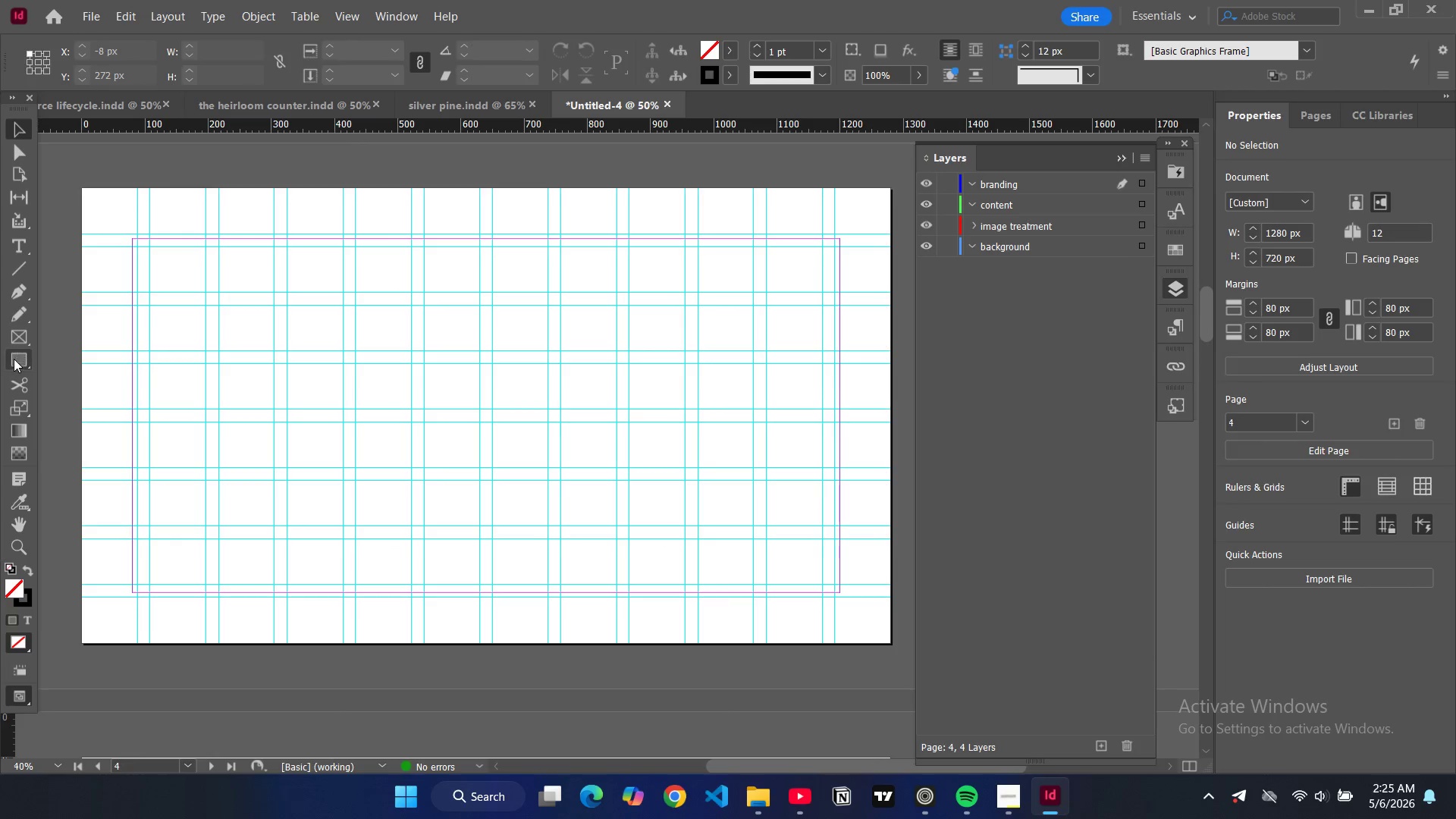 
left_click([14, 359])
 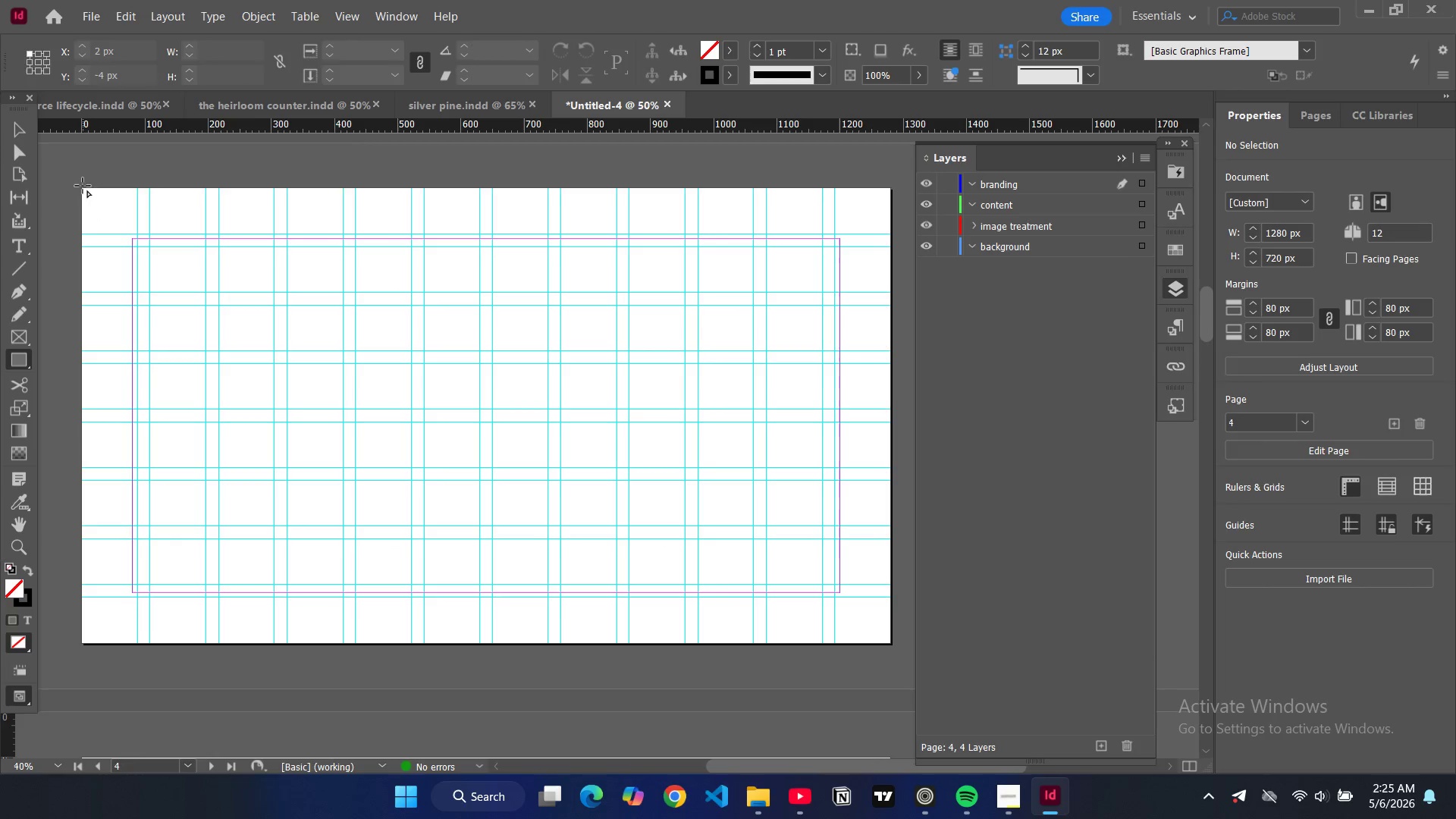 
left_click_drag(start_coordinate=[83, 186], to_coordinate=[890, 642])
 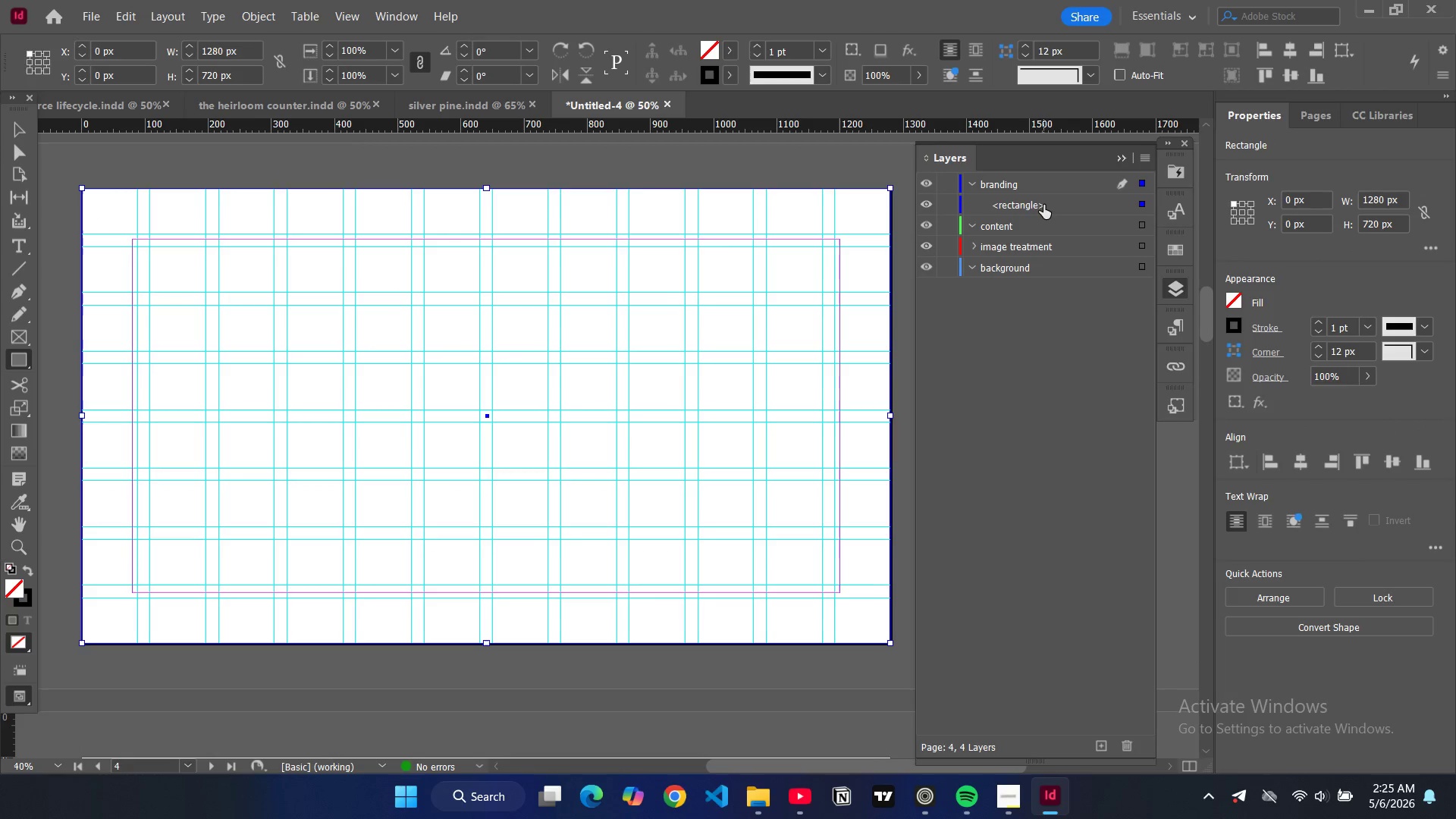 
left_click_drag(start_coordinate=[1043, 205], to_coordinate=[1046, 276])
 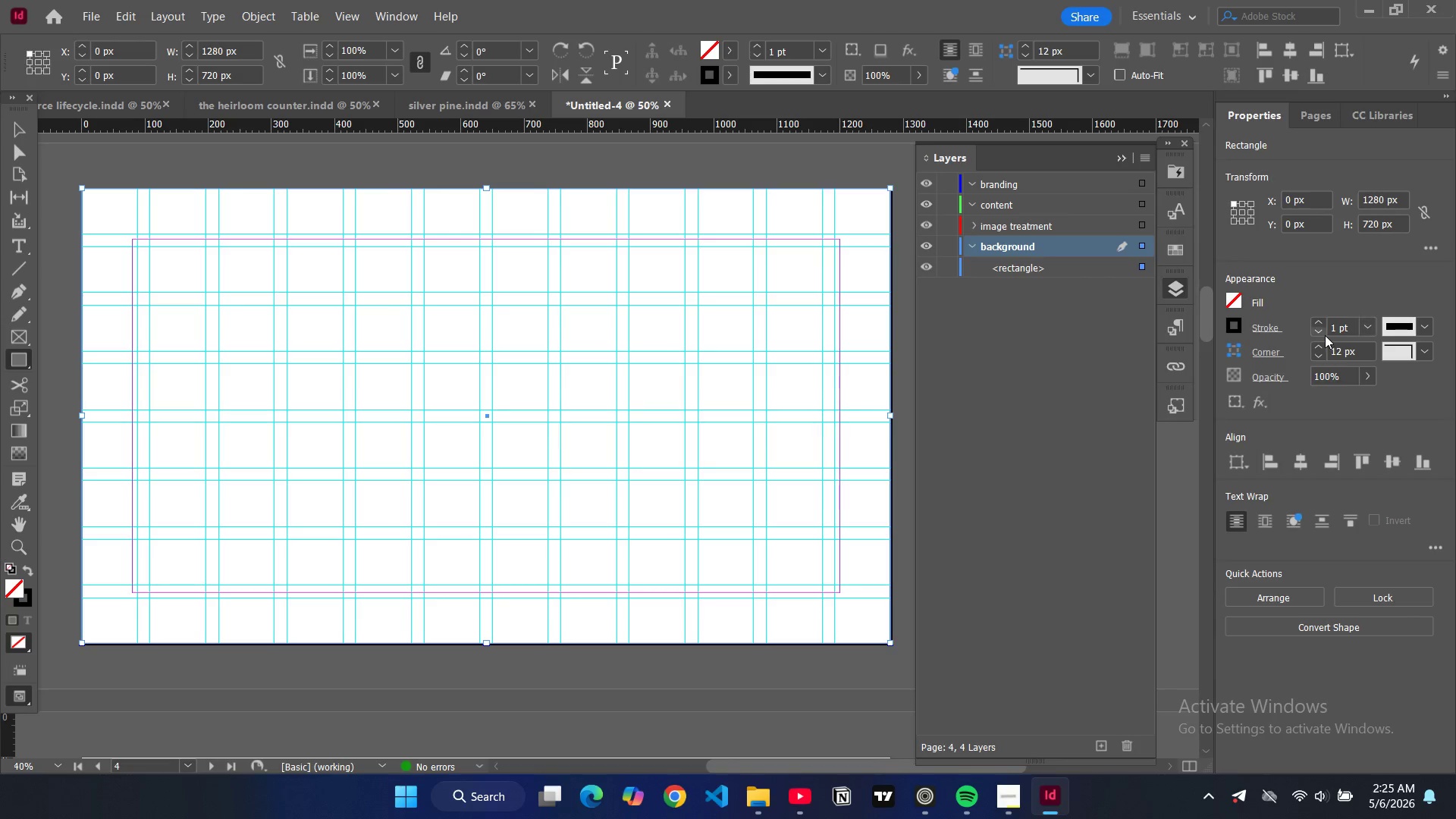 
left_click([1325, 335])
 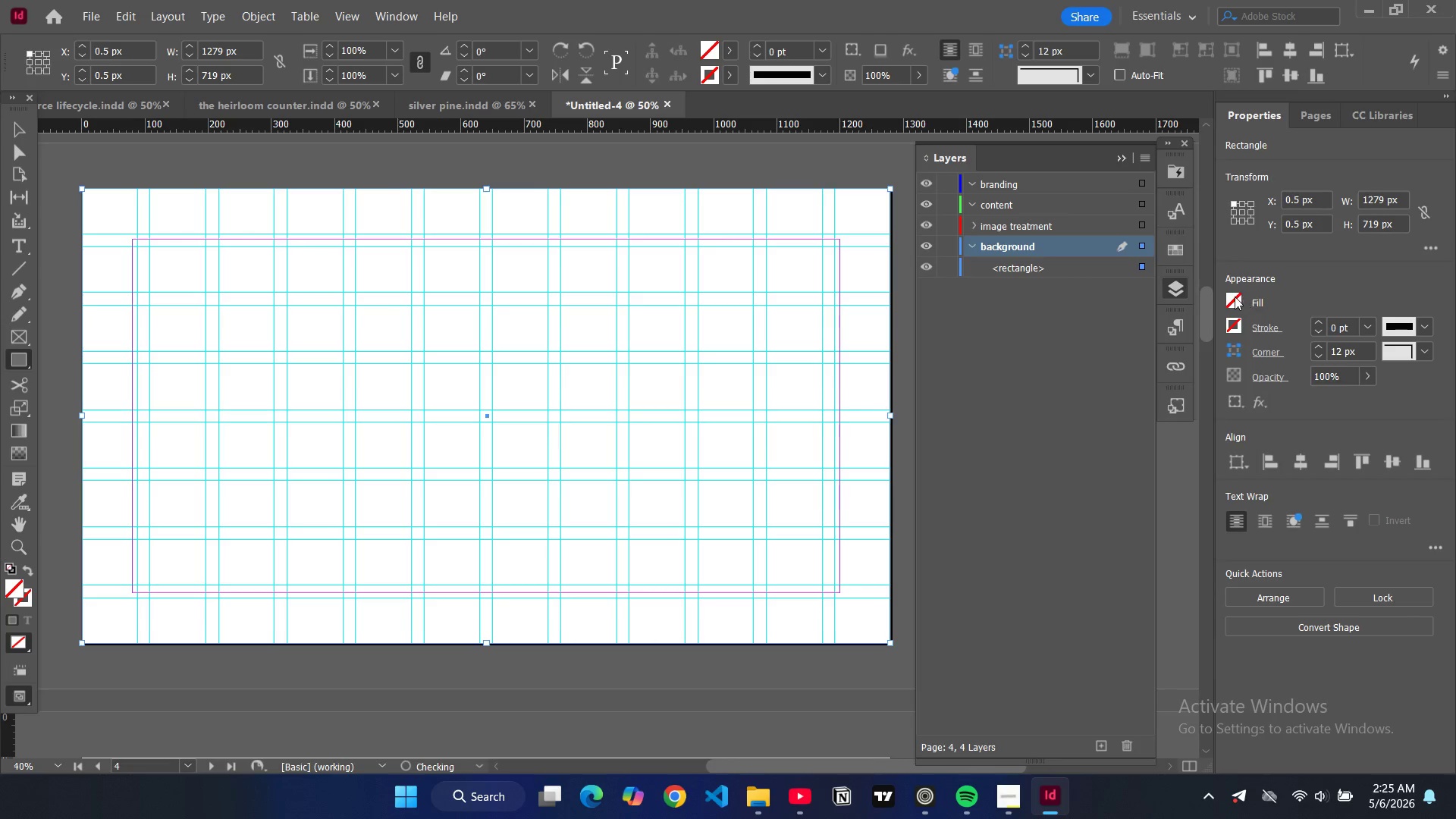 
left_click([1235, 297])
 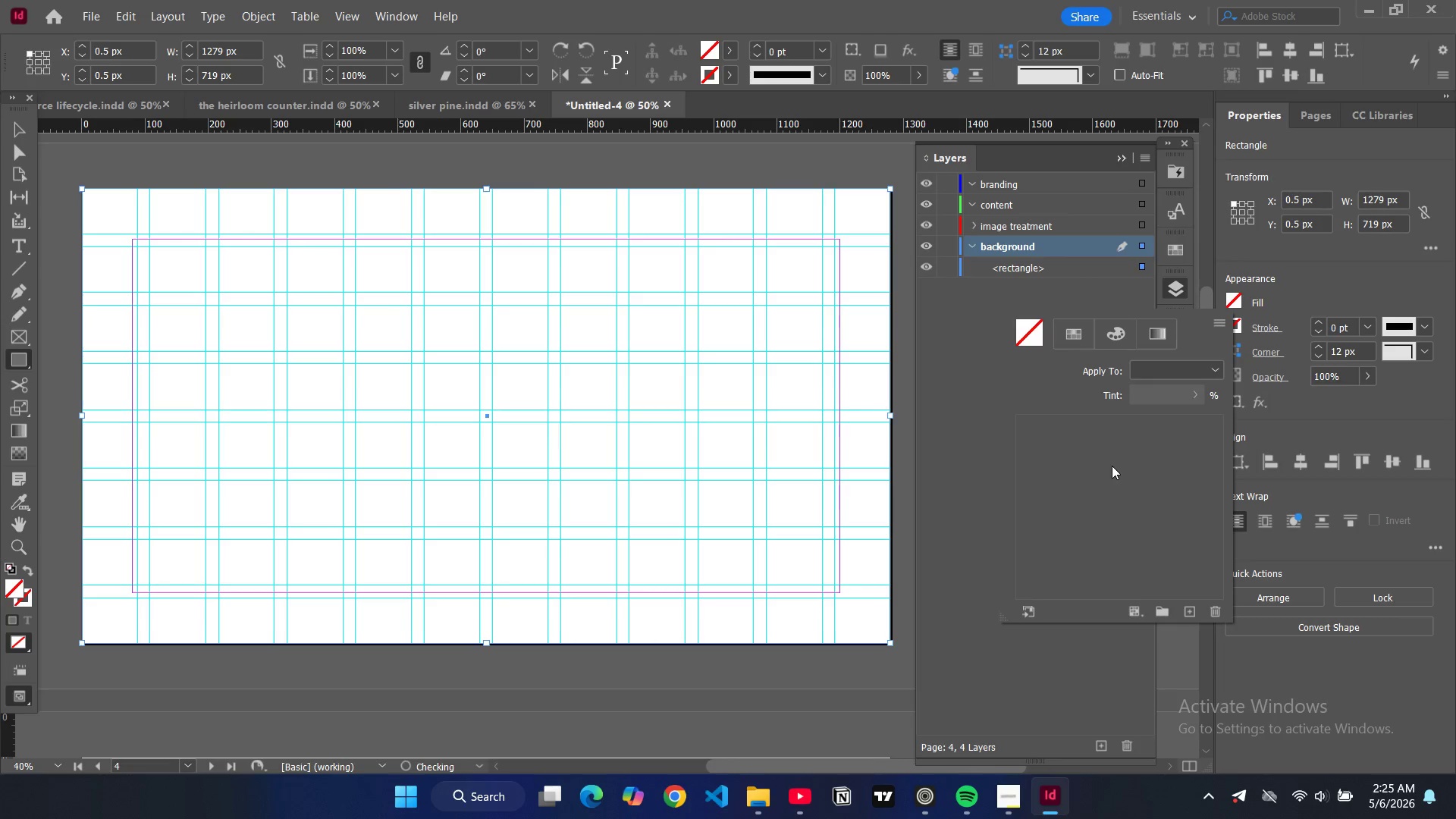 
scroll: coordinate [1078, 538], scroll_direction: down, amount: 8.0
 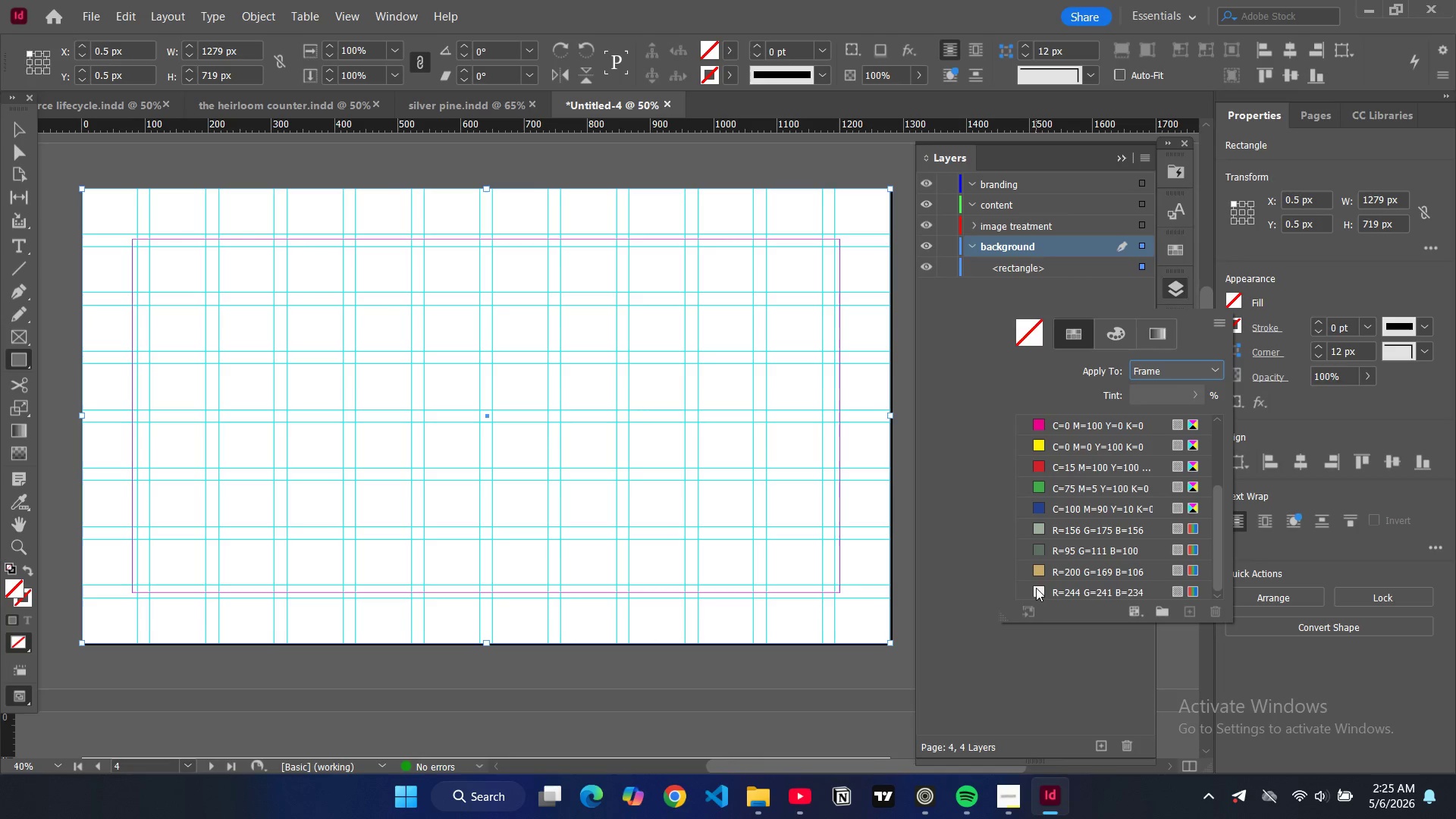 
left_click([1036, 588])
 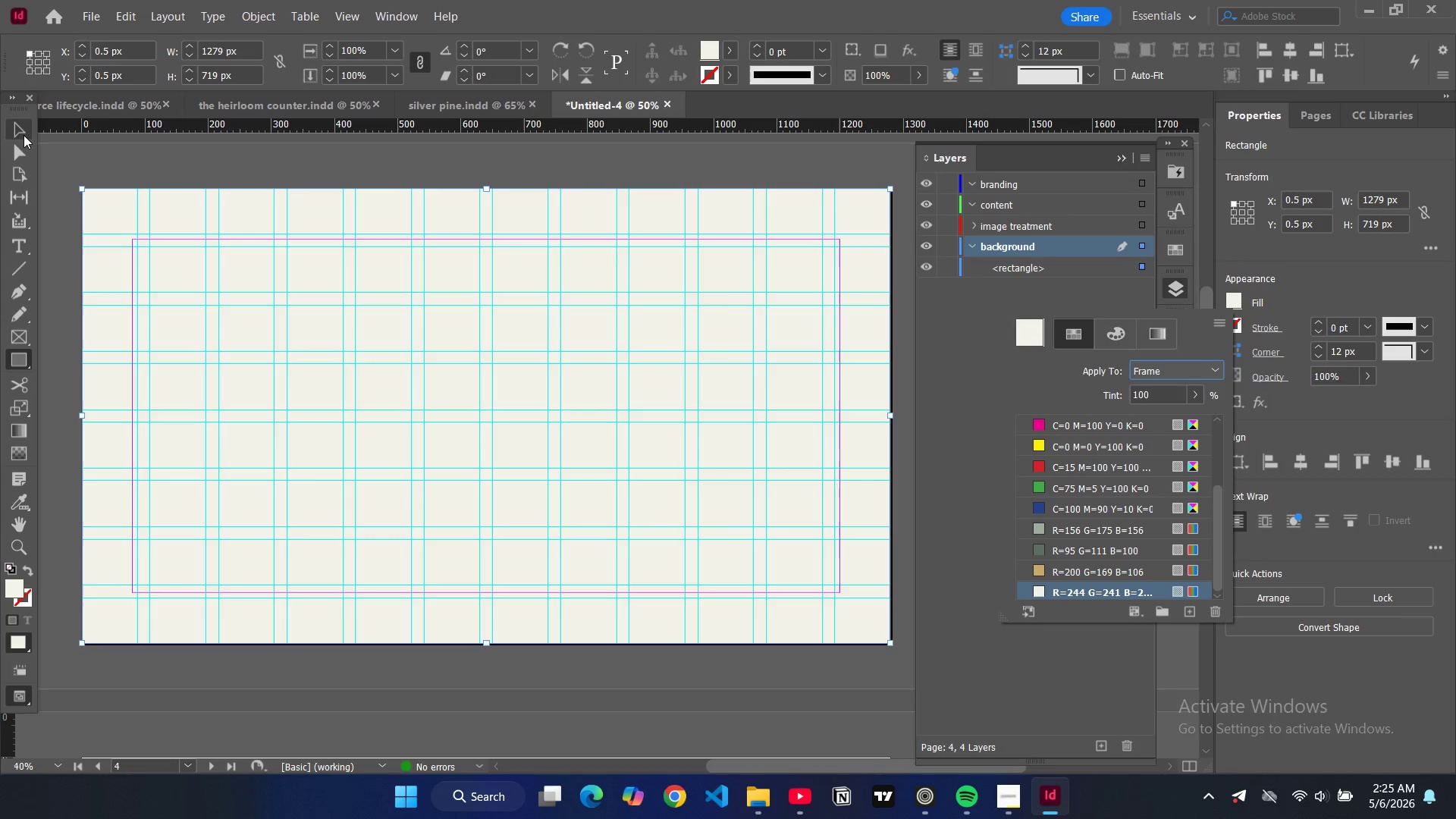 
left_click([23, 130])
 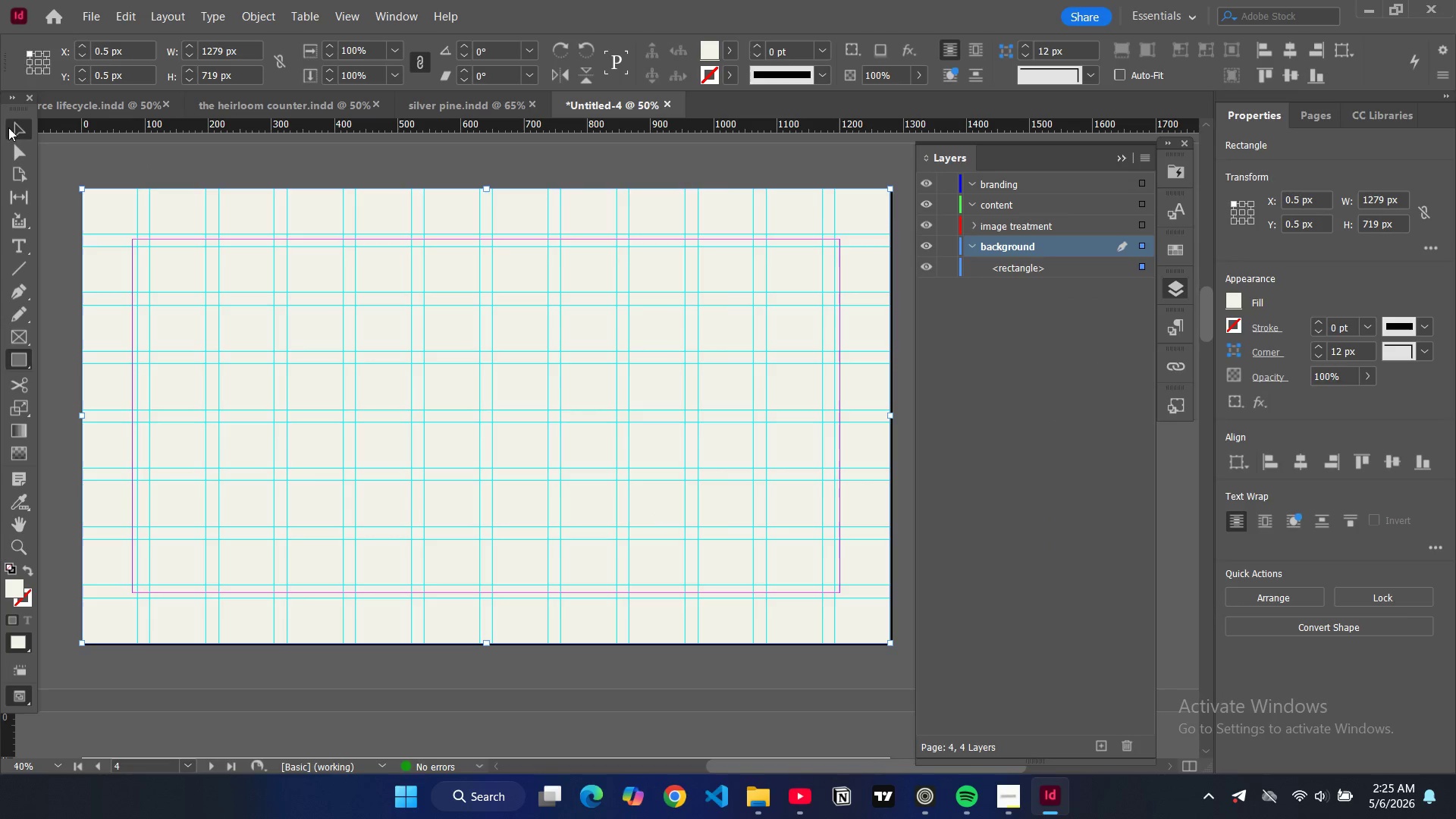 
left_click([8, 127])
 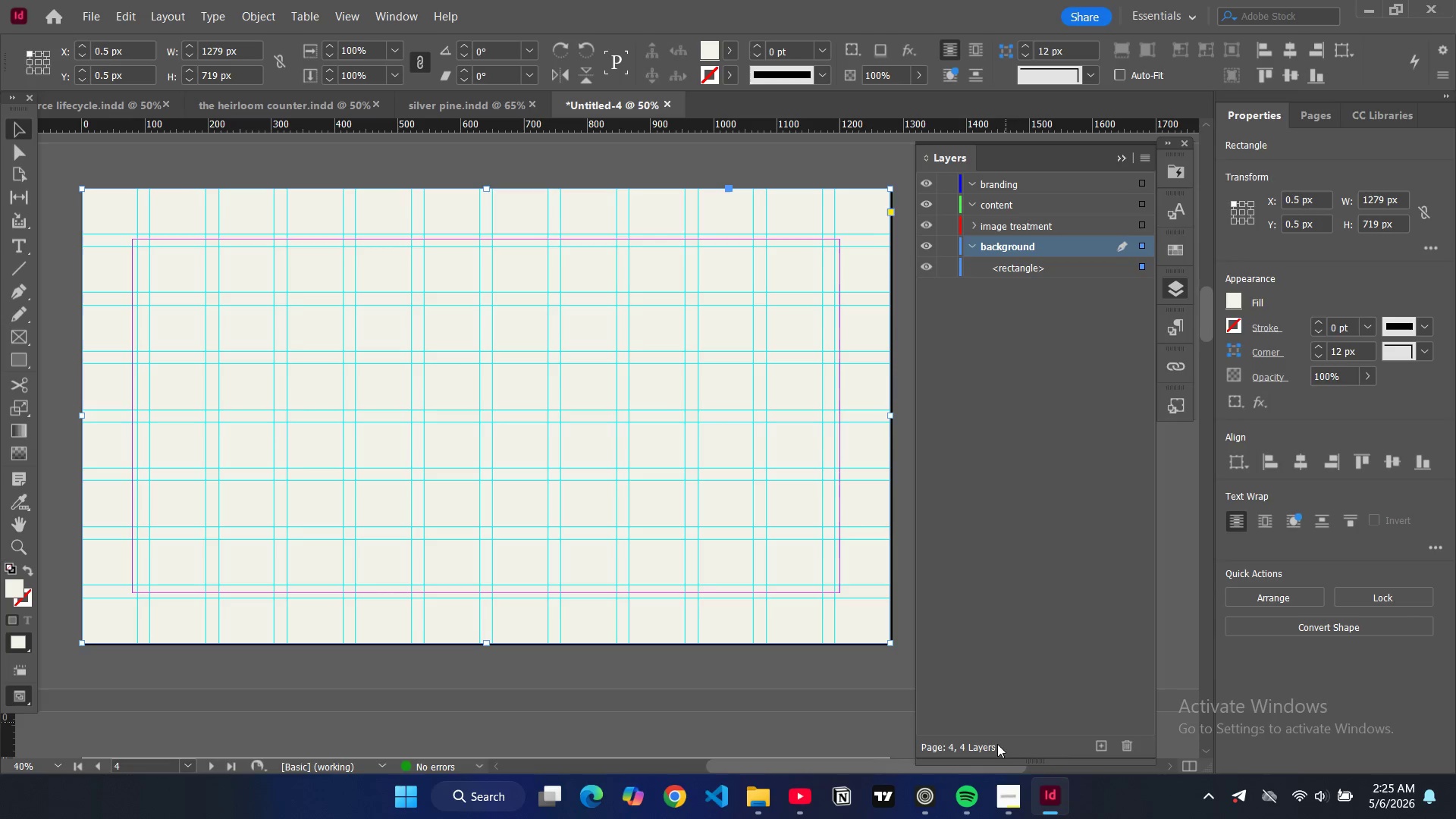 
left_click([924, 795])
 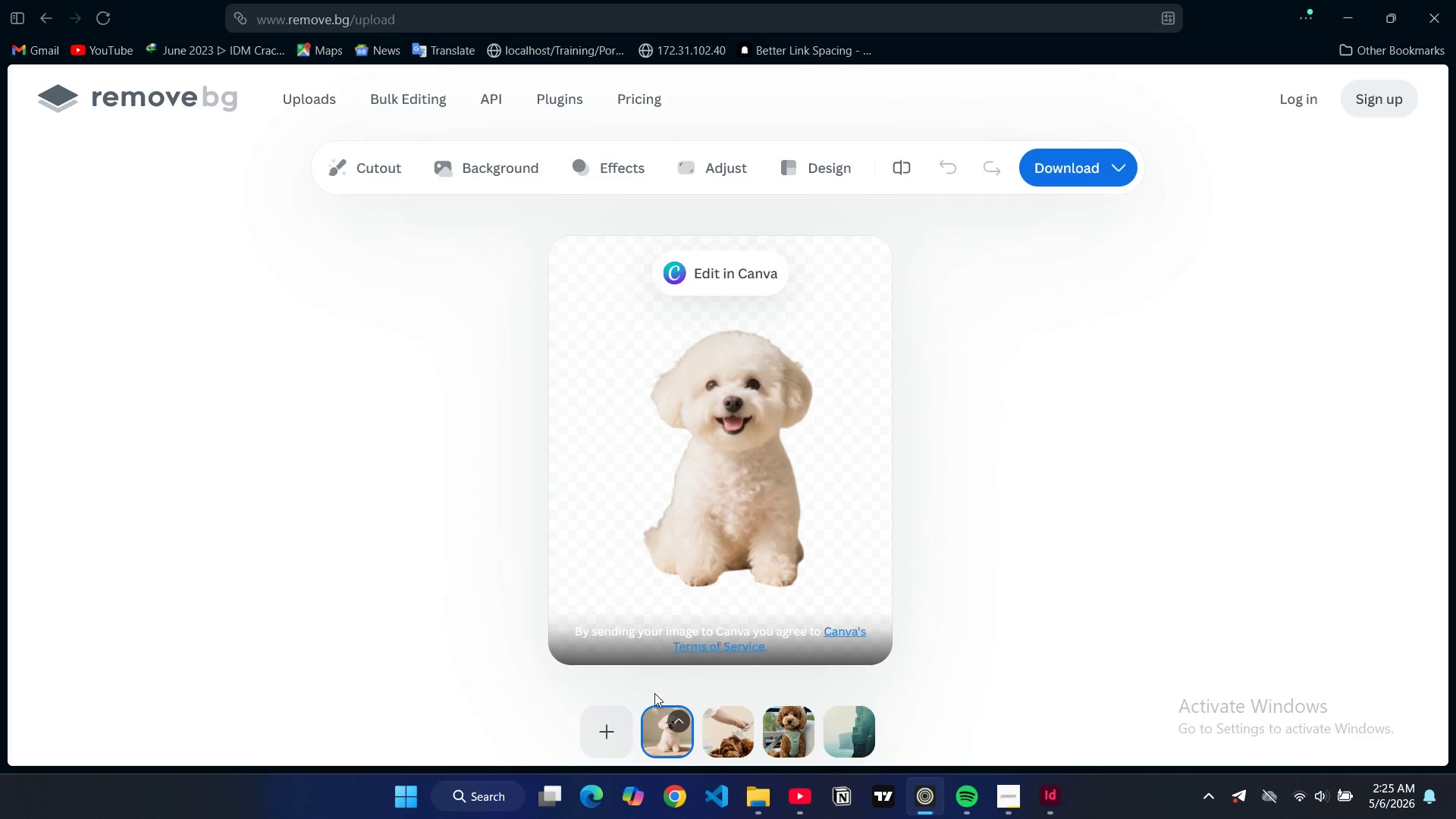 
left_click([616, 744])
 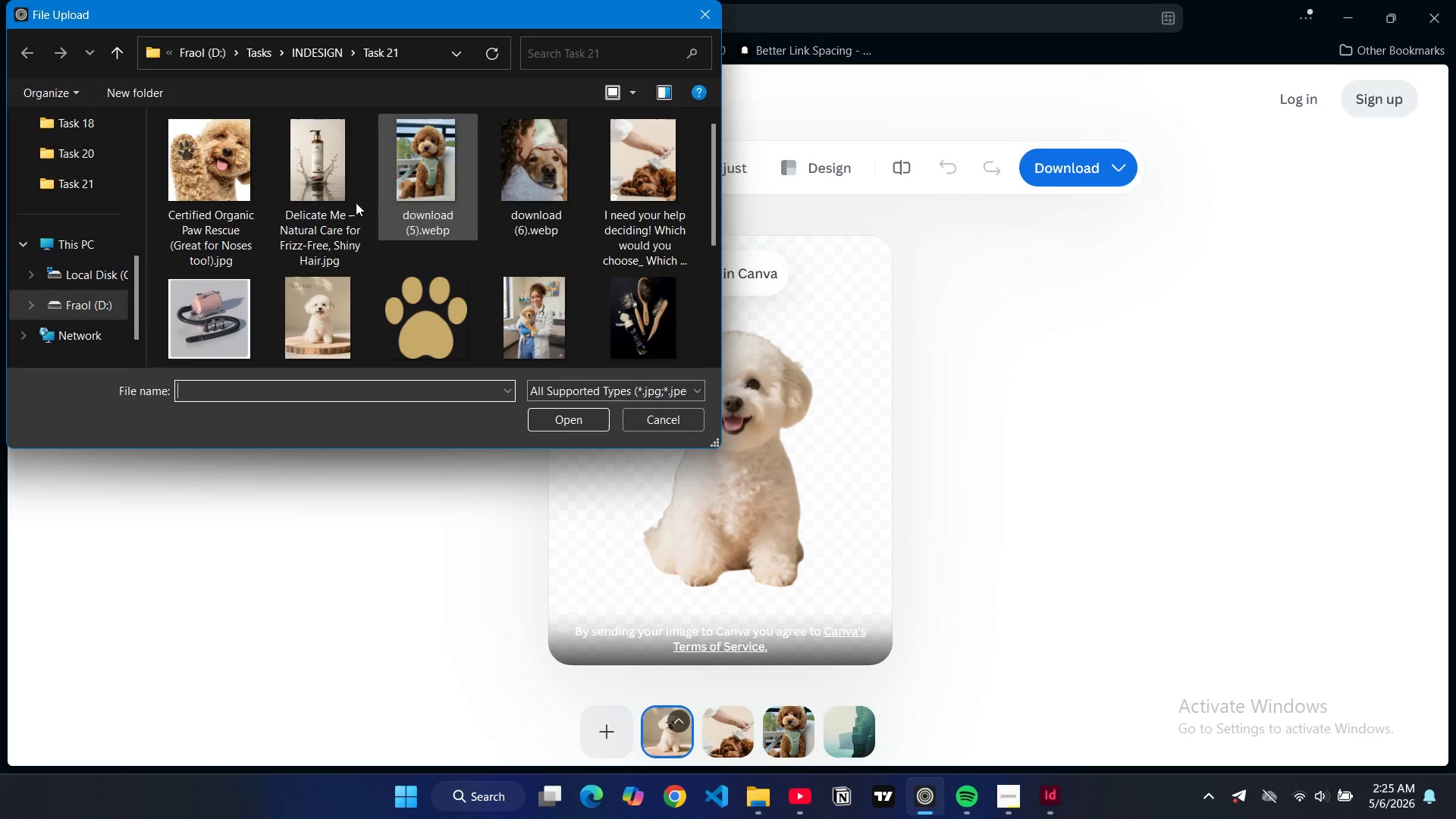 
left_click([259, 200])
 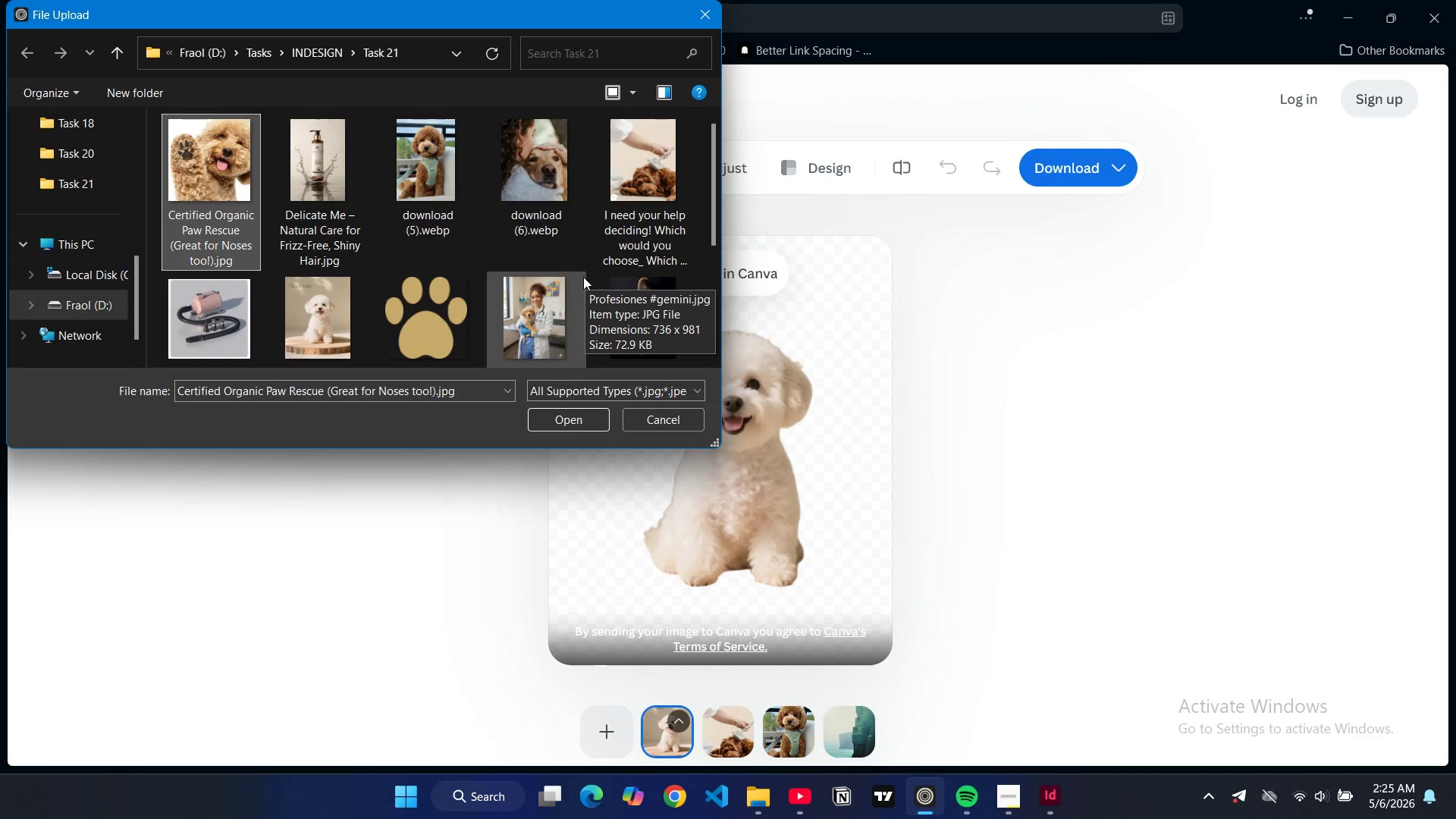 
scroll: coordinate [582, 280], scroll_direction: down, amount: 3.0
 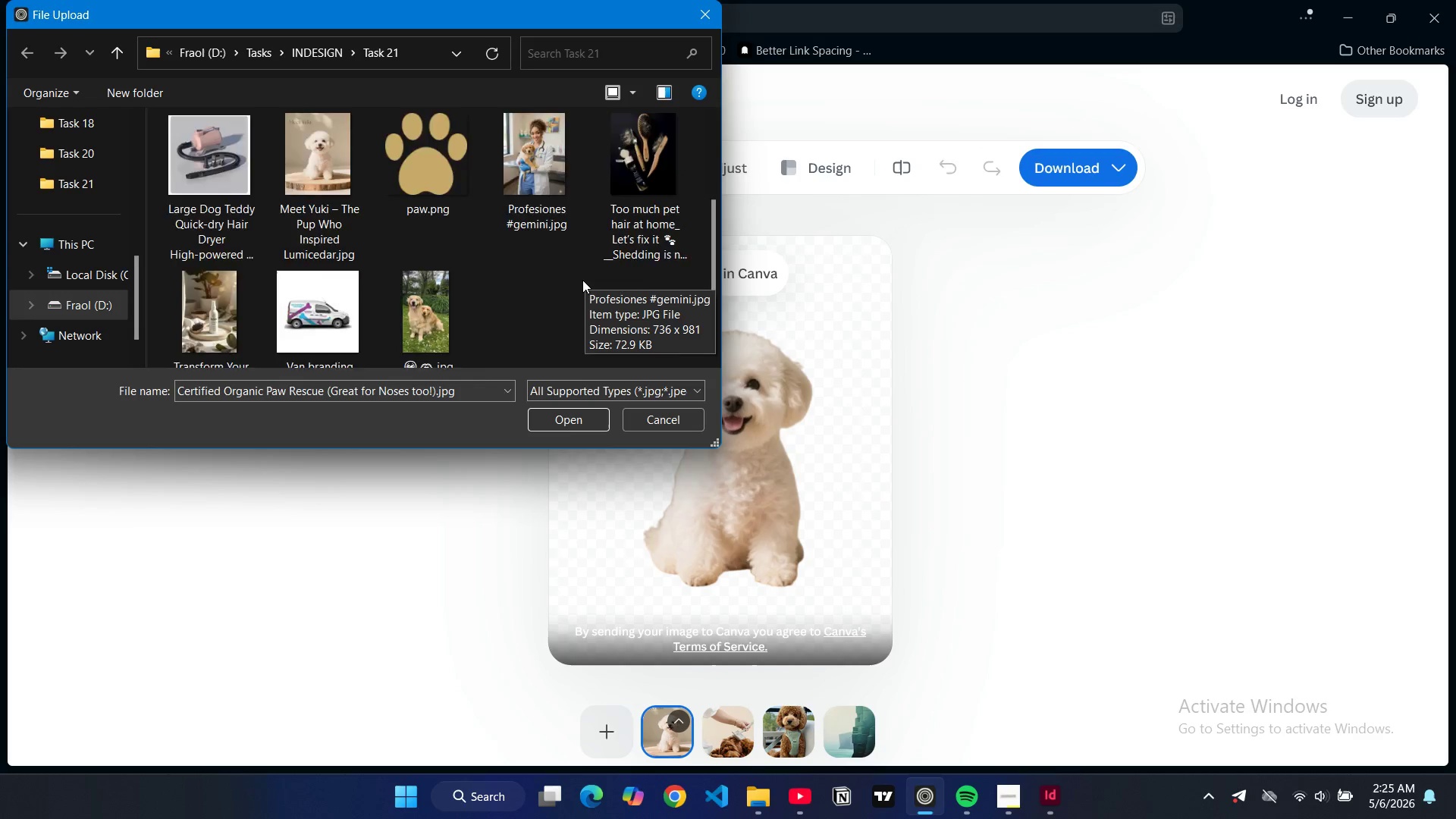 
scroll: coordinate [582, 280], scroll_direction: up, amount: 2.0
 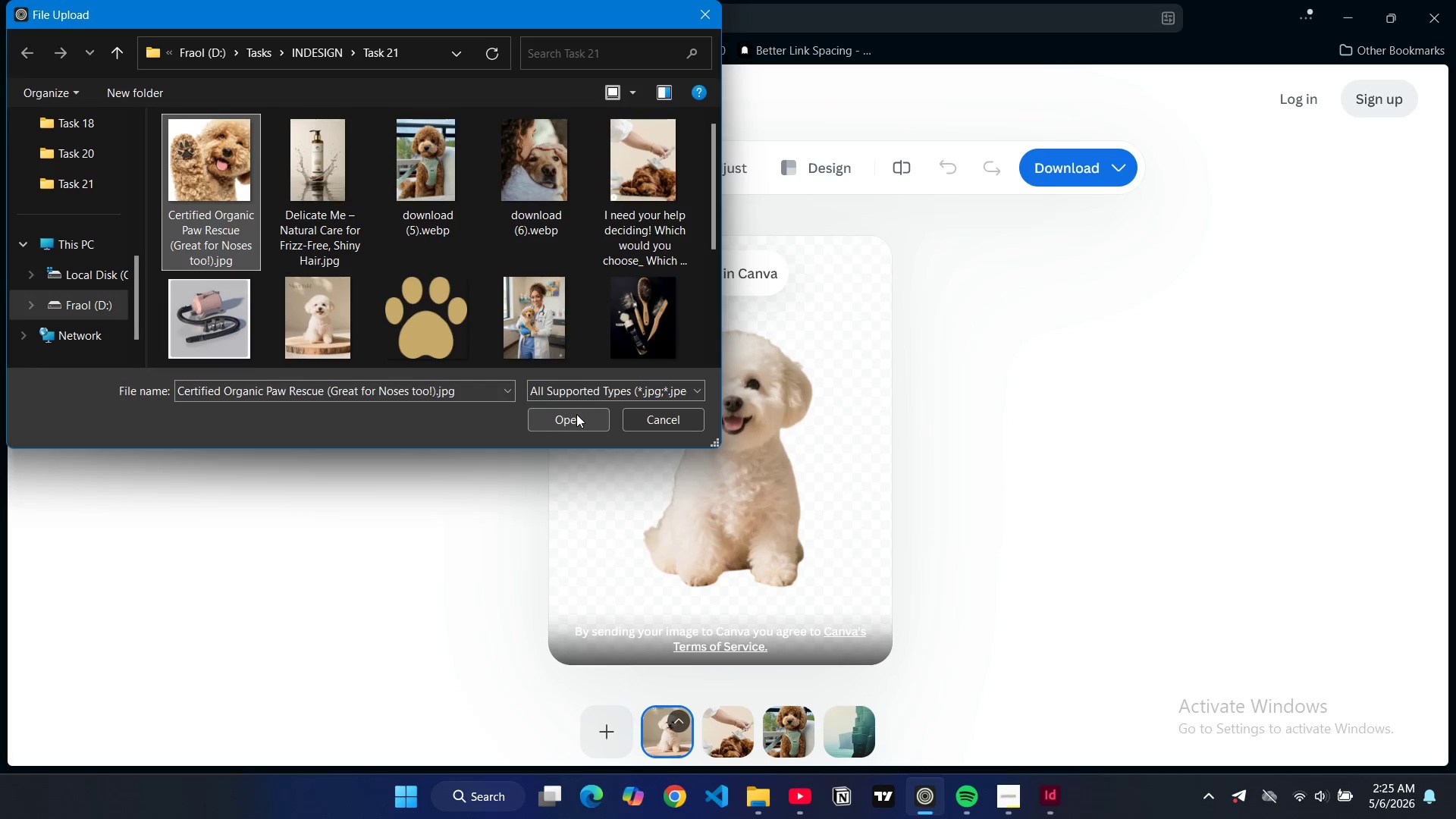 
left_click([579, 422])
 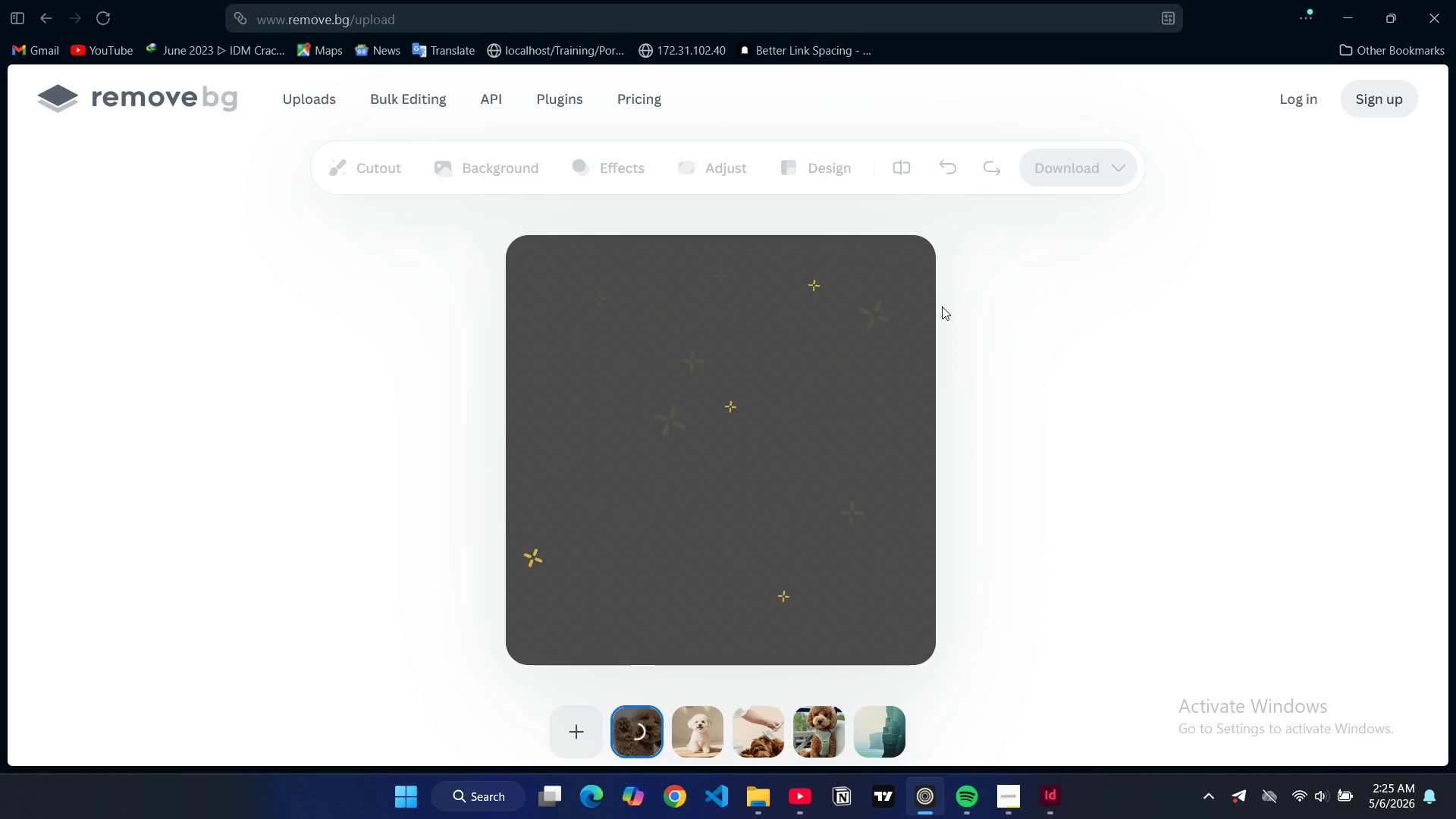 
wait(9.78)
 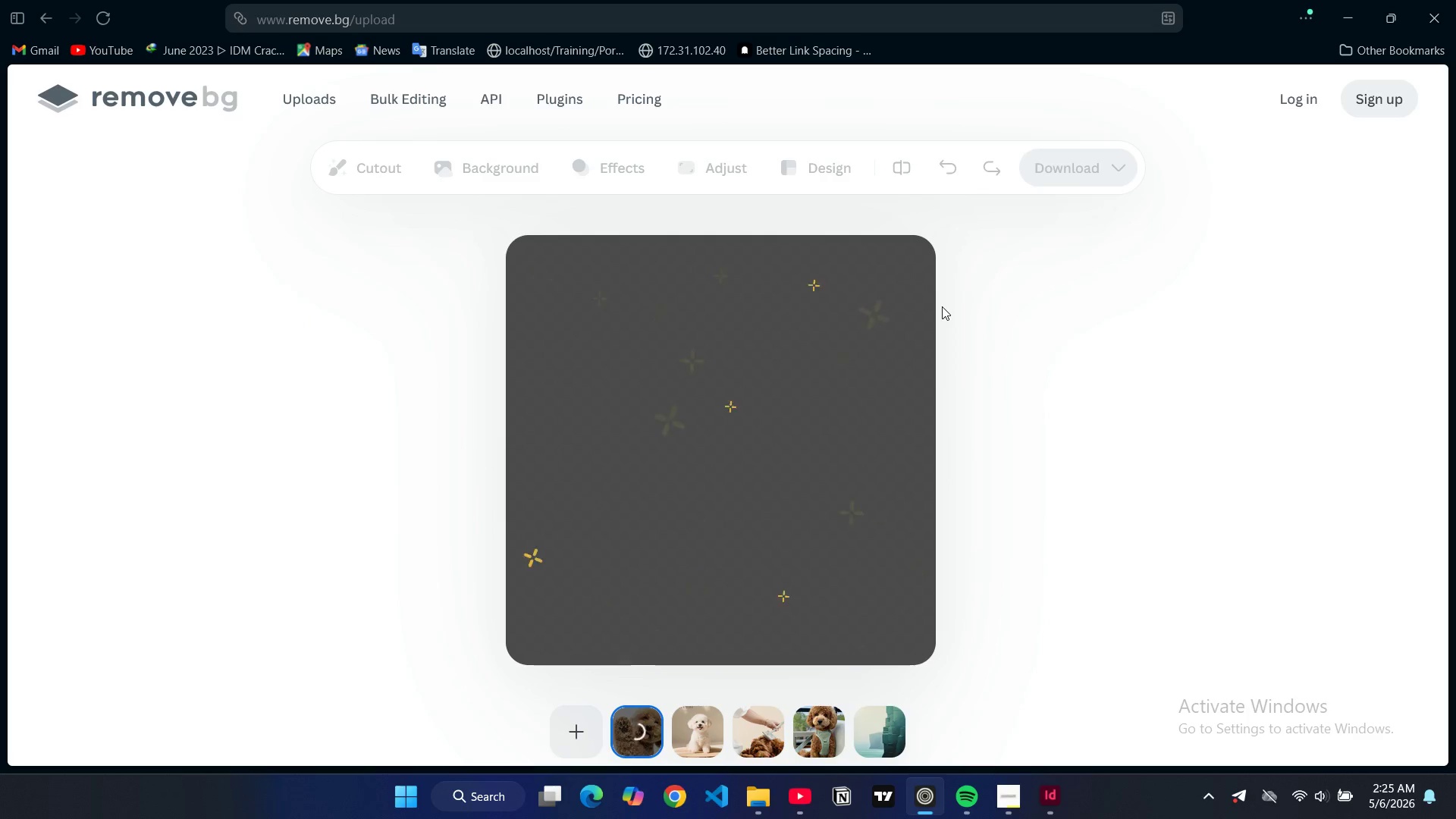 
left_click([1117, 166])
 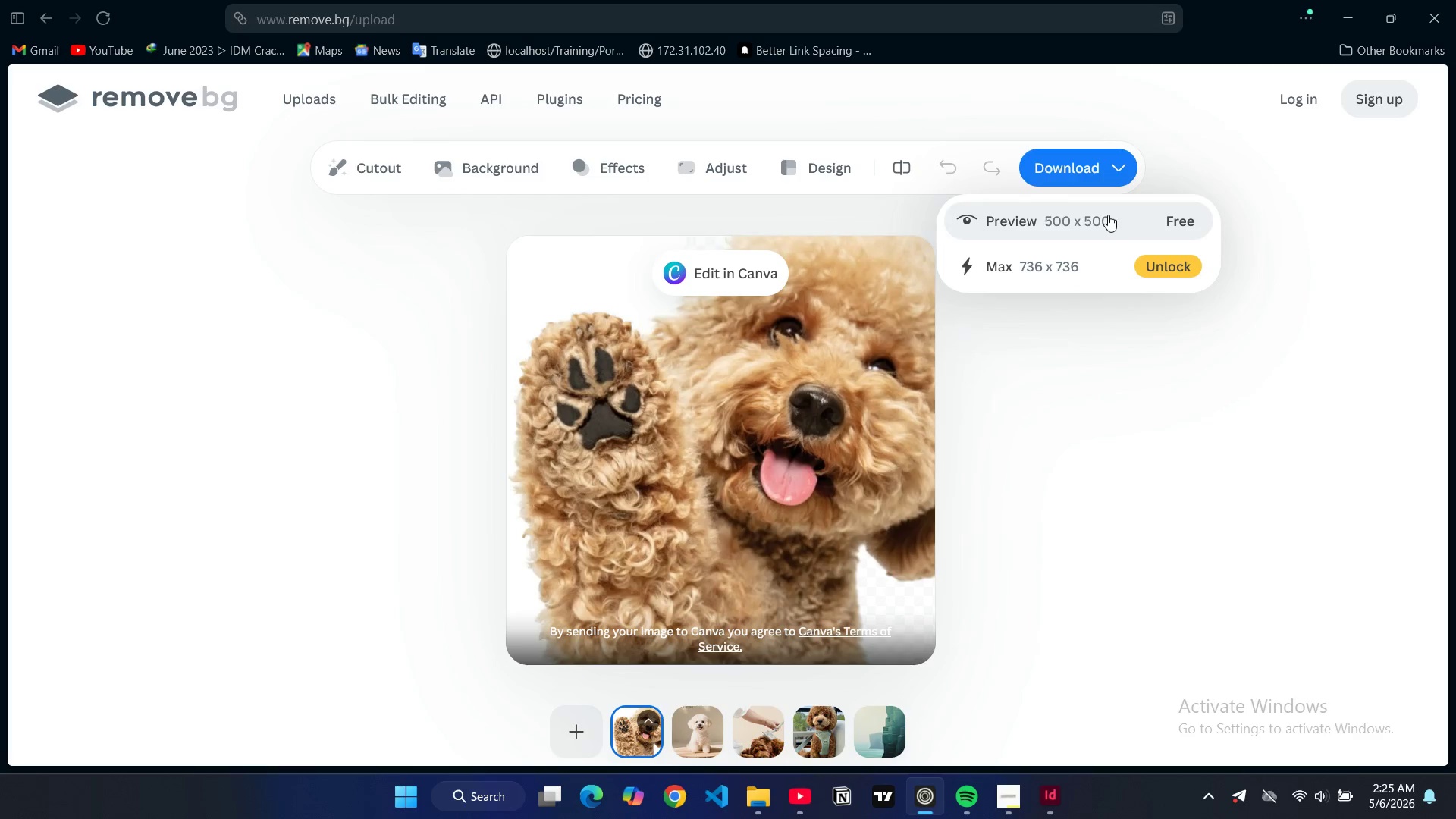 
left_click([1108, 215])
 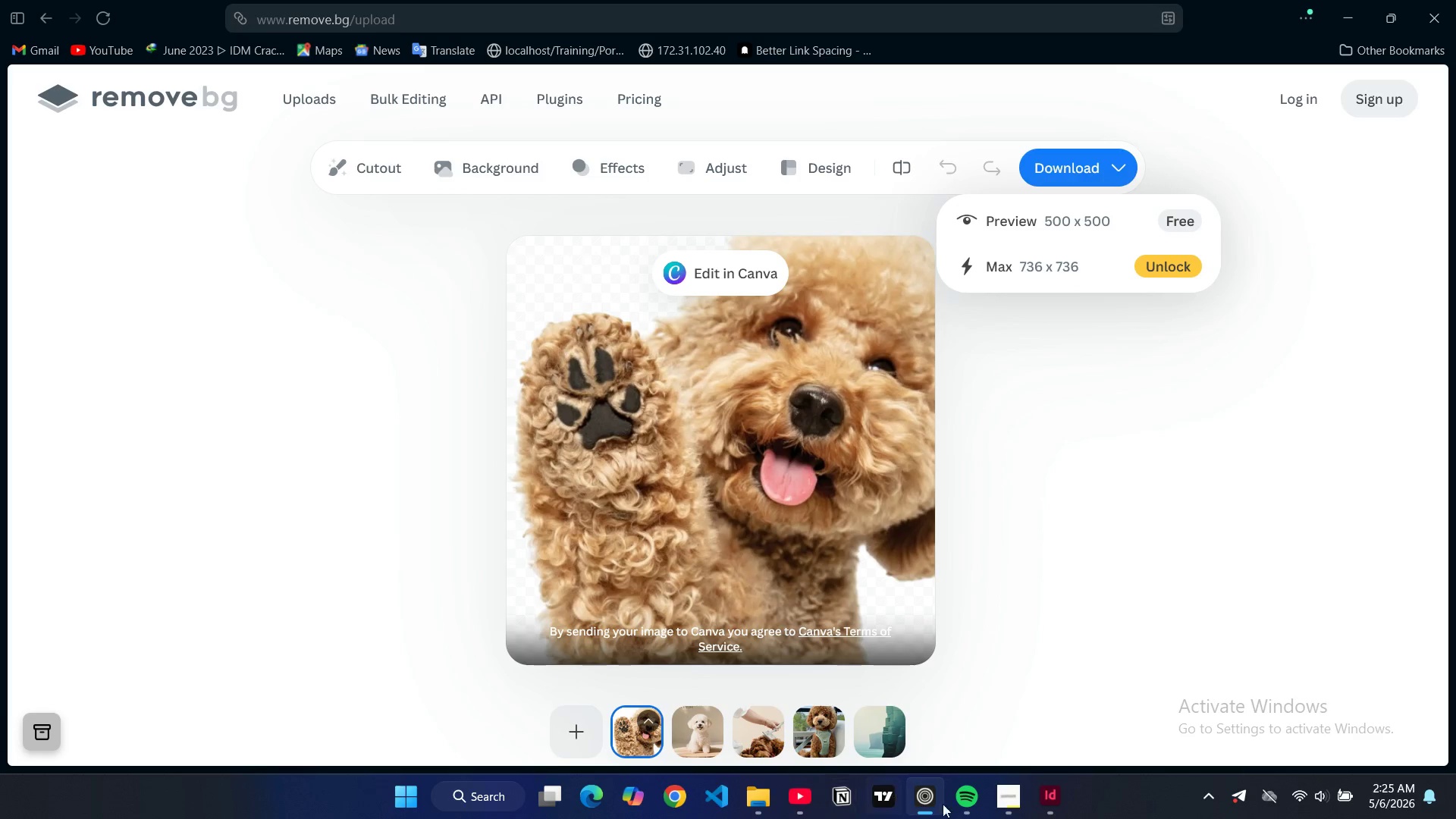 
left_click([1053, 804])
 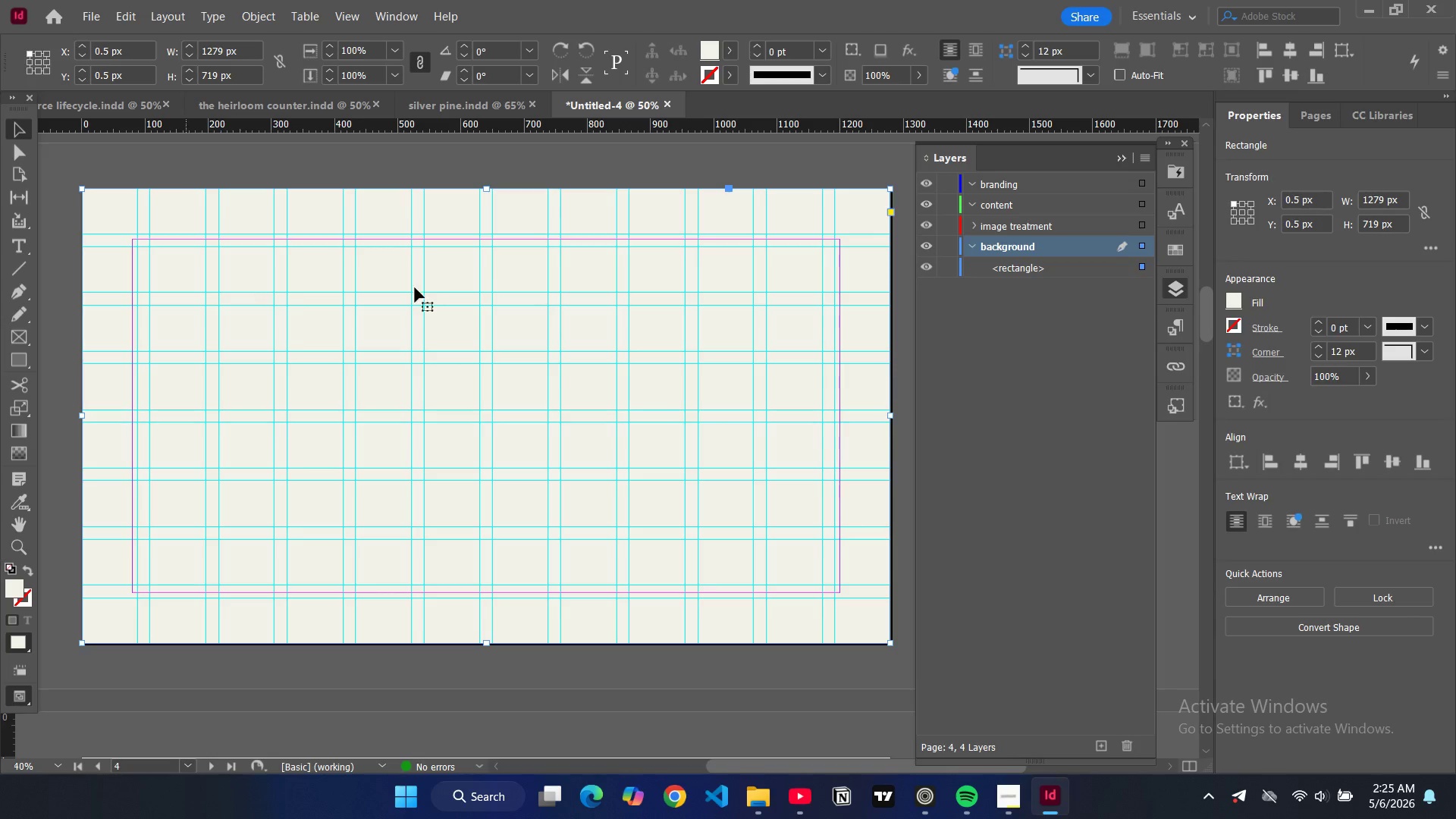 
scroll: coordinate [480, 263], scroll_direction: up, amount: 4.0
 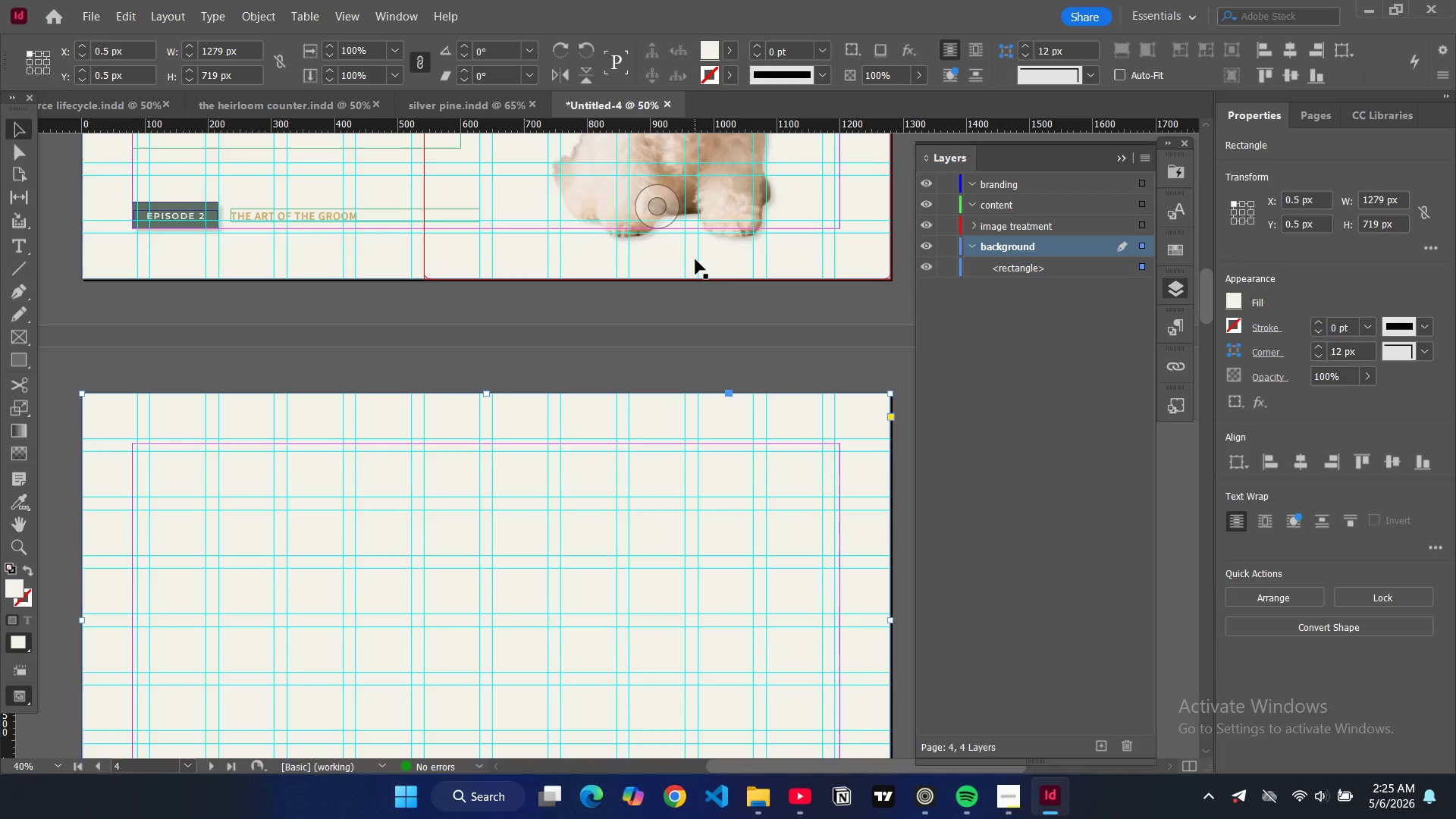 
left_click([695, 259])
 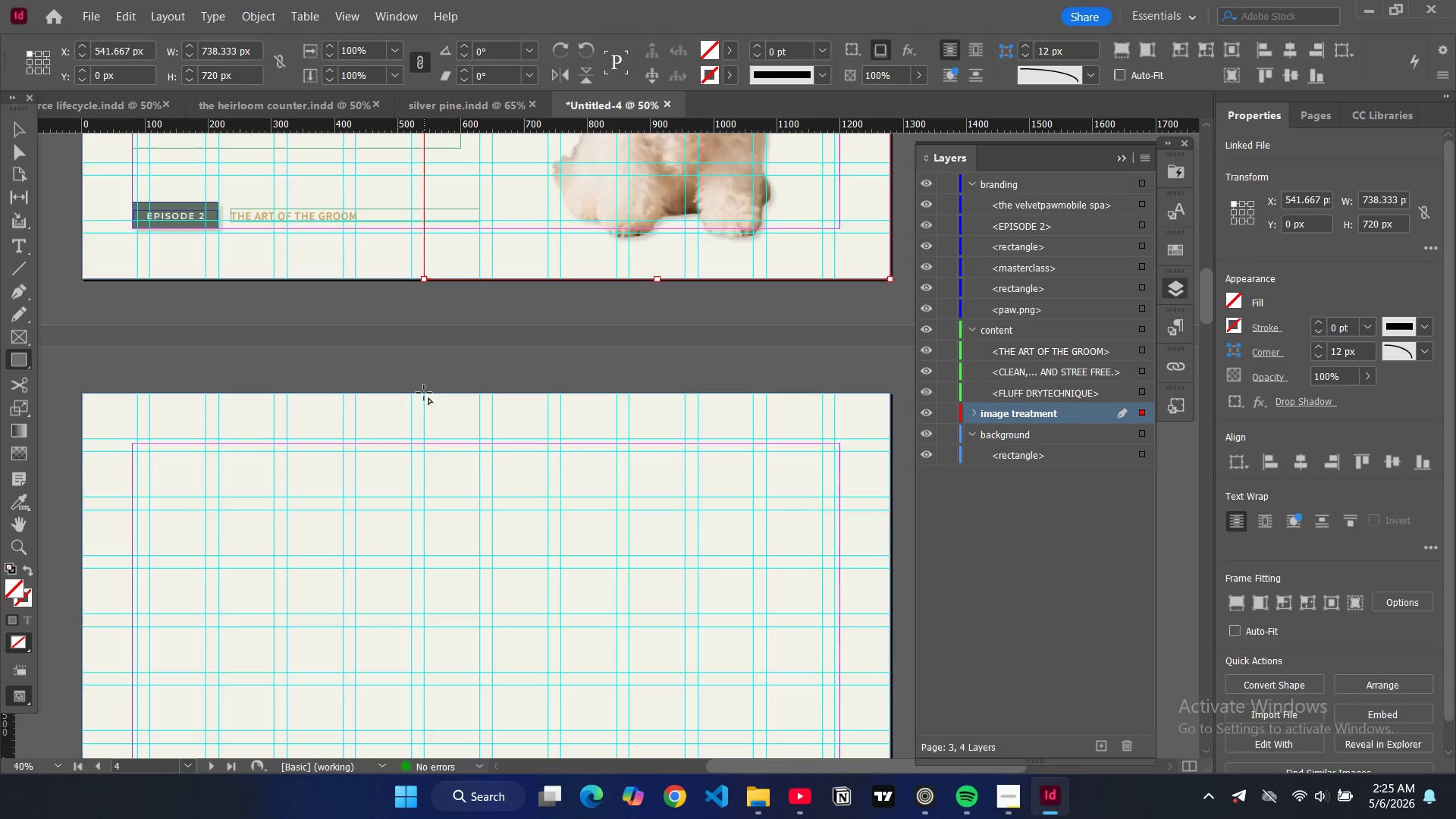 
wait(6.05)
 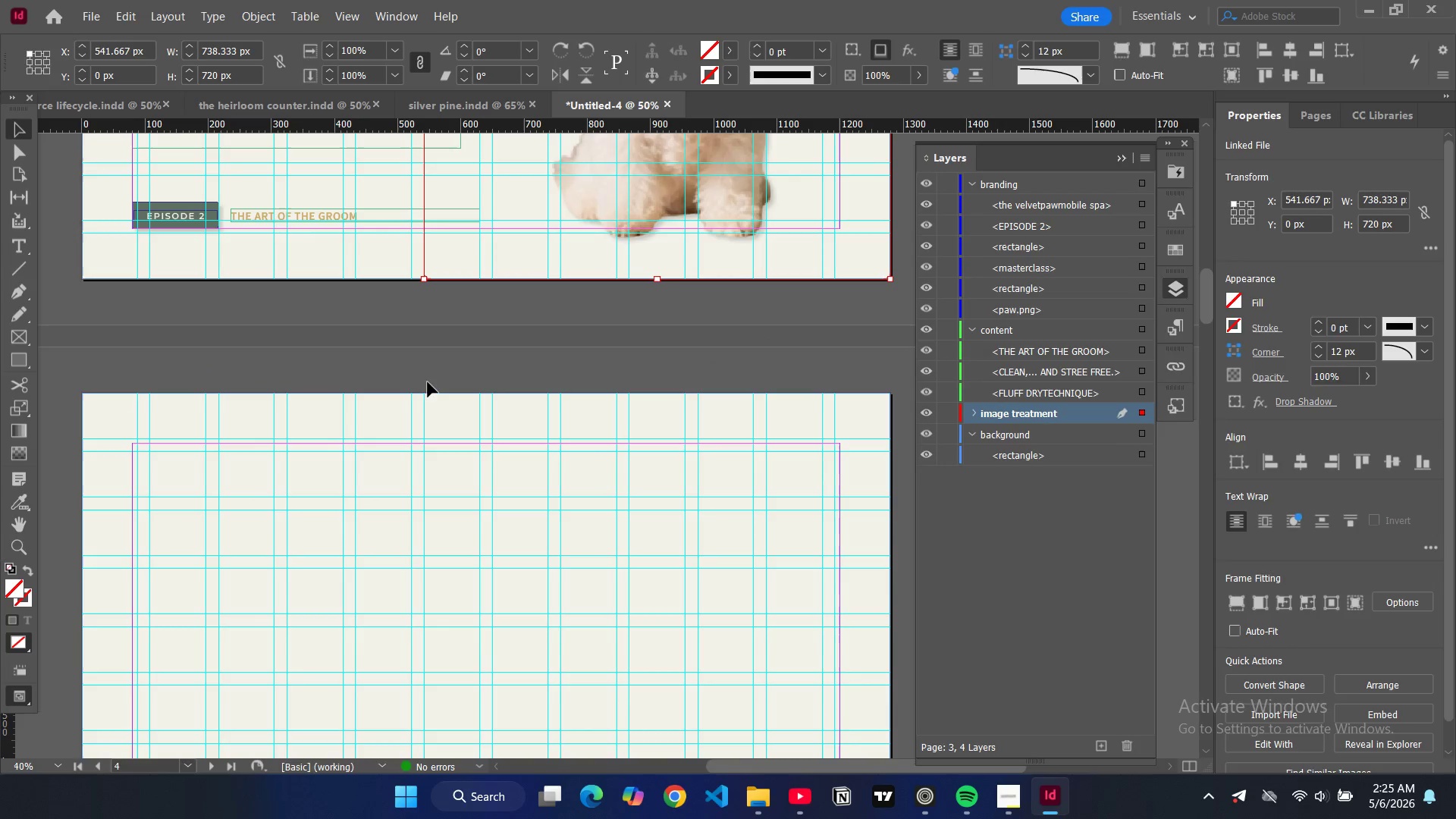 
left_click([15, 134])
 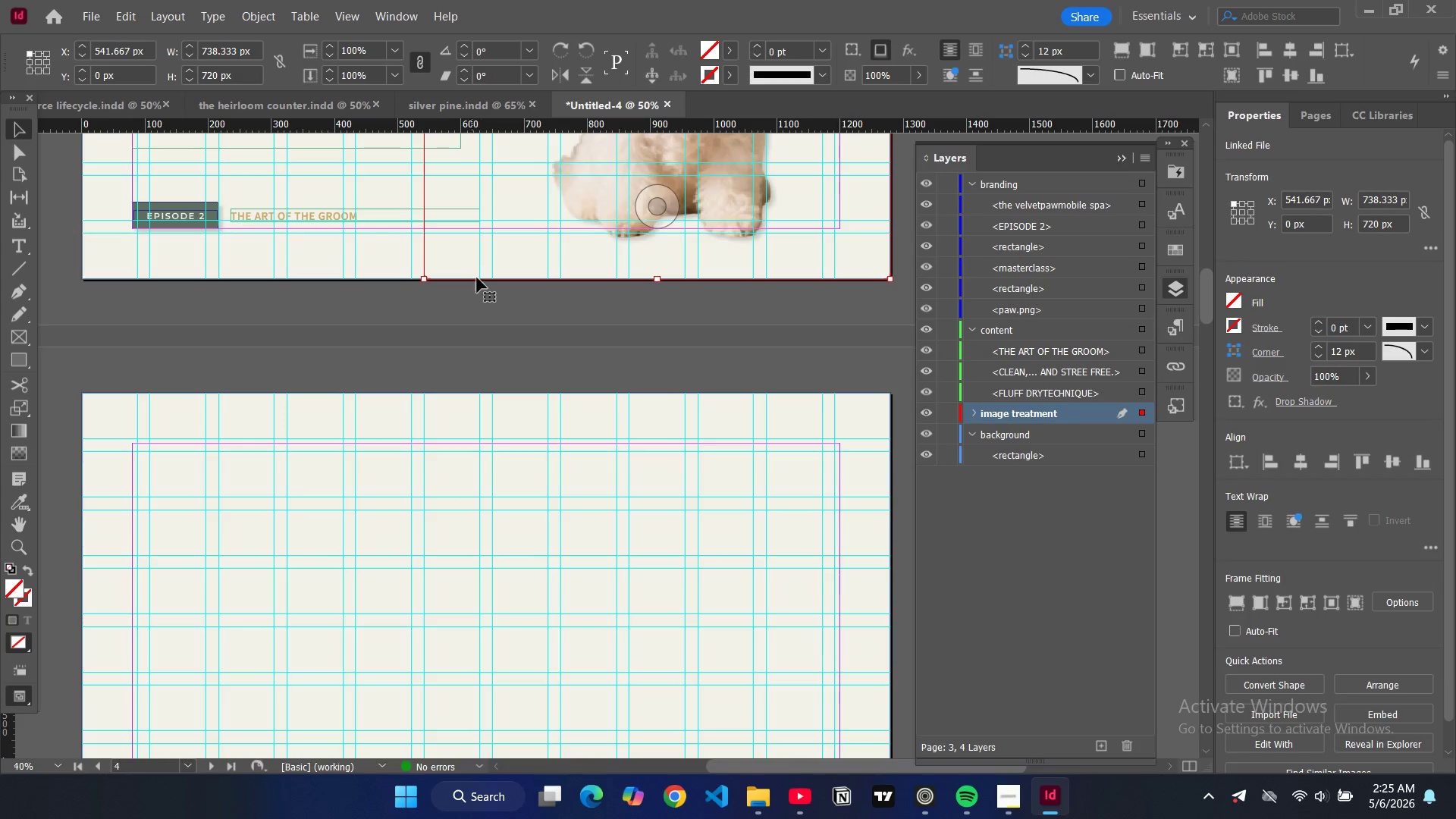 
key(Control+C)
 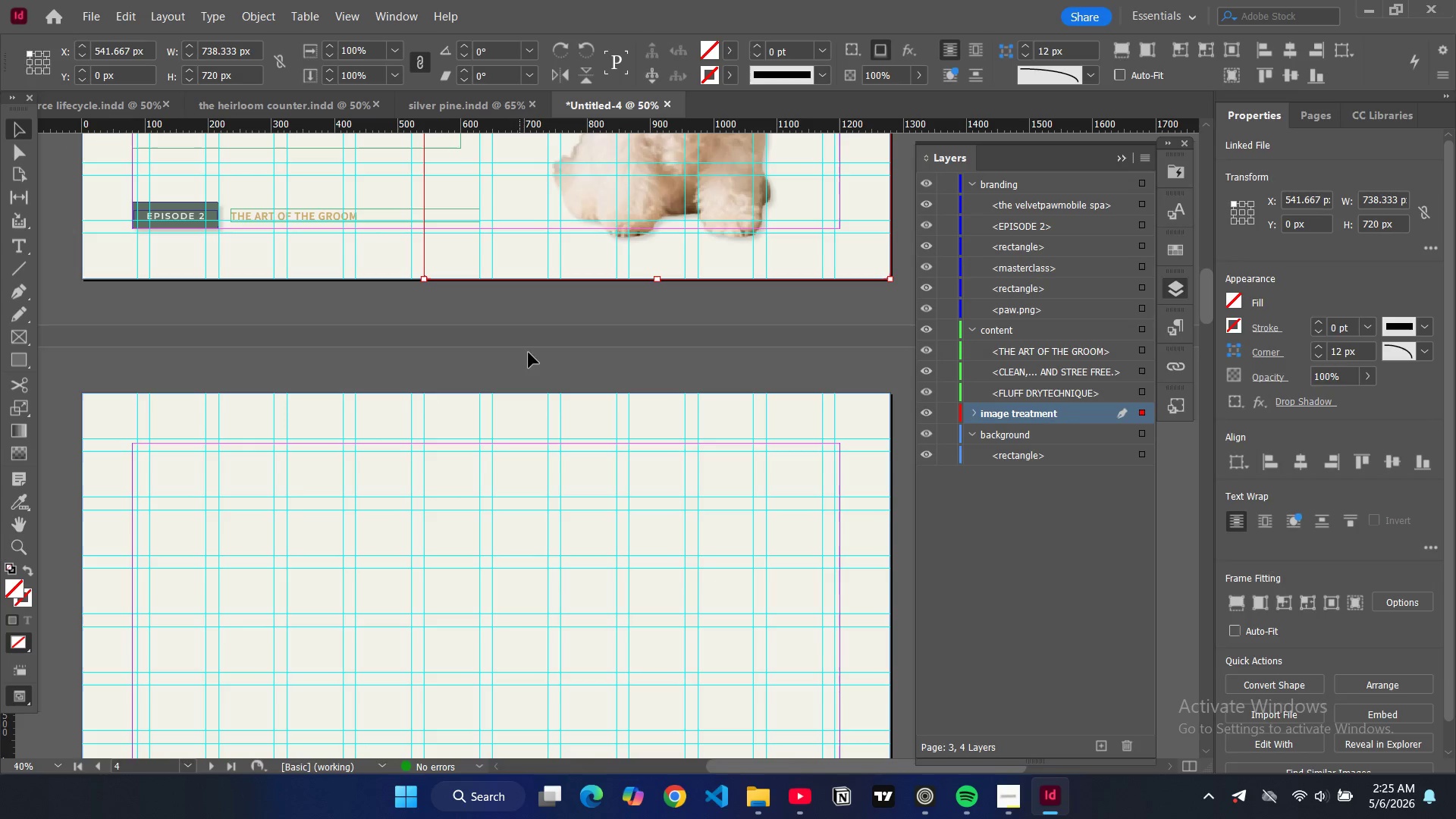 
key(Control+V)
 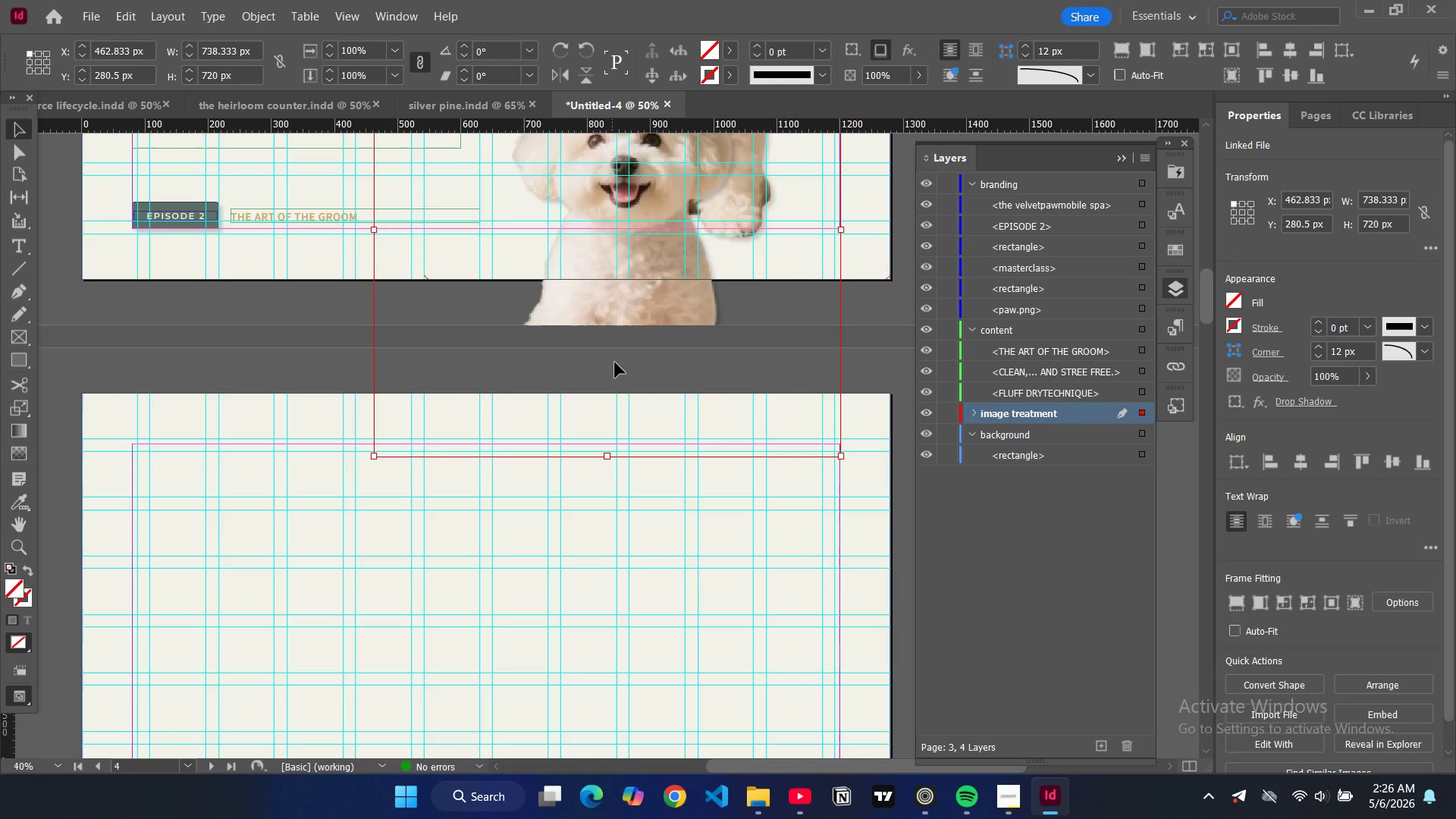 
left_click_drag(start_coordinate=[620, 353], to_coordinate=[676, 567])
 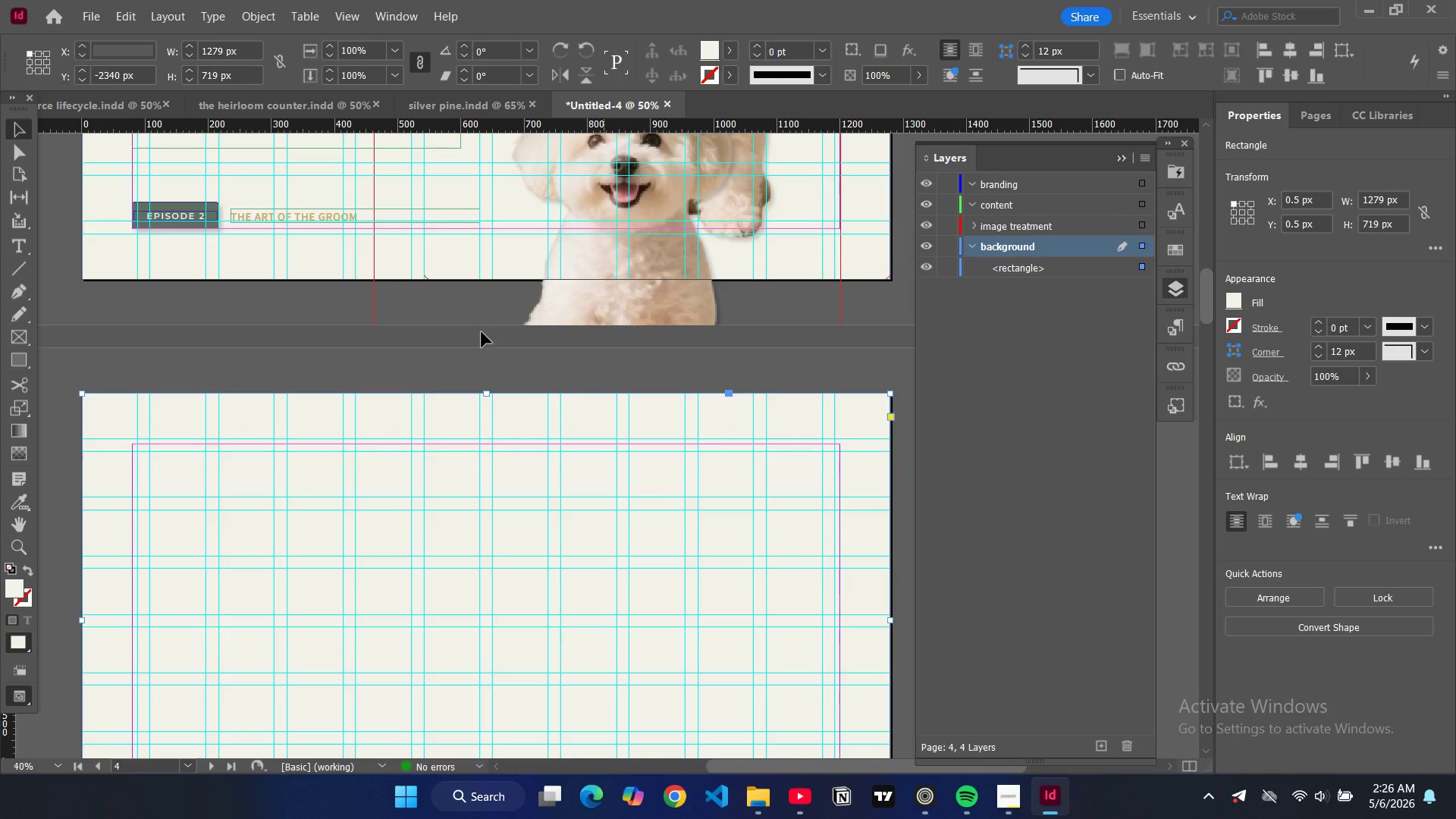 
left_click([489, 339])
 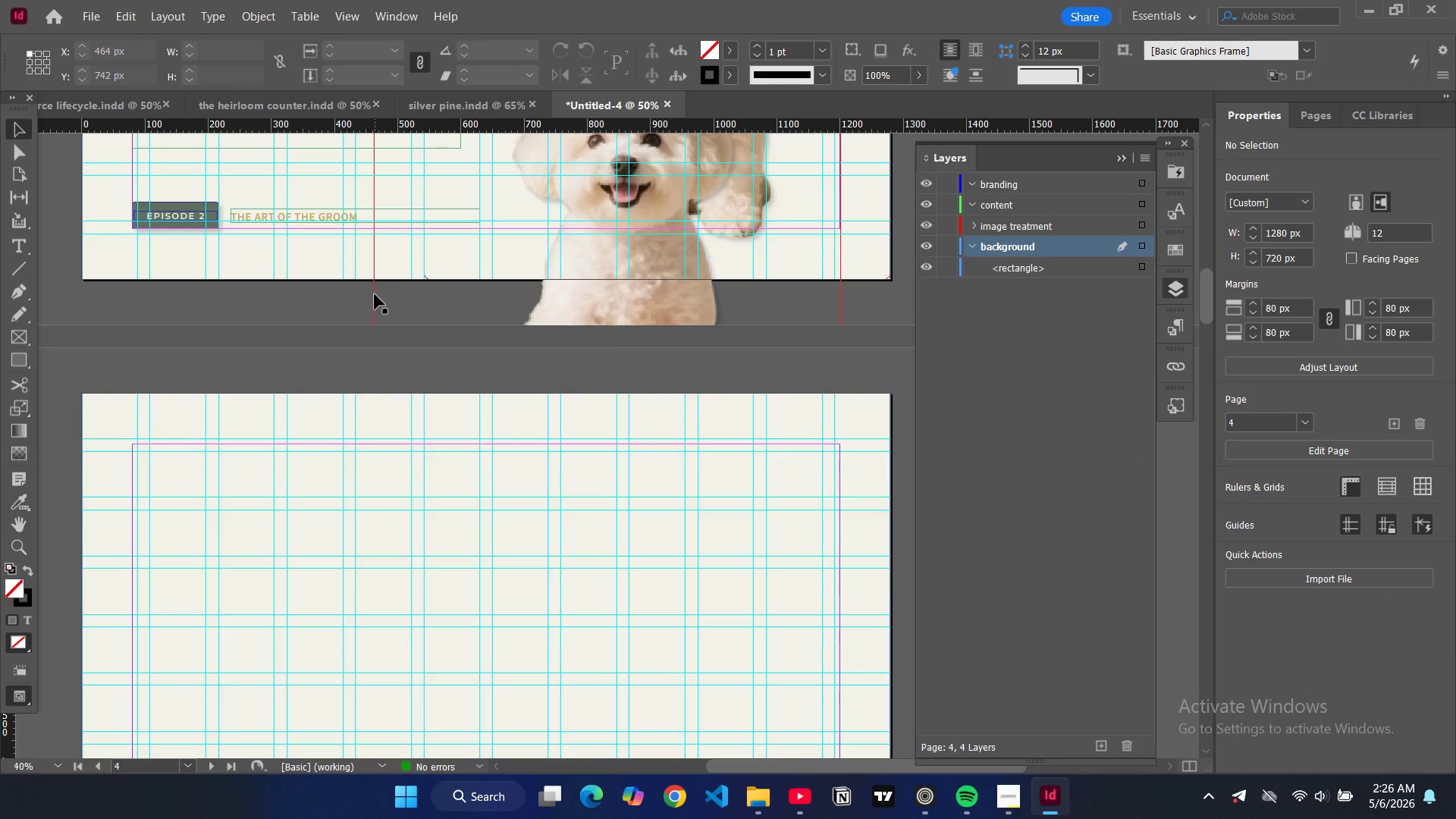 
left_click_drag(start_coordinate=[375, 294], to_coordinate=[425, 687])
 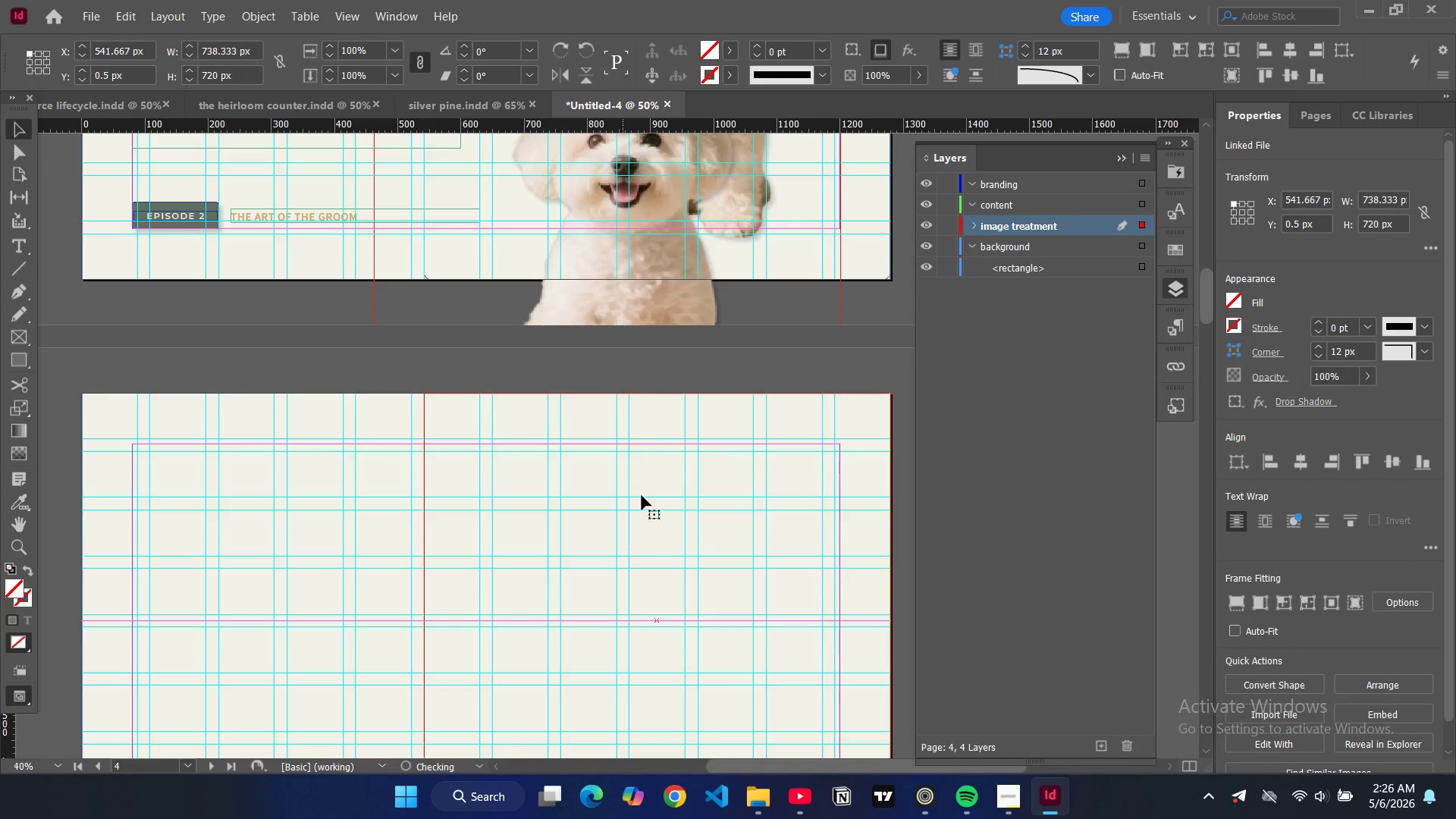 
scroll: coordinate [645, 489], scroll_direction: down, amount: 5.0
 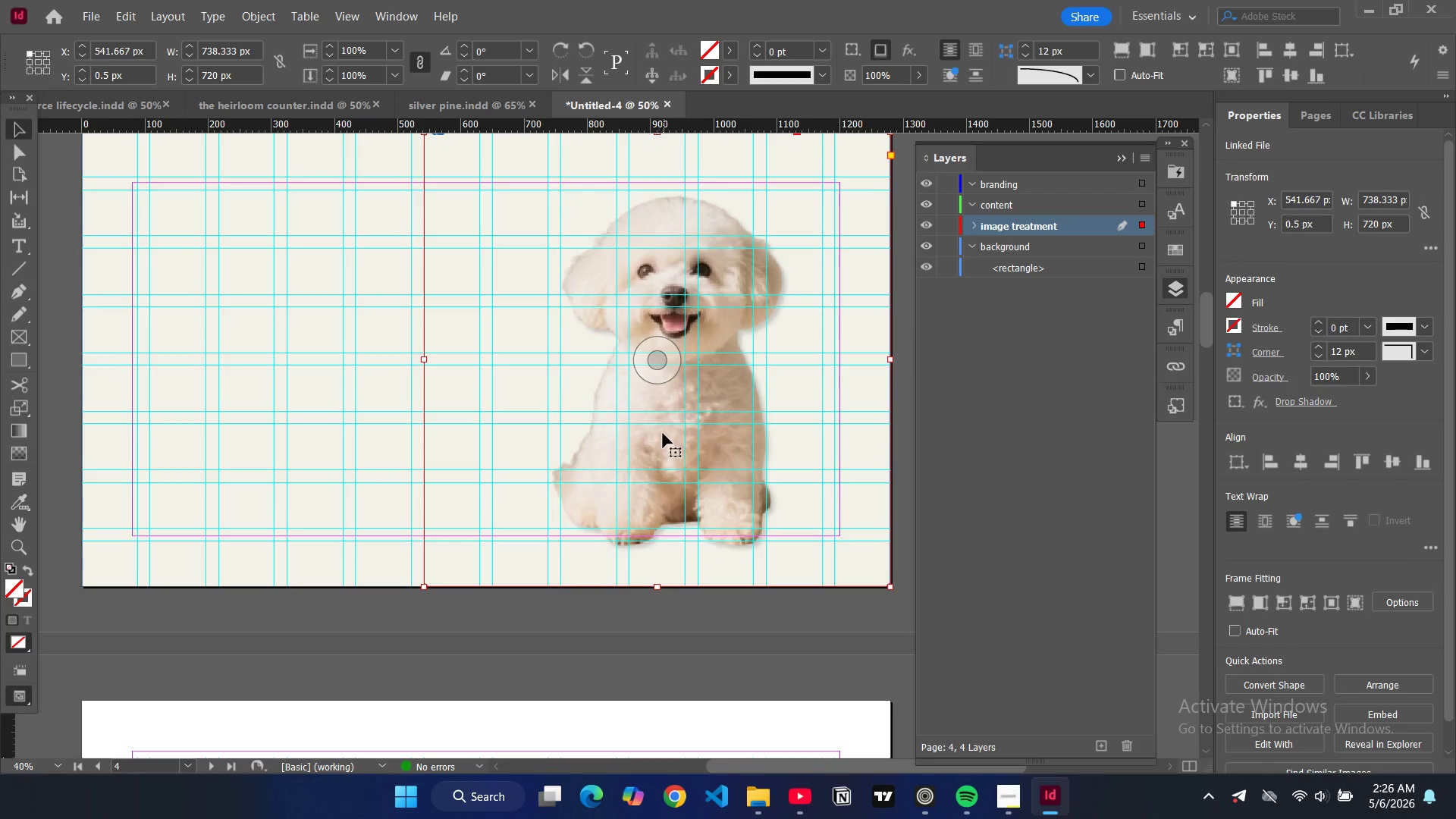 
key(Control+D)
 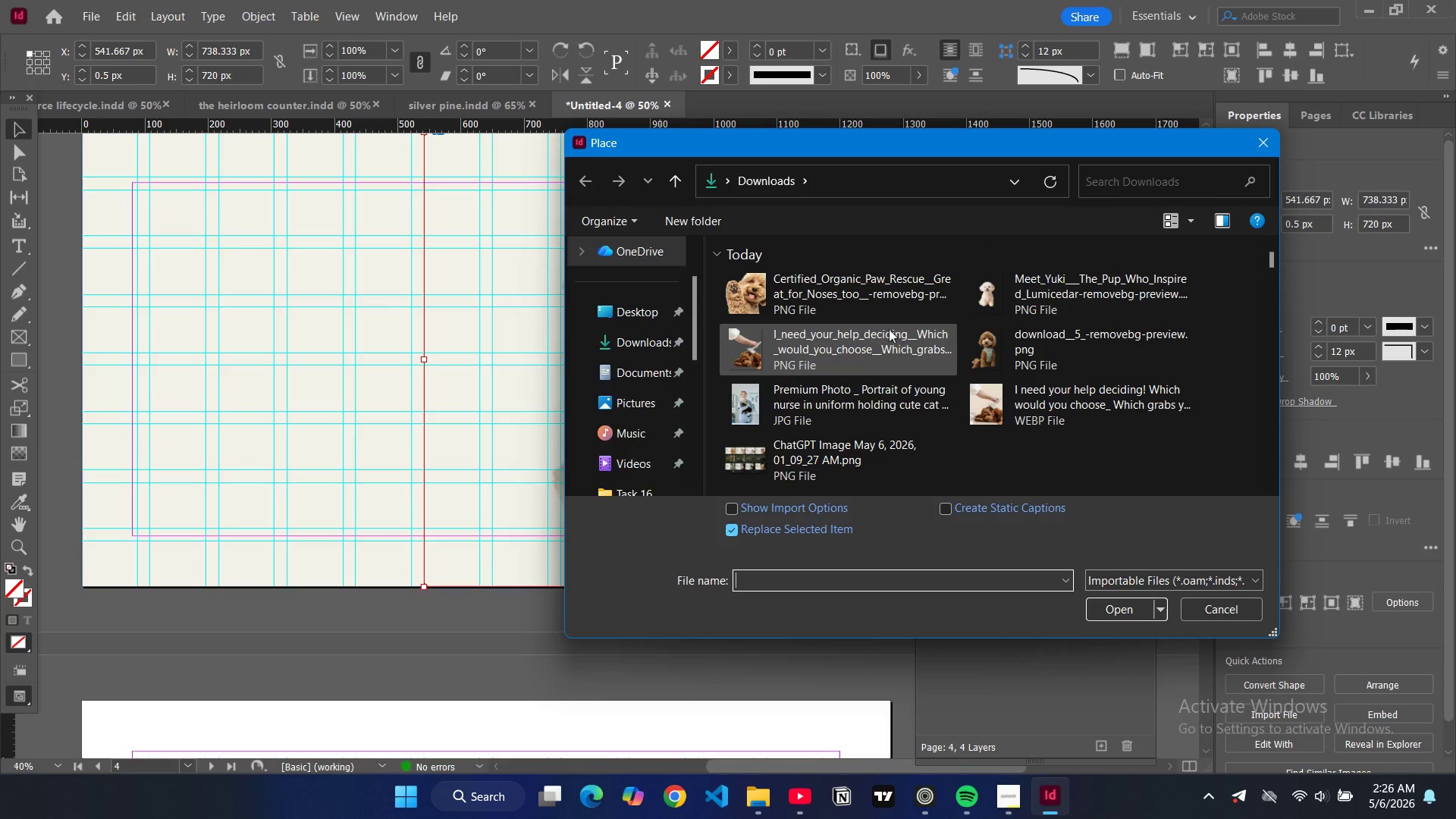 
left_click([872, 302])
 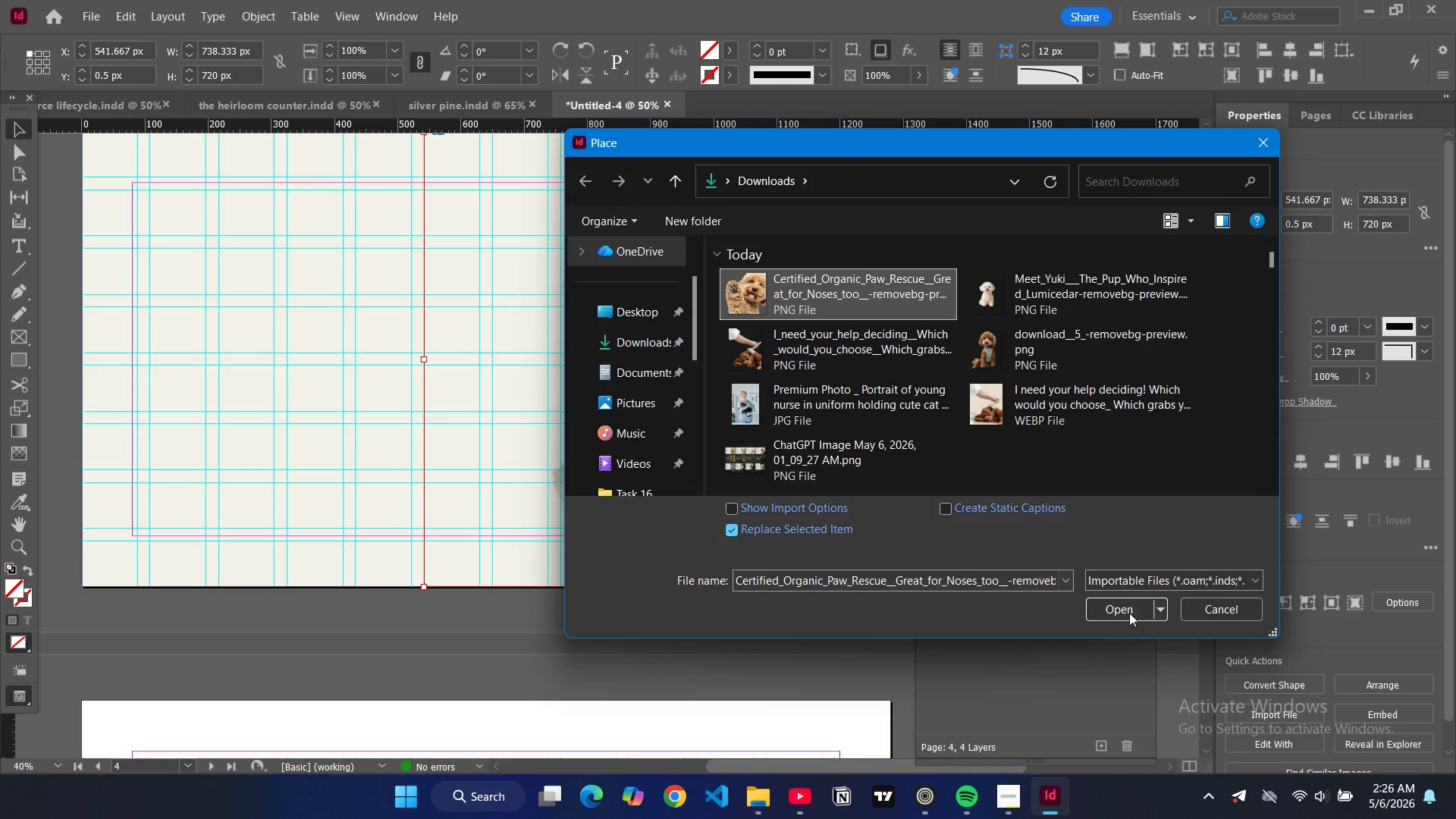 
left_click([1128, 612])
 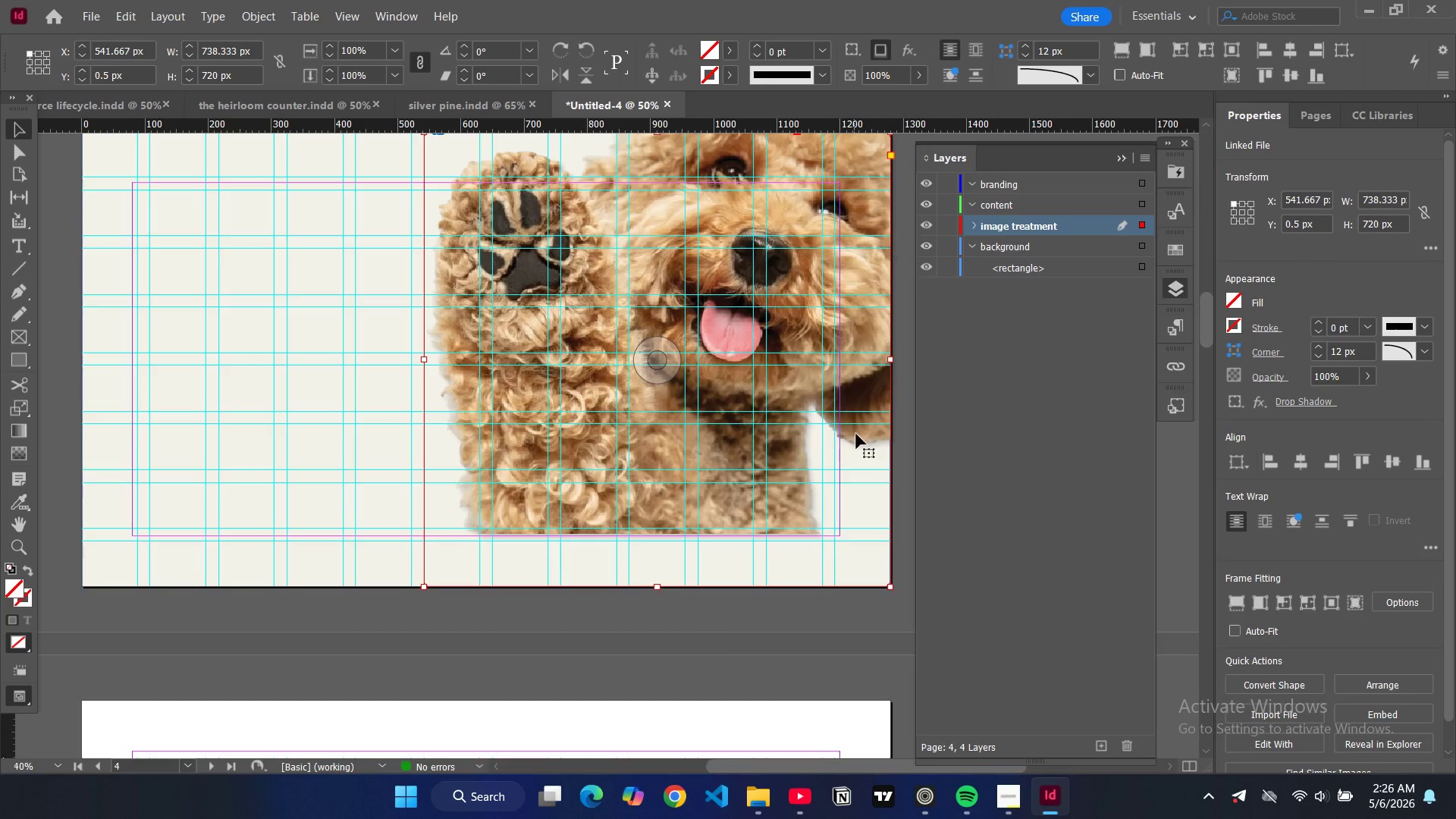 
key(Alt+Control+Shift+AltLeft)
 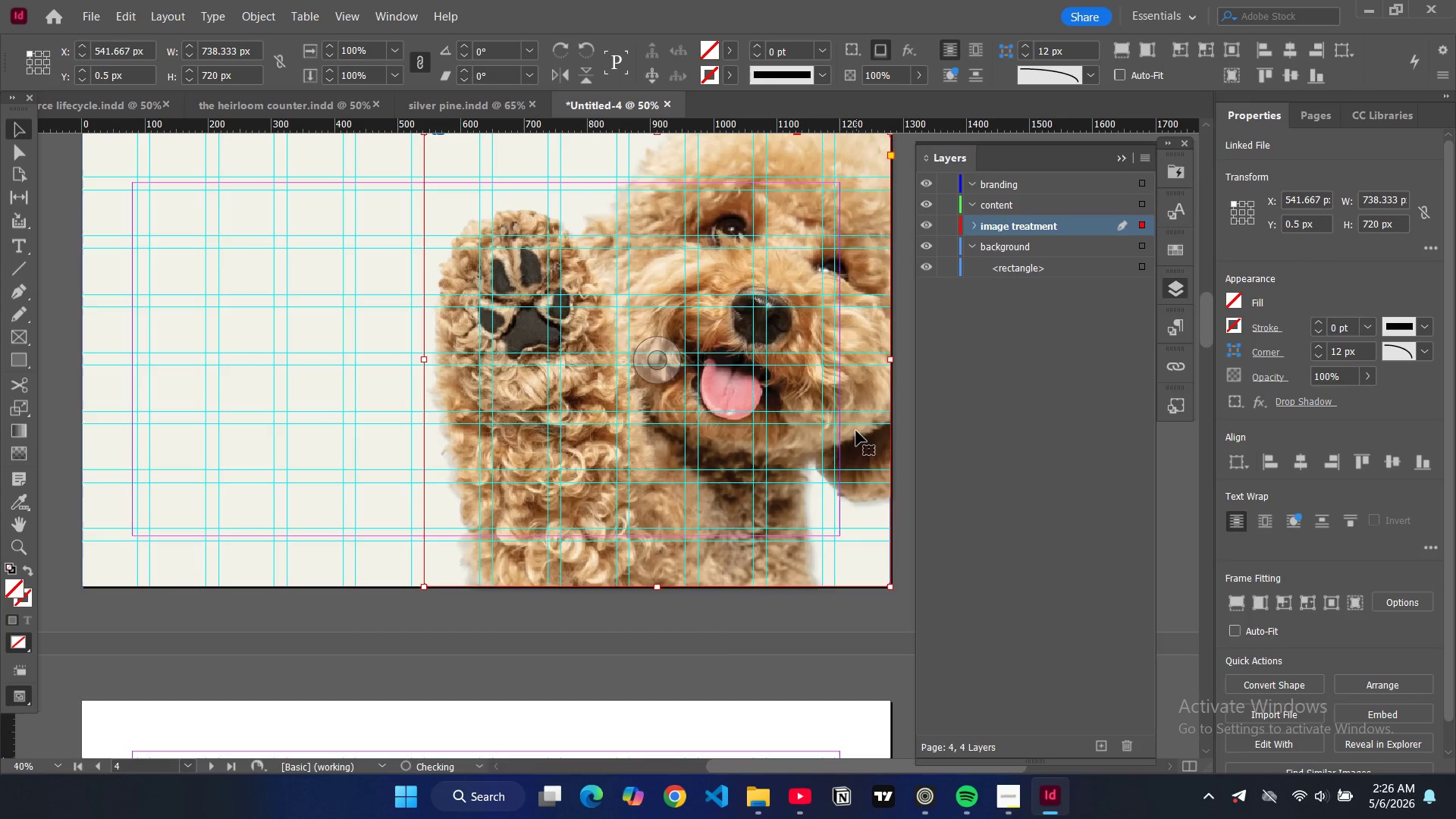 
key(Alt+Control+Shift+C)
 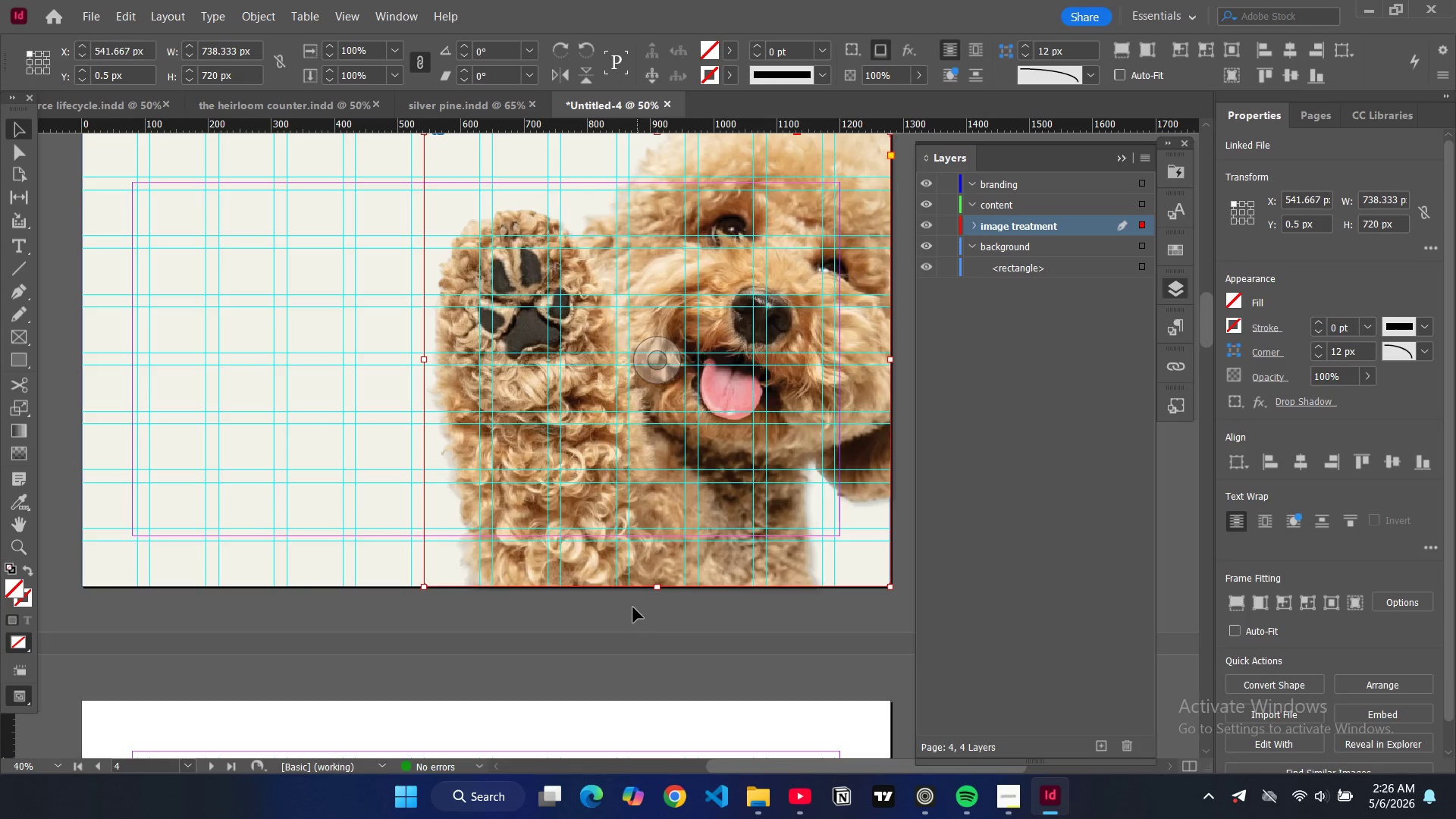 
left_click([629, 623])
 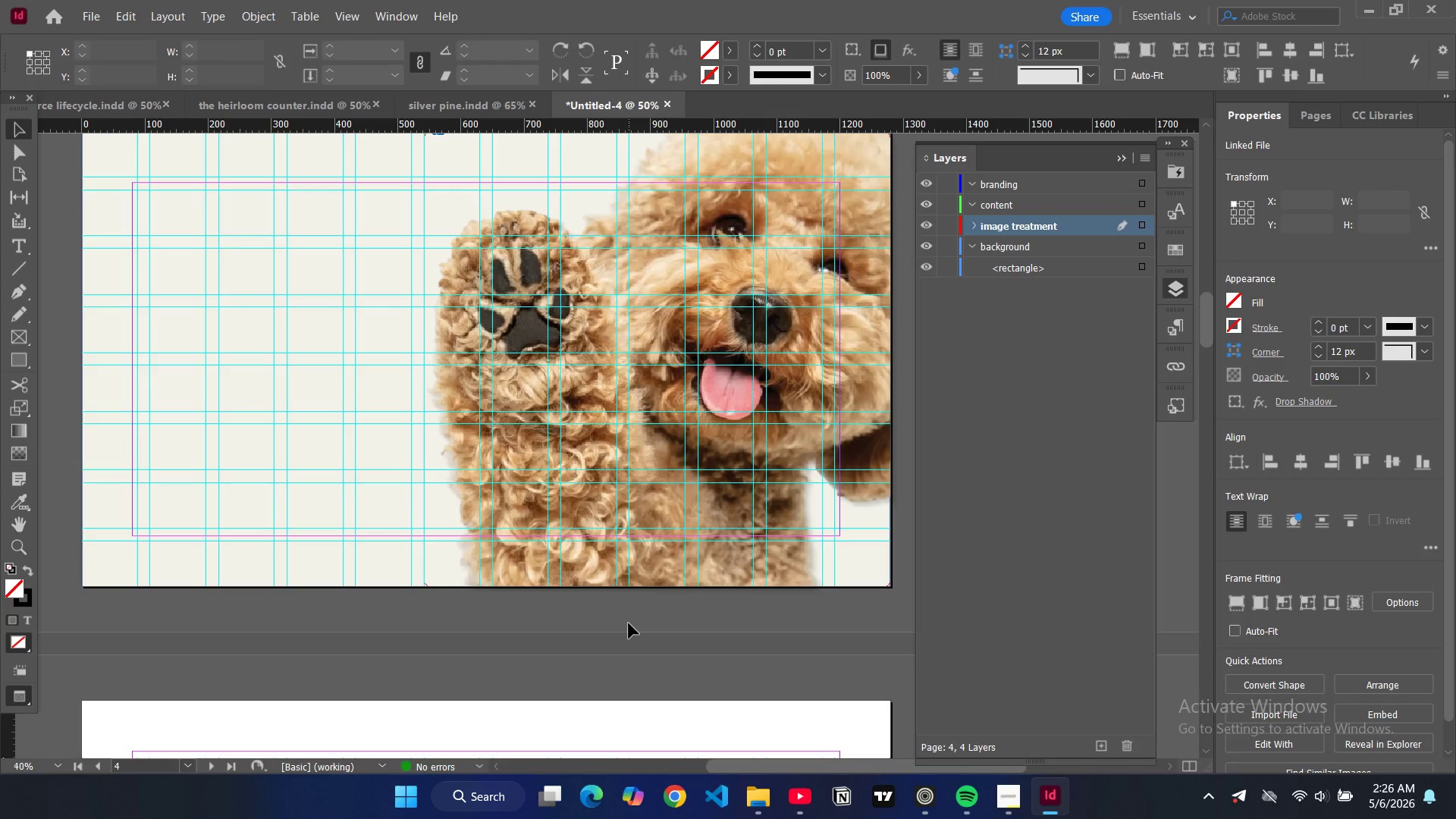 
key(W)
 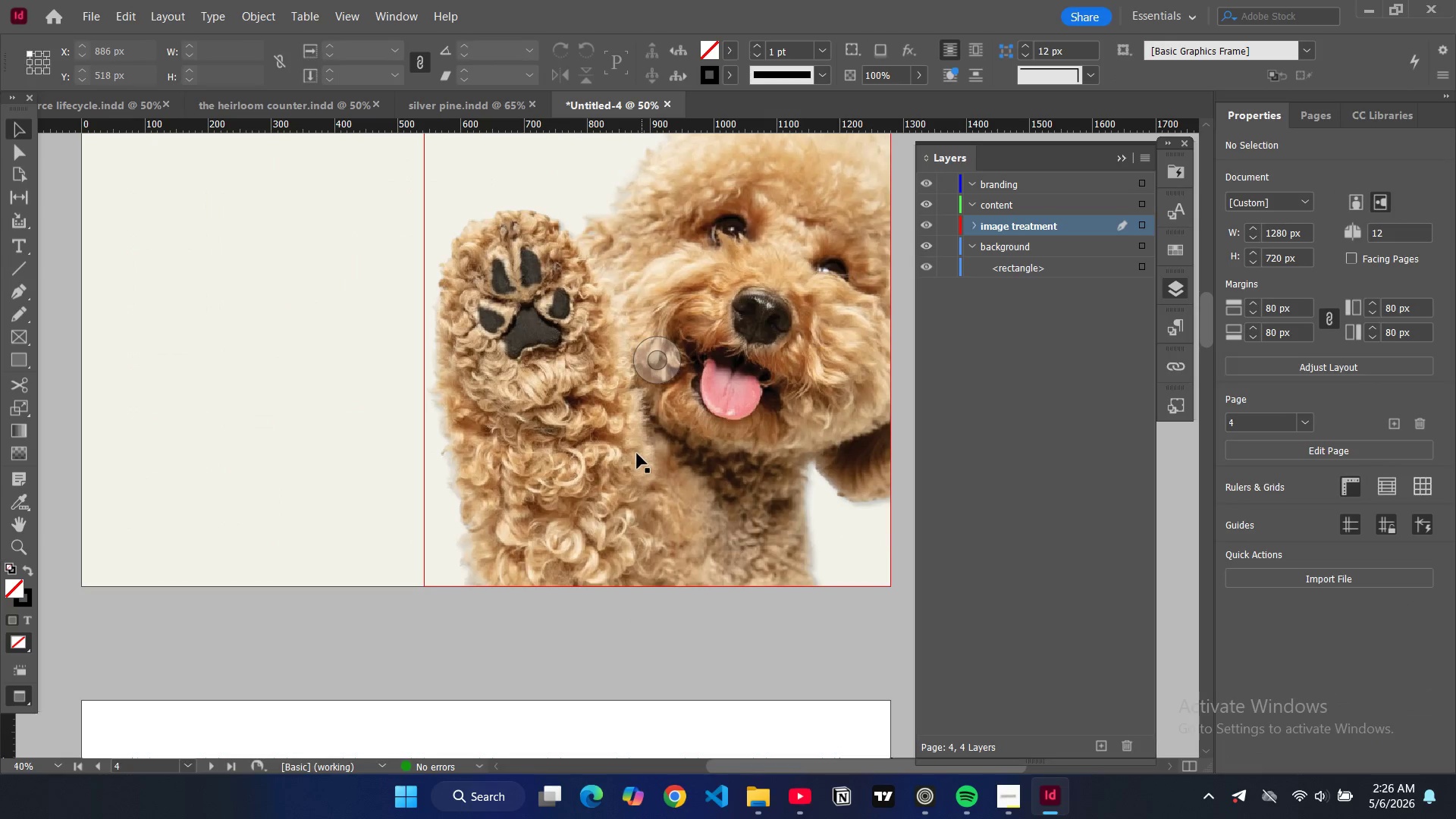 
scroll: coordinate [637, 453], scroll_direction: up, amount: 3.0
 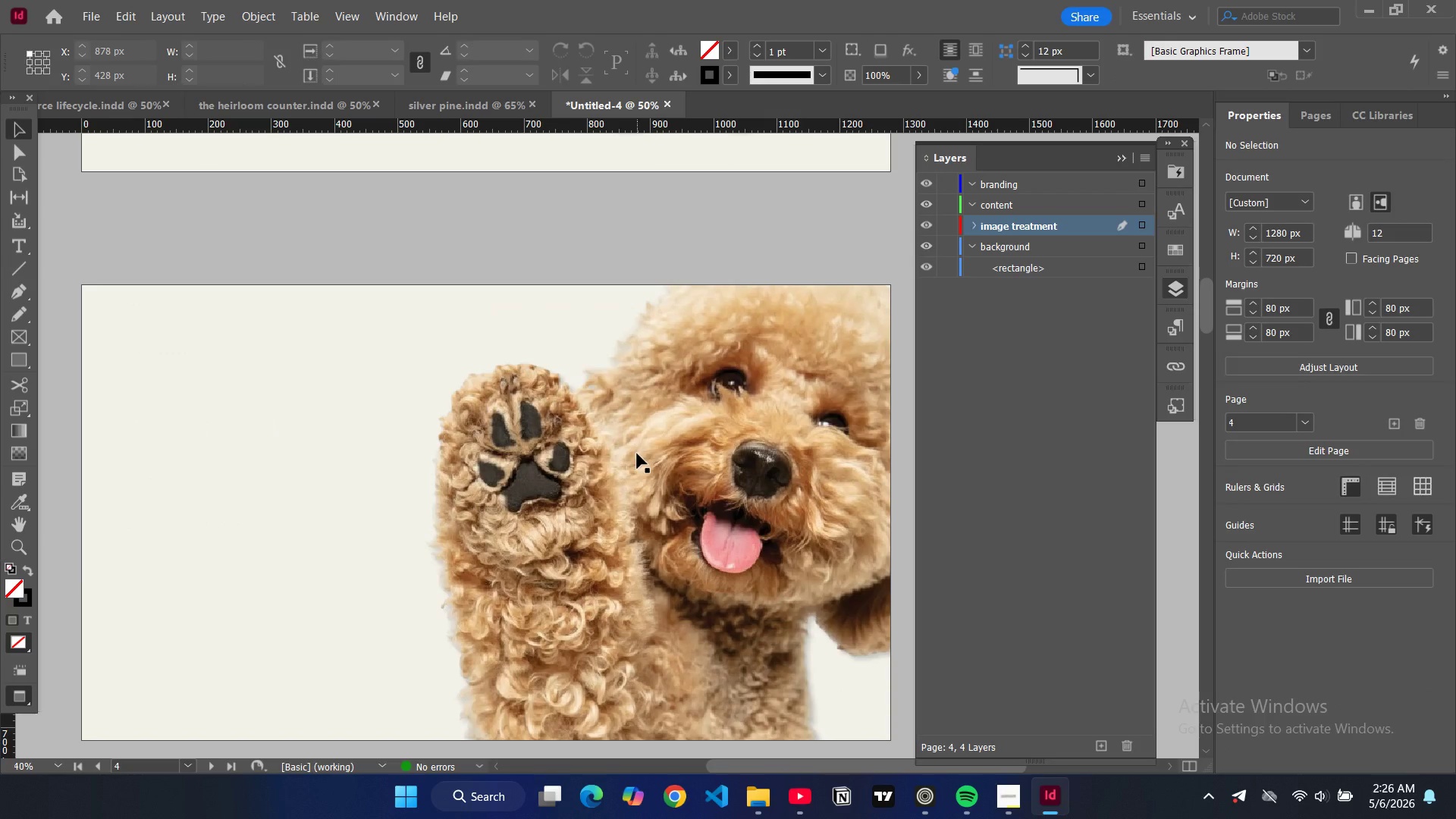 
key(W)
 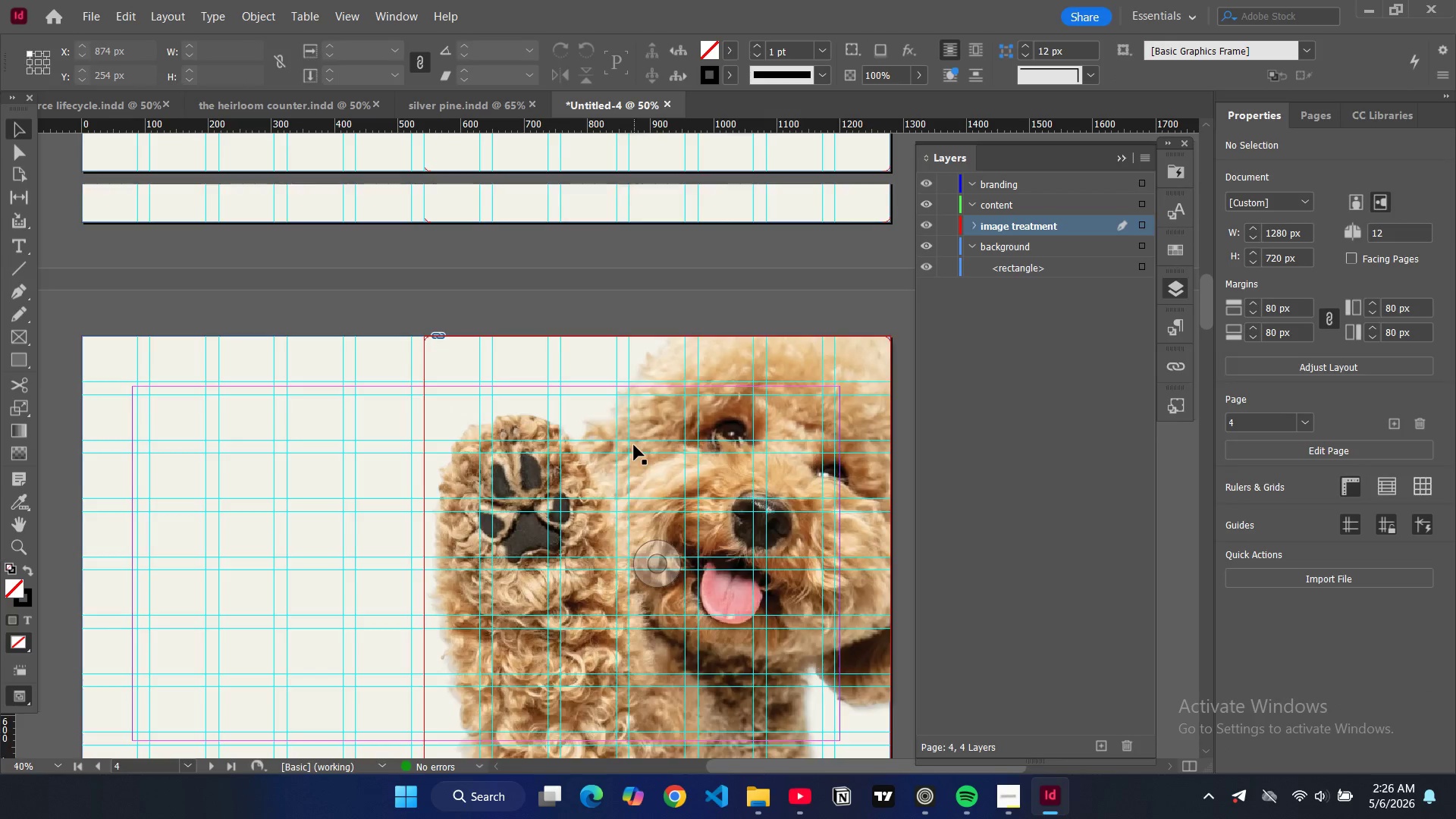 
scroll: coordinate [403, 250], scroll_direction: up, amount: 10.0
 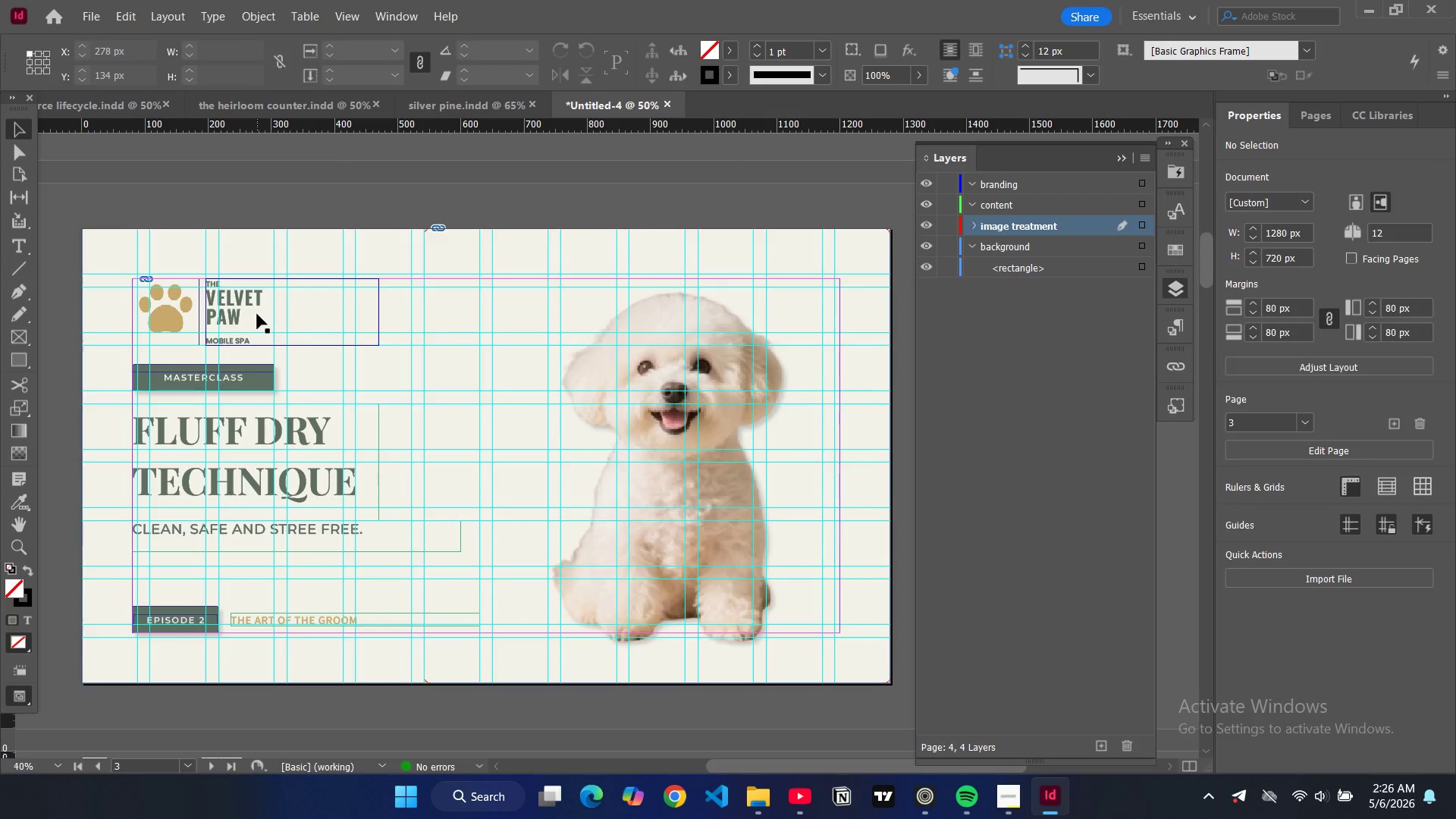 
left_click([257, 314])
 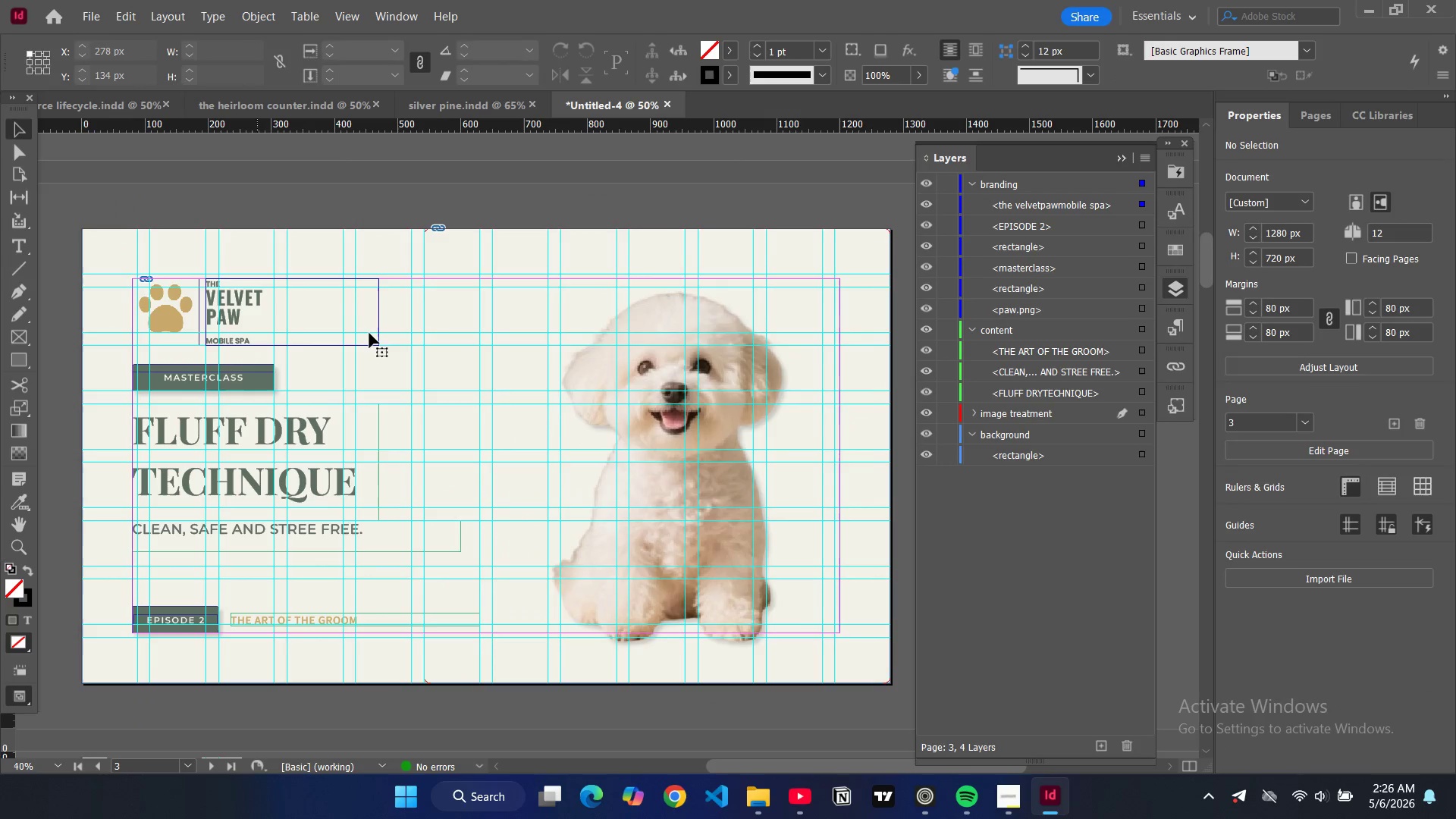 
key(Control+C)
 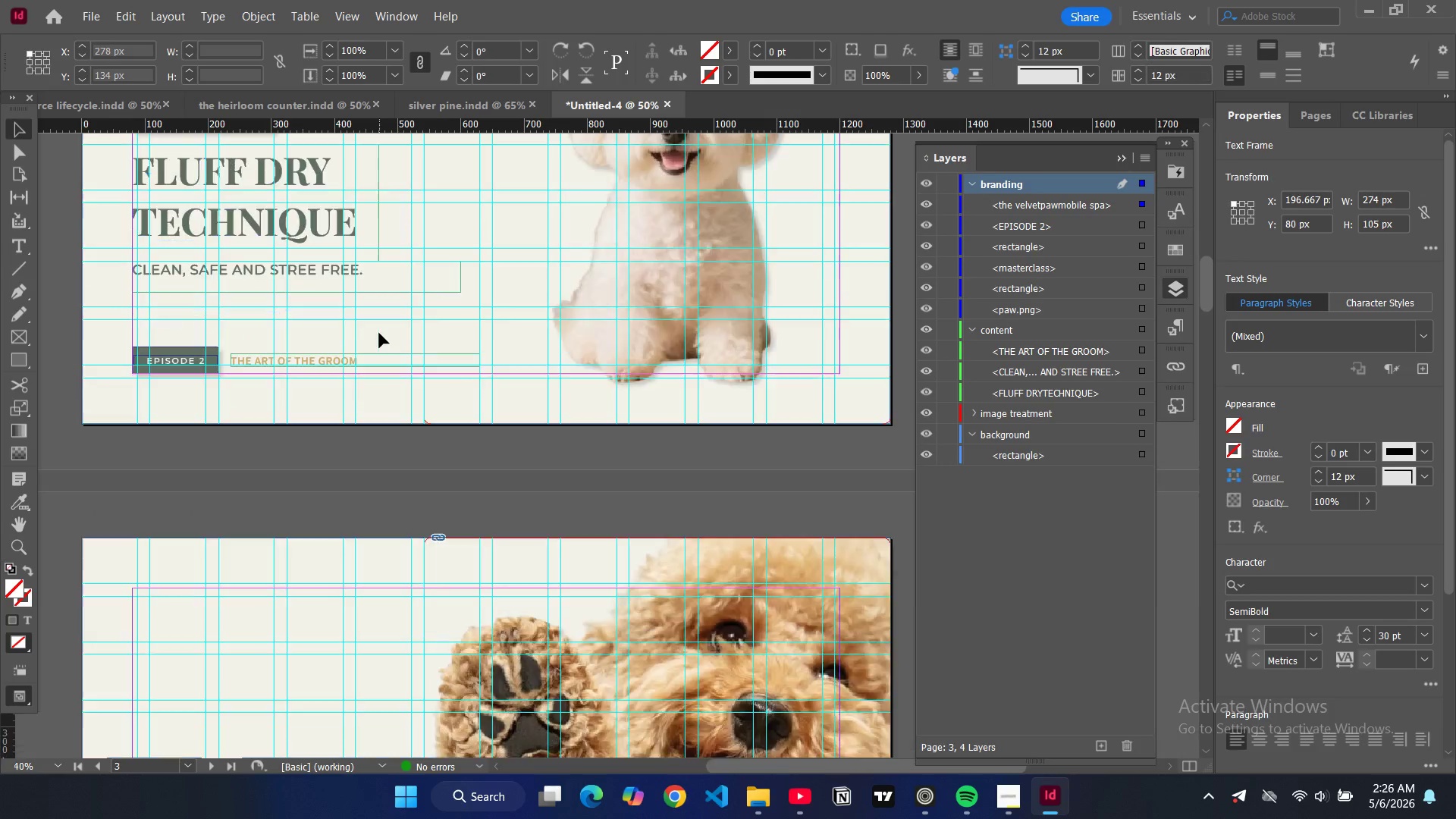 
scroll: coordinate [379, 333], scroll_direction: down, amount: 9.0
 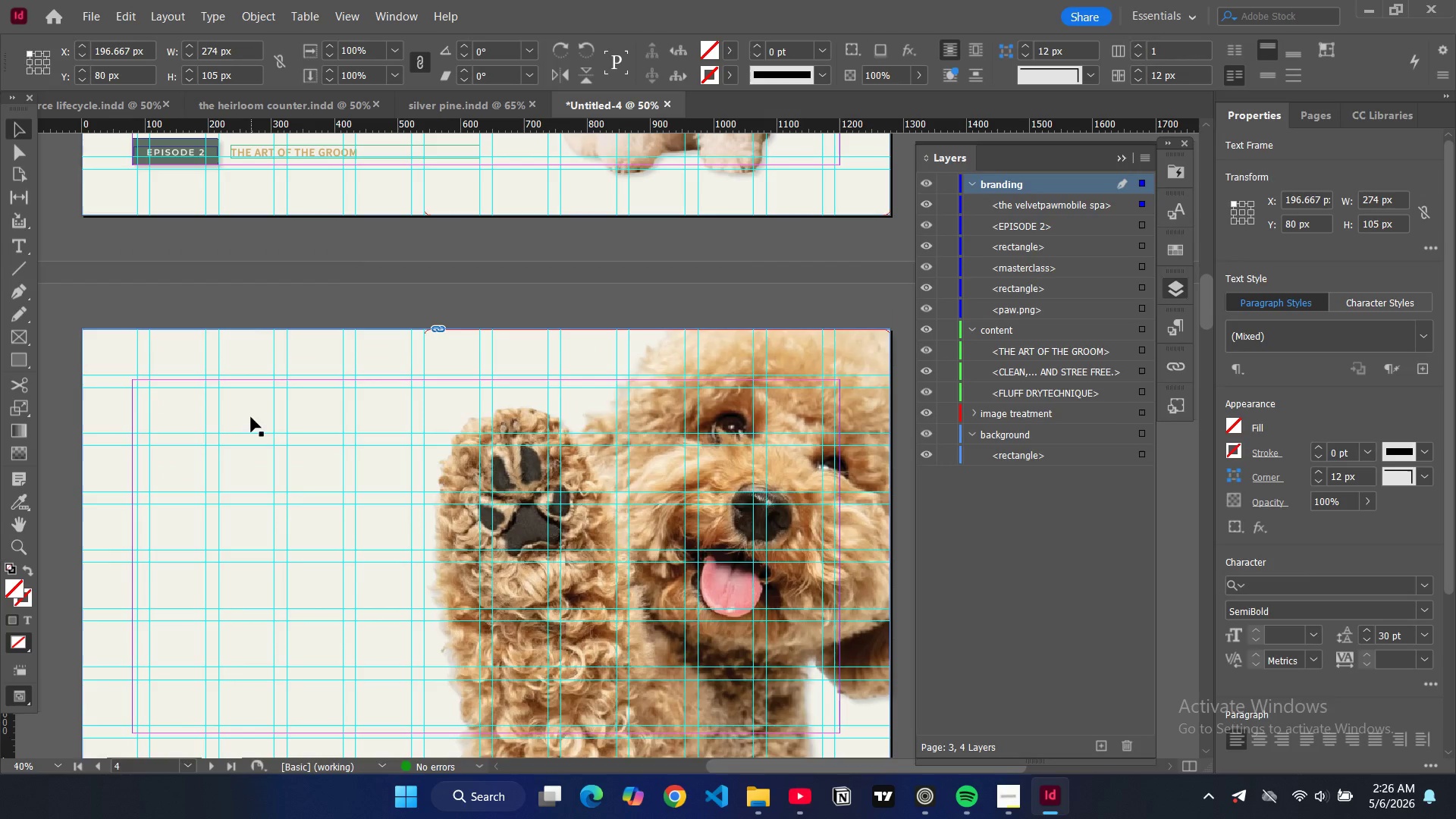 
left_click([251, 417])
 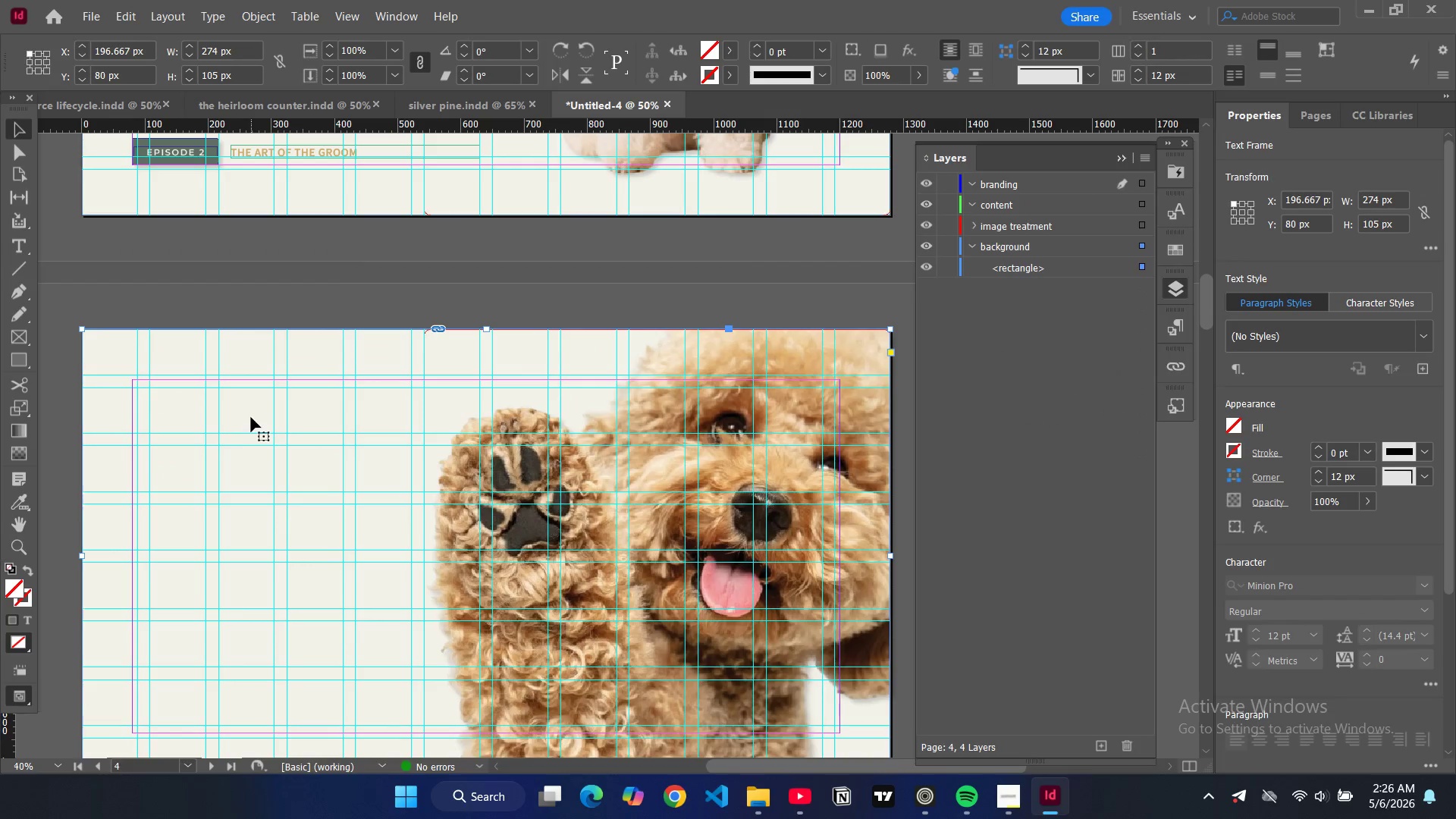 
key(Control+V)
 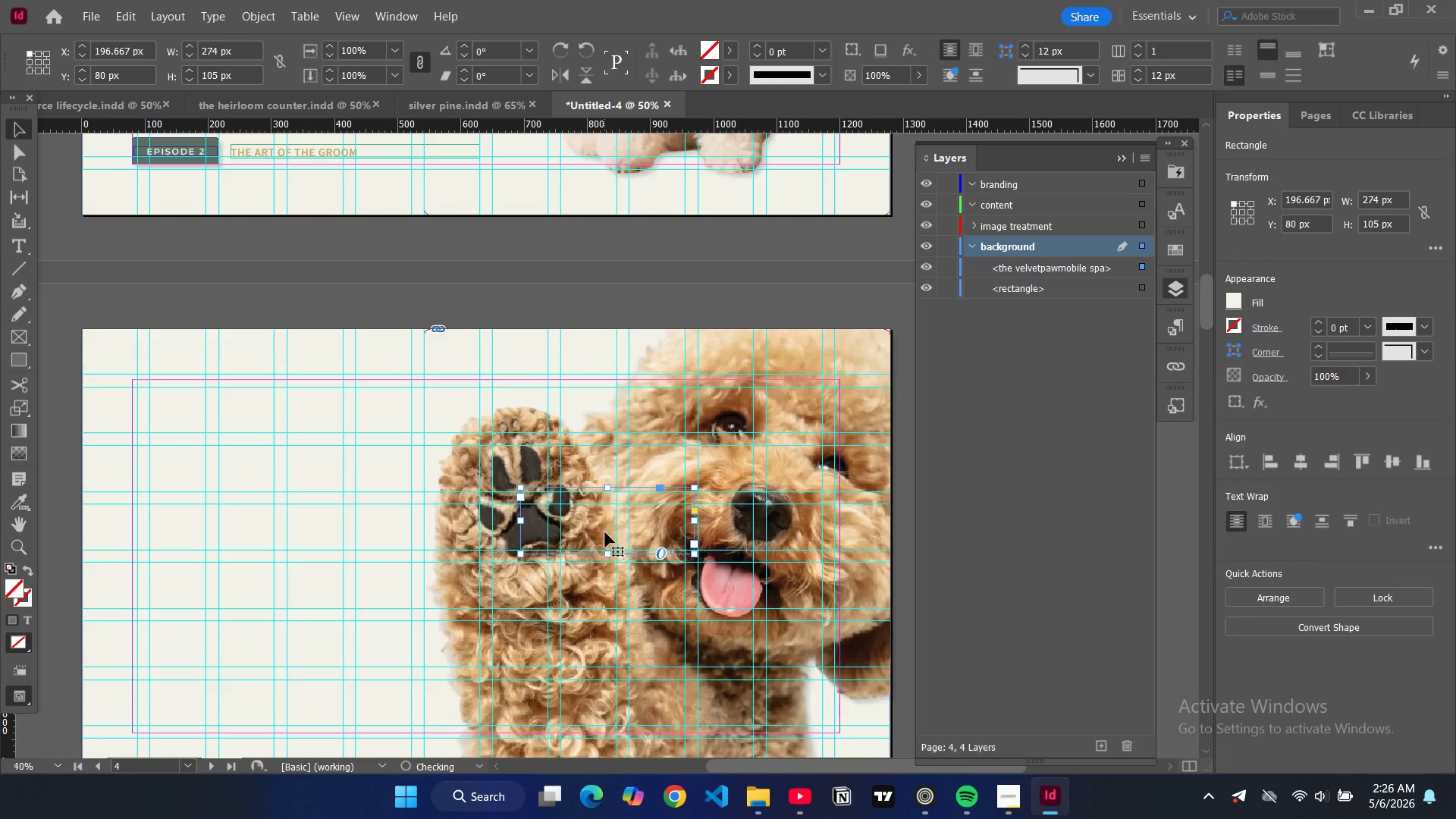 
left_click_drag(start_coordinate=[602, 531], to_coordinate=[285, 422])
 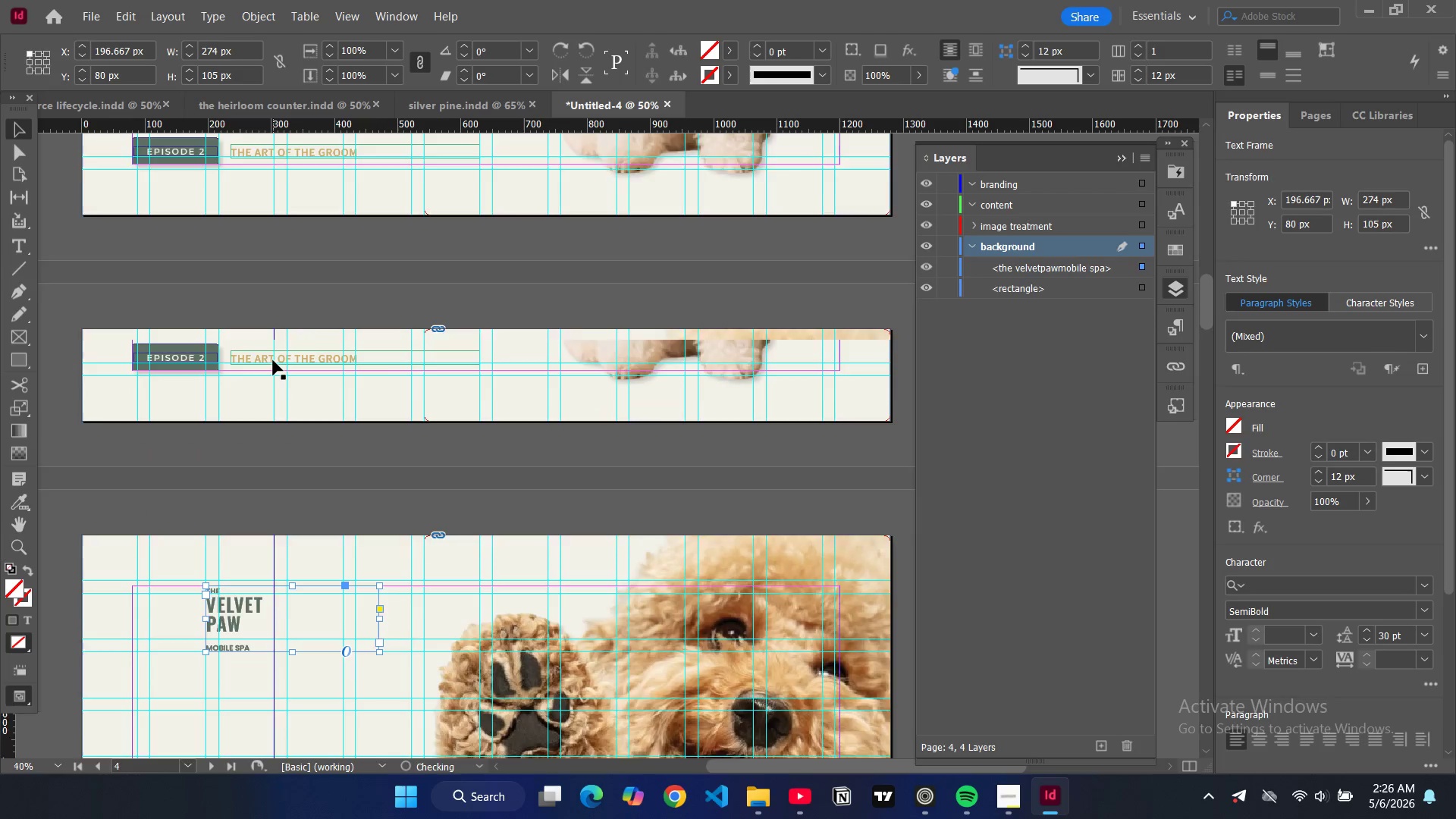 
scroll: coordinate [273, 360], scroll_direction: up, amount: 8.0
 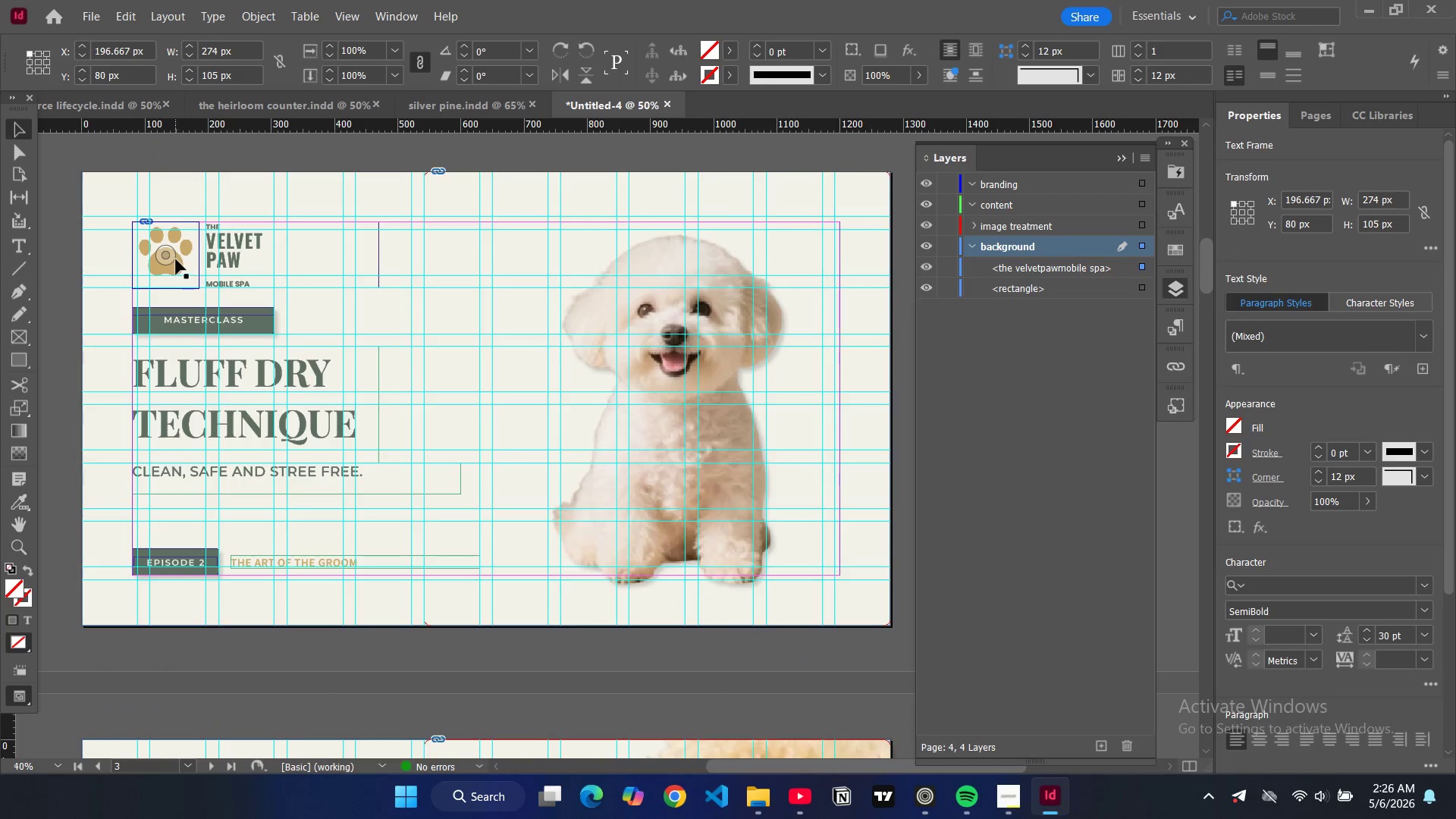 
left_click([176, 259])
 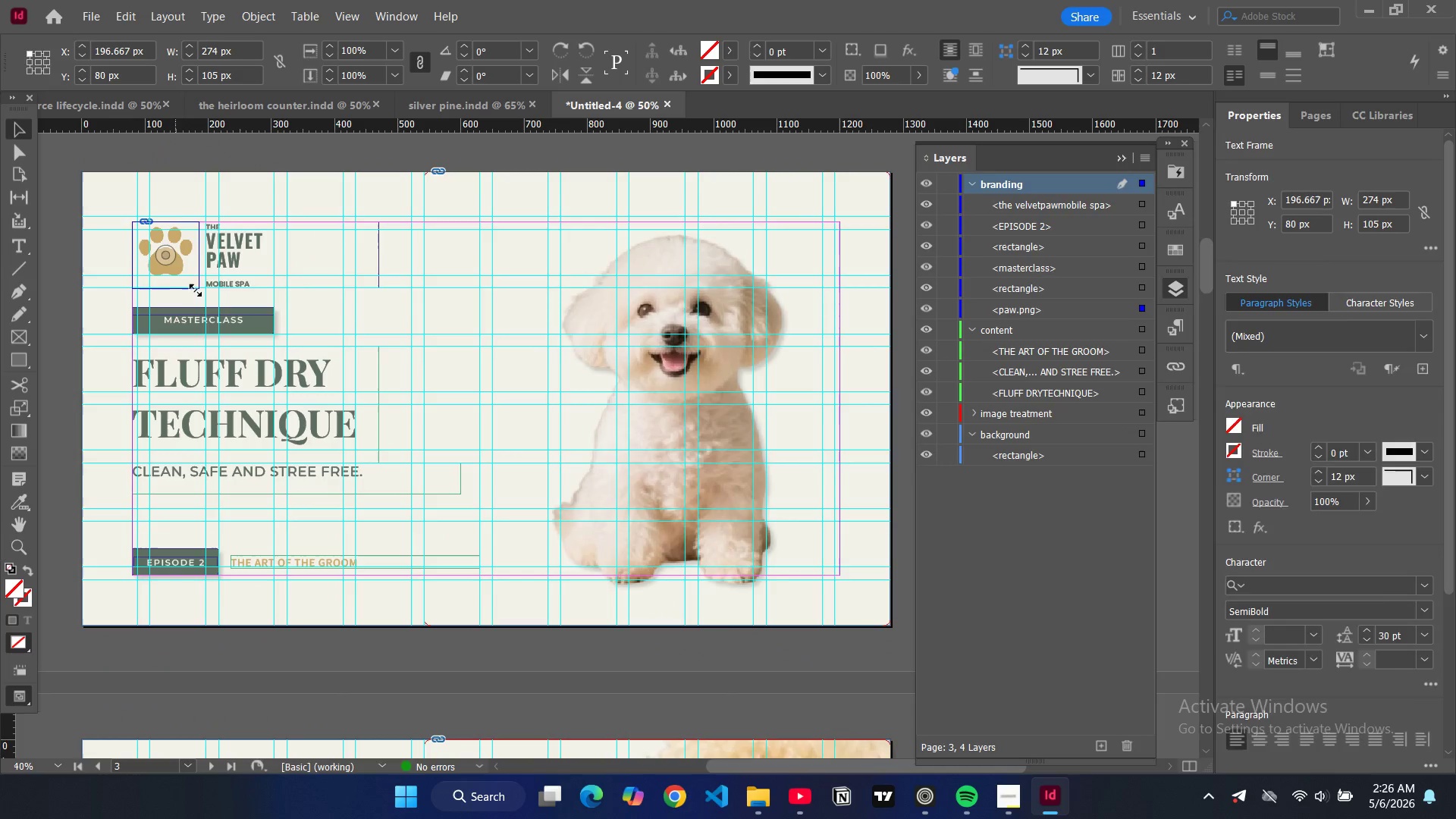 
key(Control+C)
 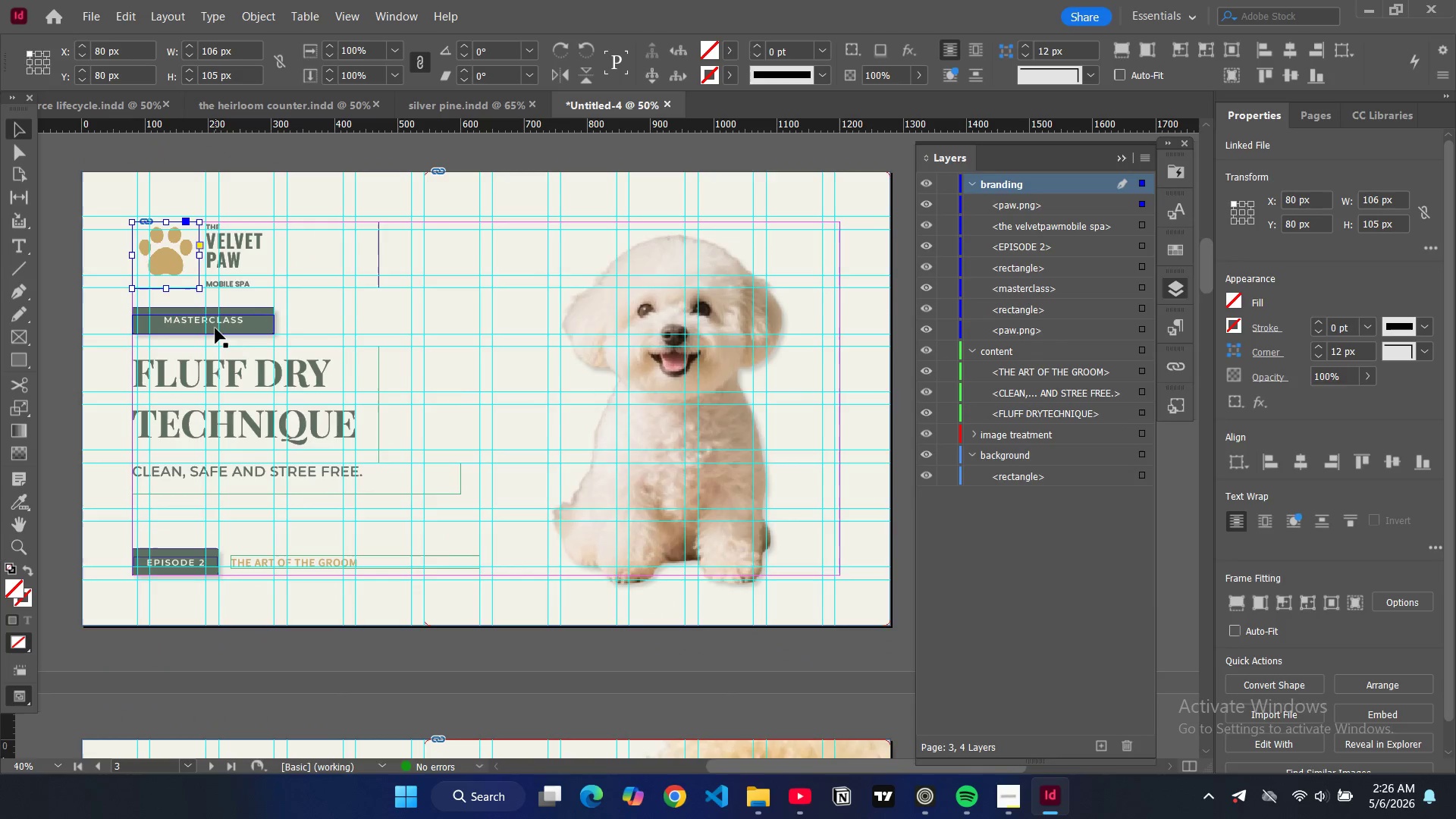 
key(Control+V)
 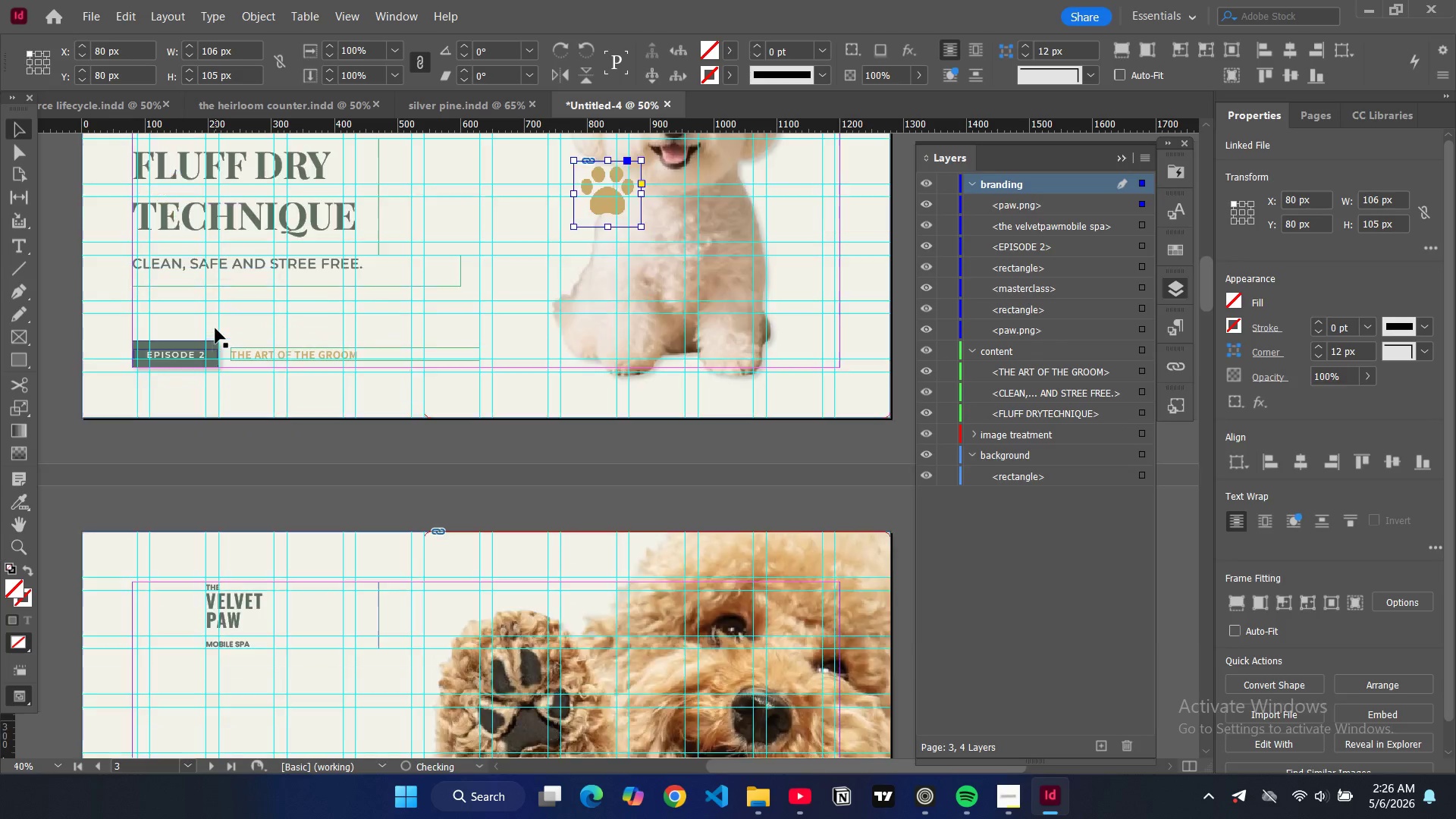 
scroll: coordinate [407, 489], scroll_direction: down, amount: 8.0
 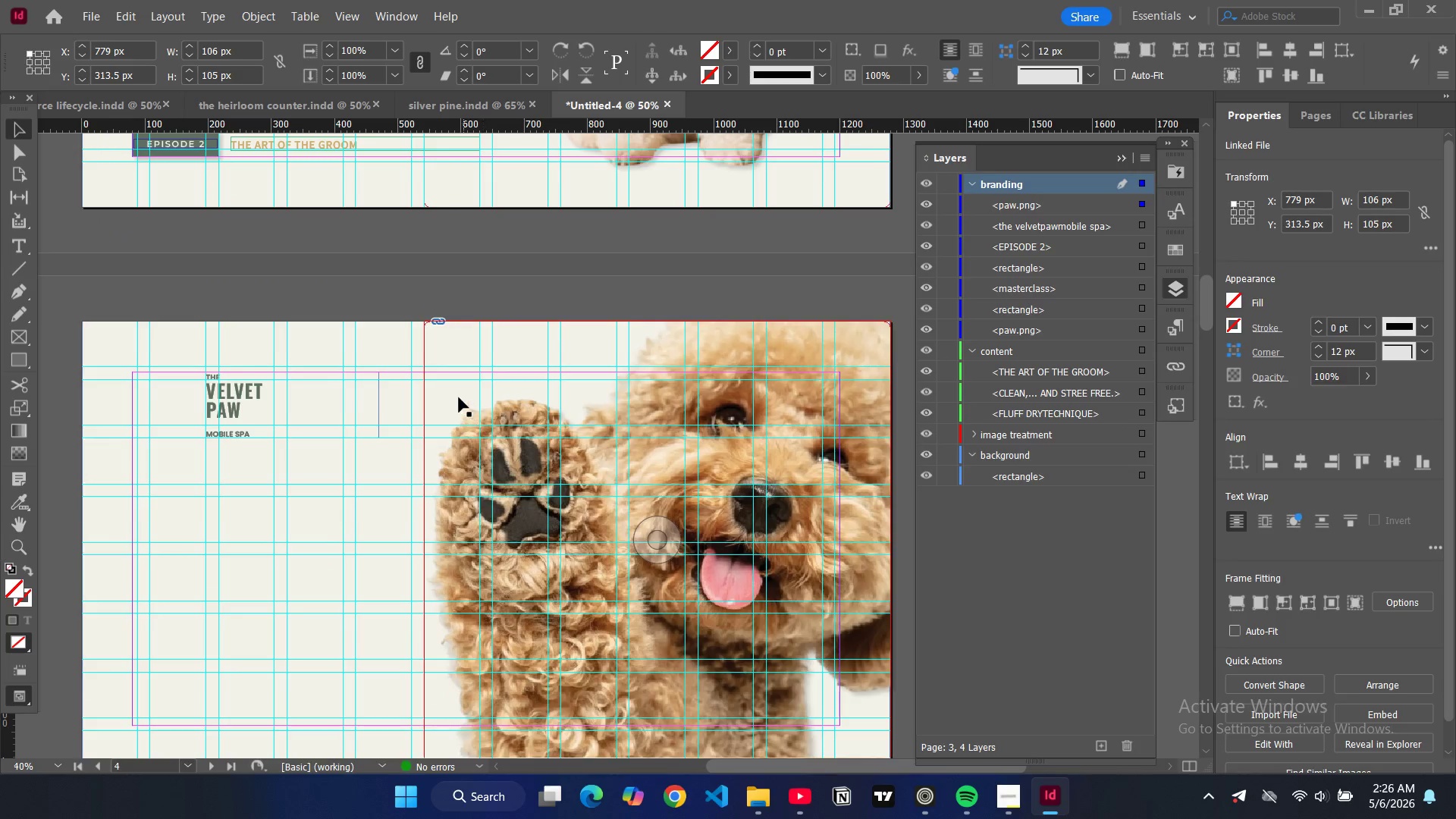 
scroll: coordinate [455, 396], scroll_direction: up, amount: 10.0
 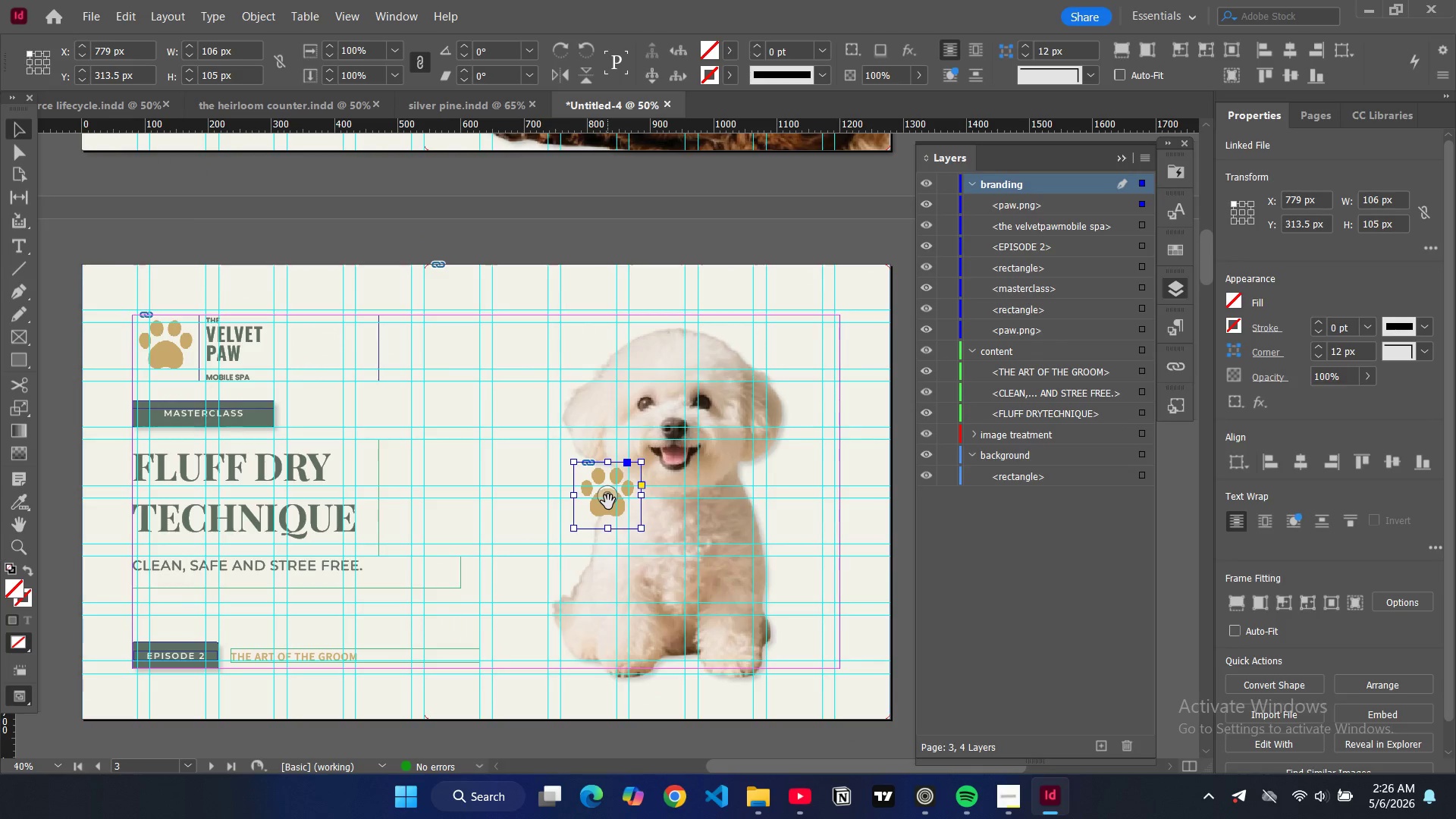 
key(Control+Z)
 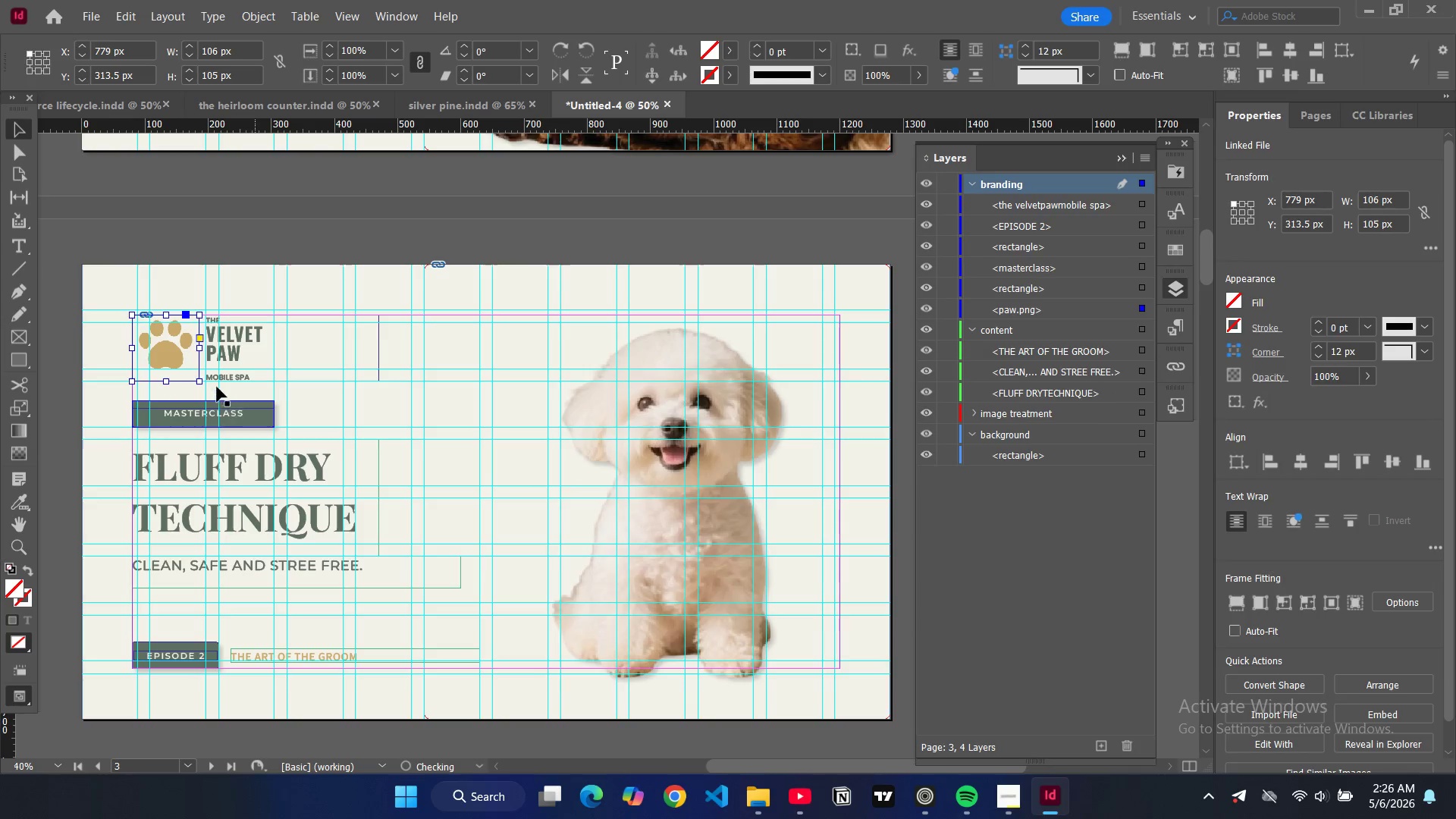 
key(Control+ControlLeft)
 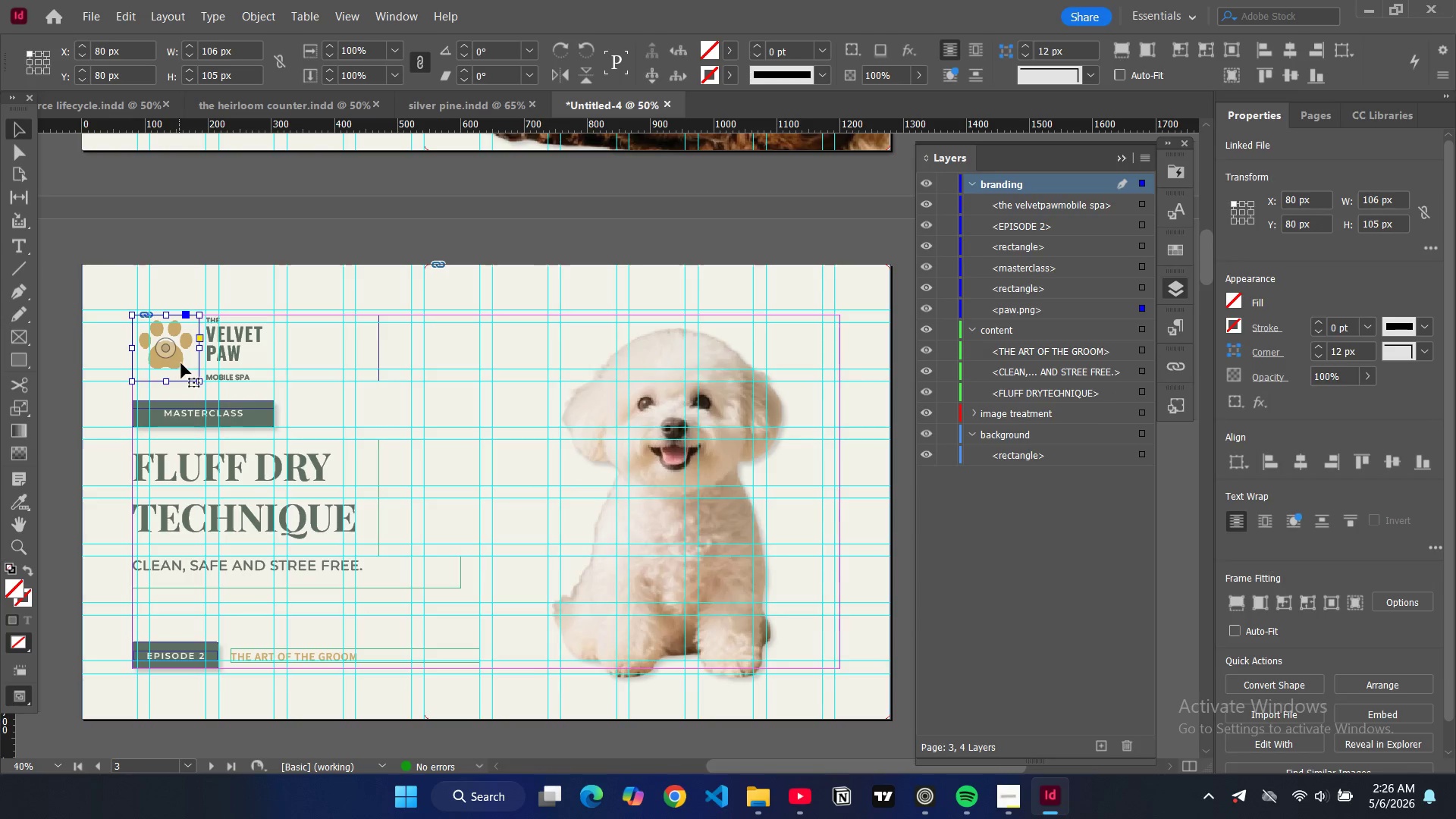 
scroll: coordinate [184, 369], scroll_direction: down, amount: 8.0
 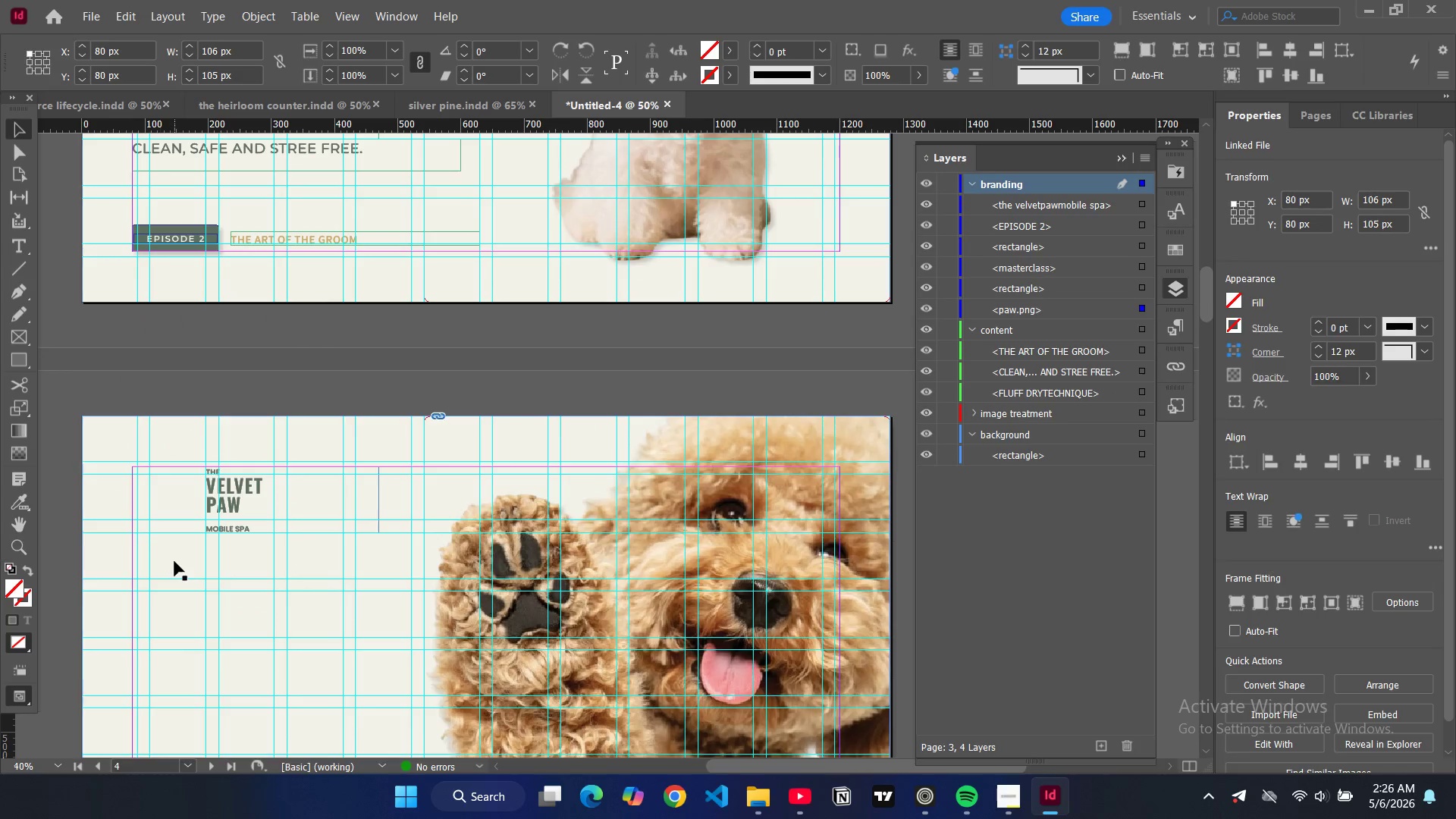 
left_click([174, 561])
 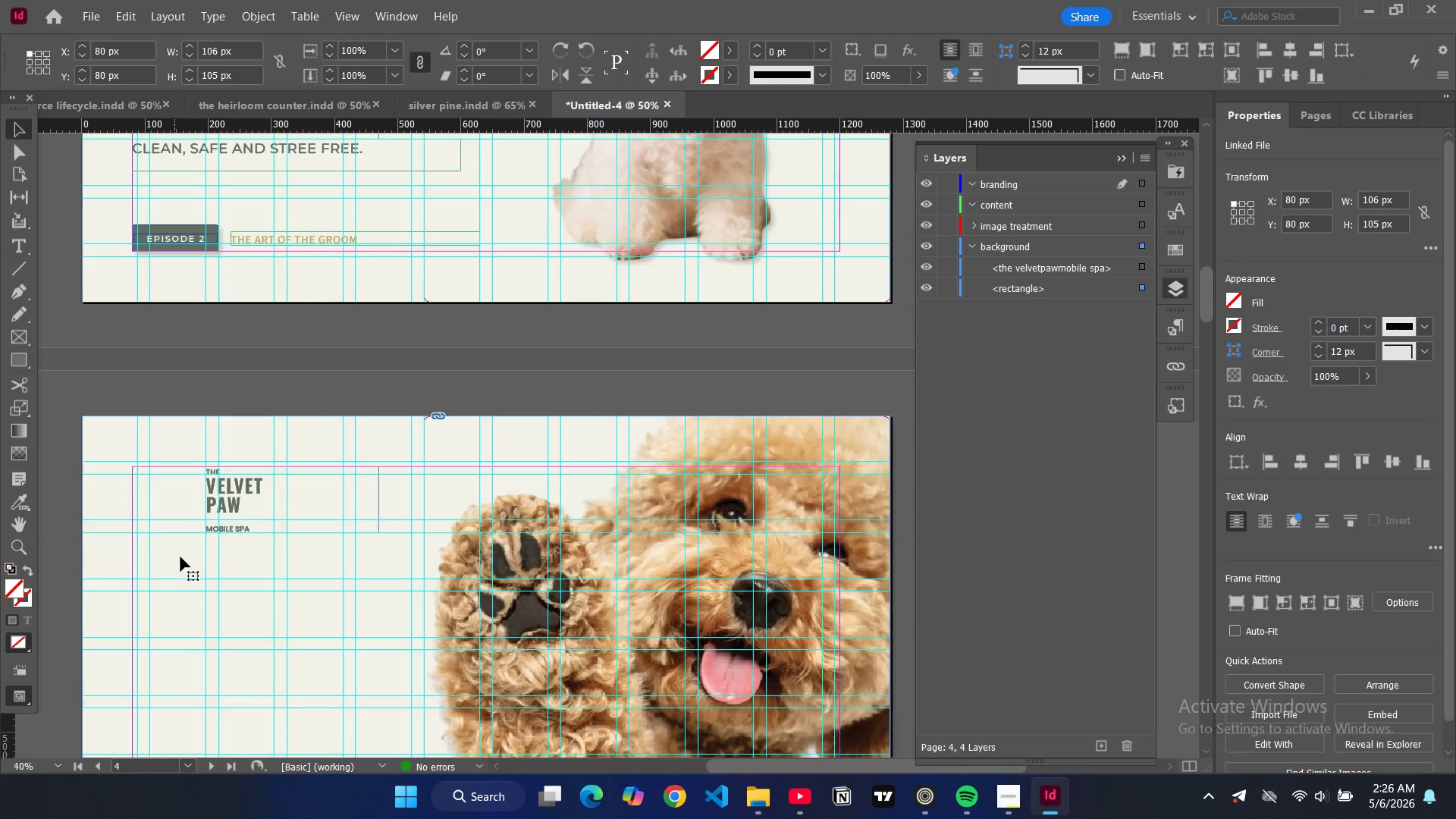 
key(Control+V)
 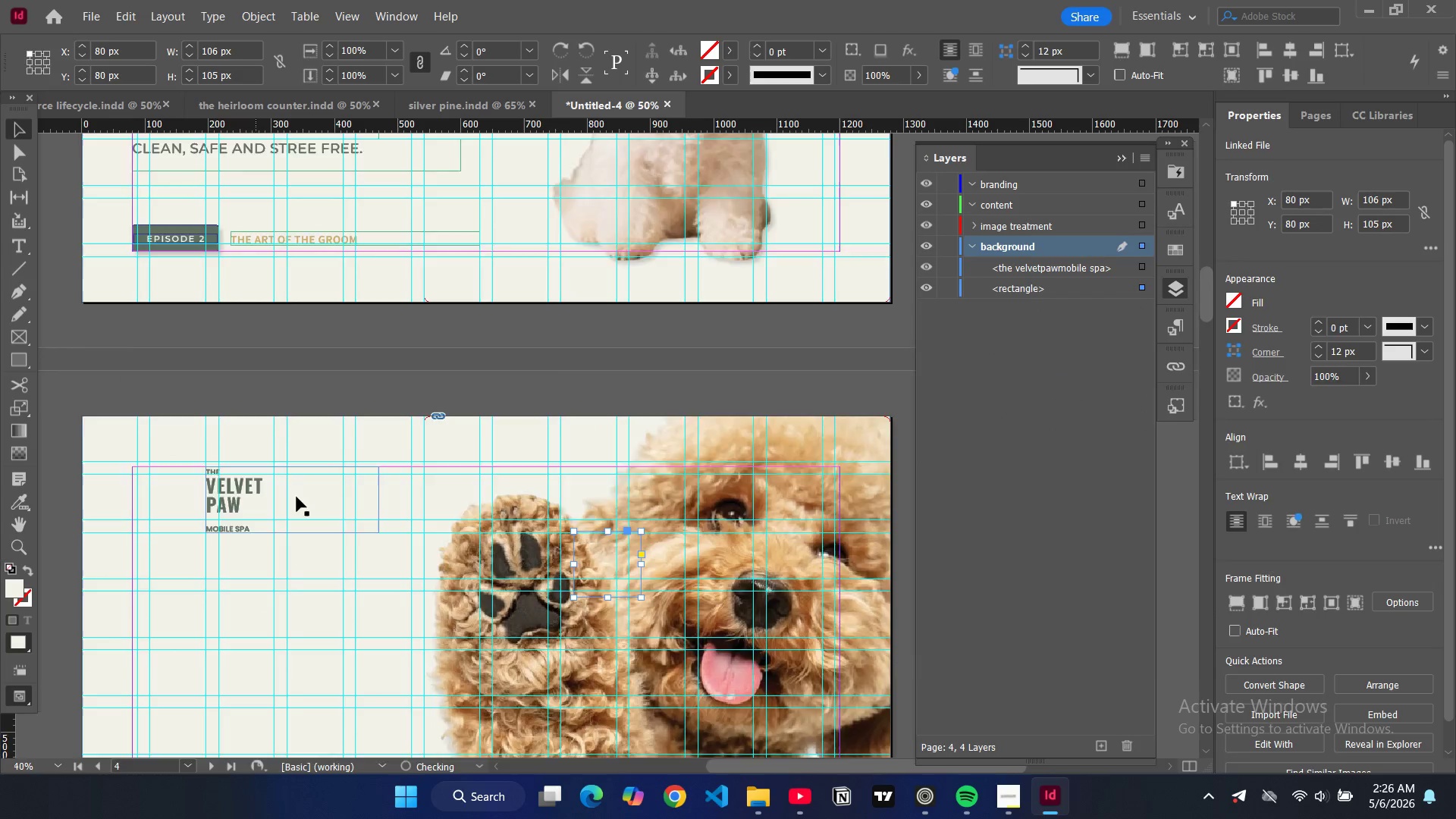 
scroll: coordinate [278, 509], scroll_direction: down, amount: 5.0
 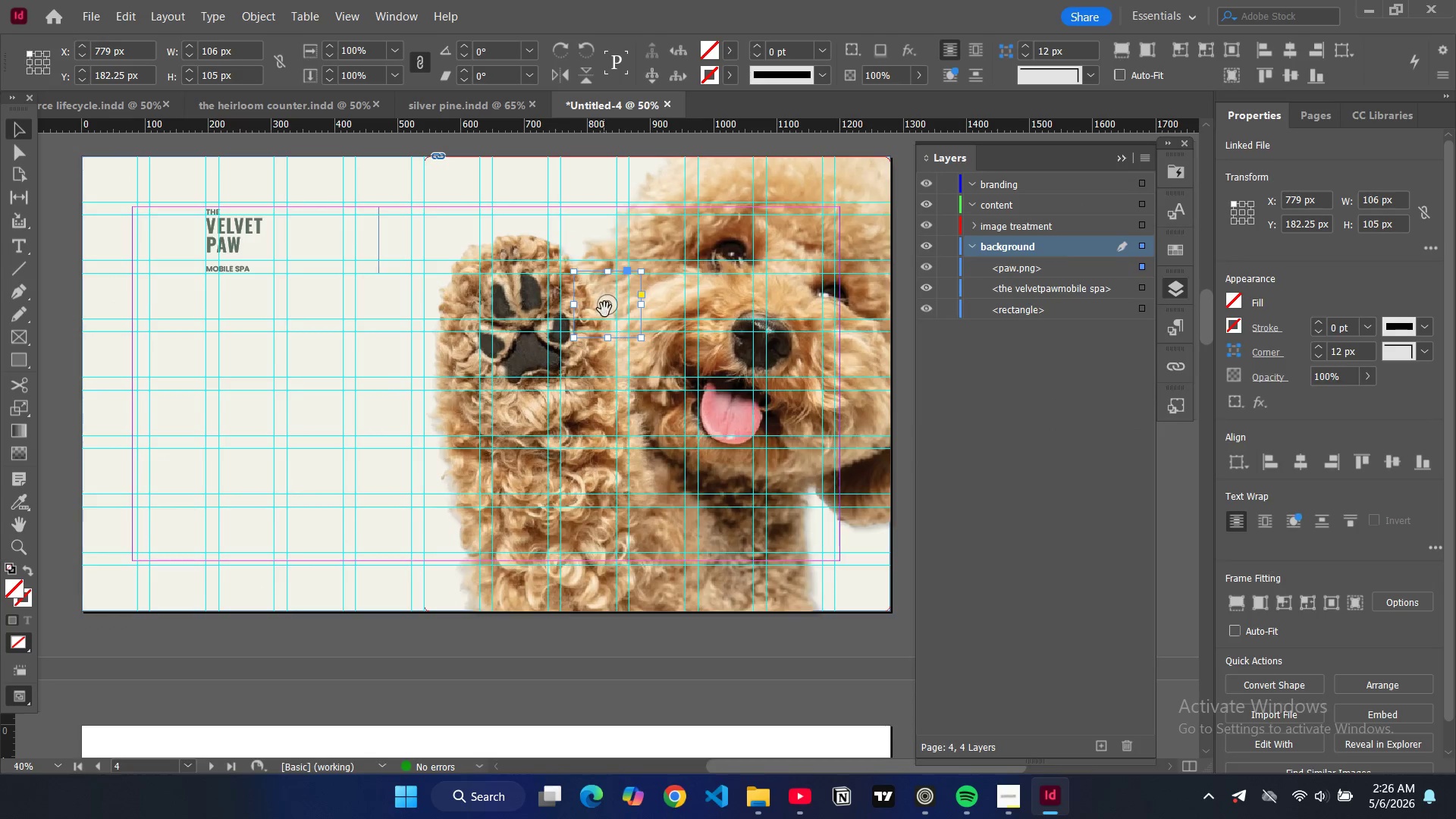 
left_click_drag(start_coordinate=[604, 309], to_coordinate=[169, 240])
 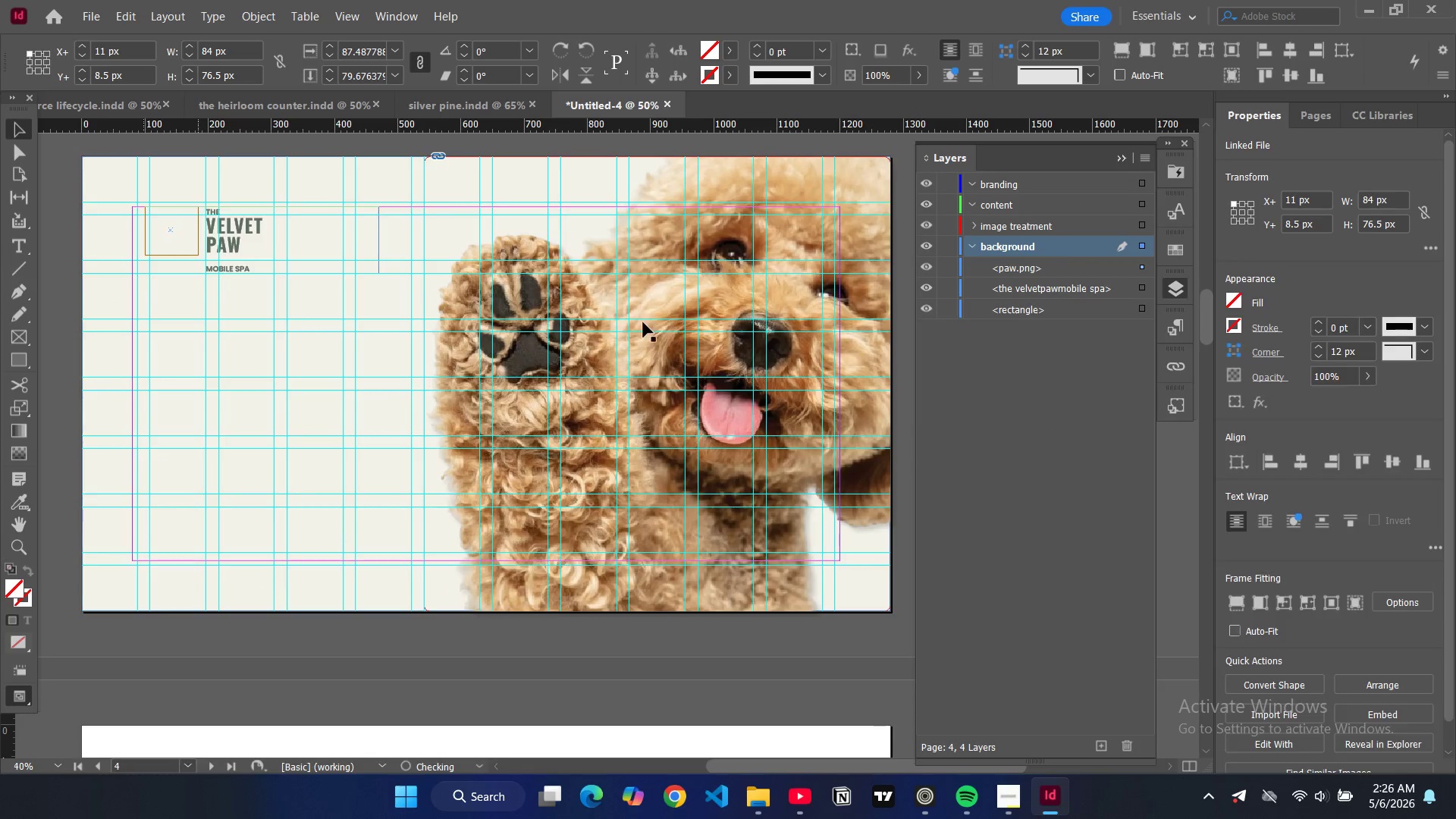 
key(Control+Z)
 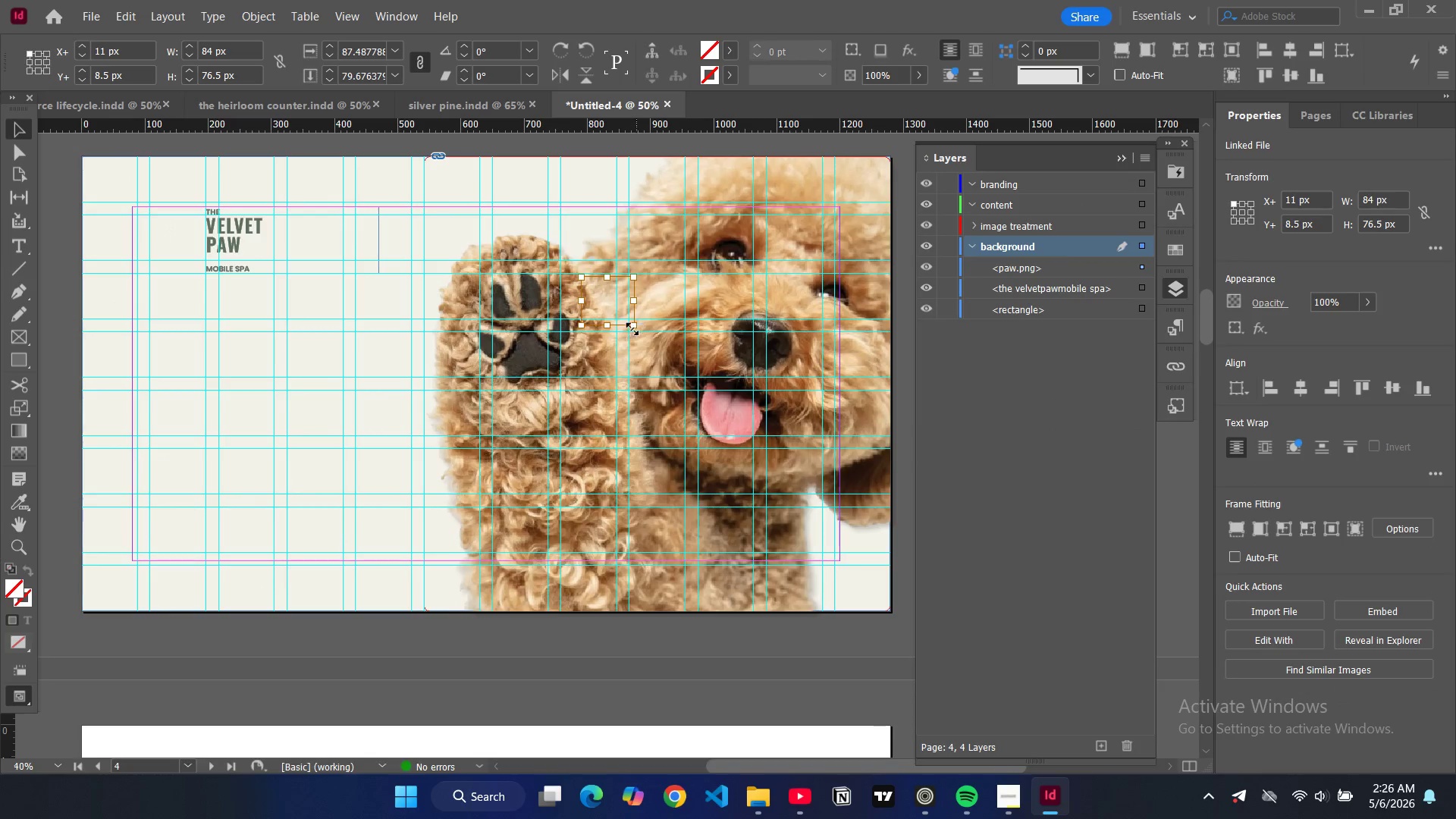 
left_click([627, 323])
 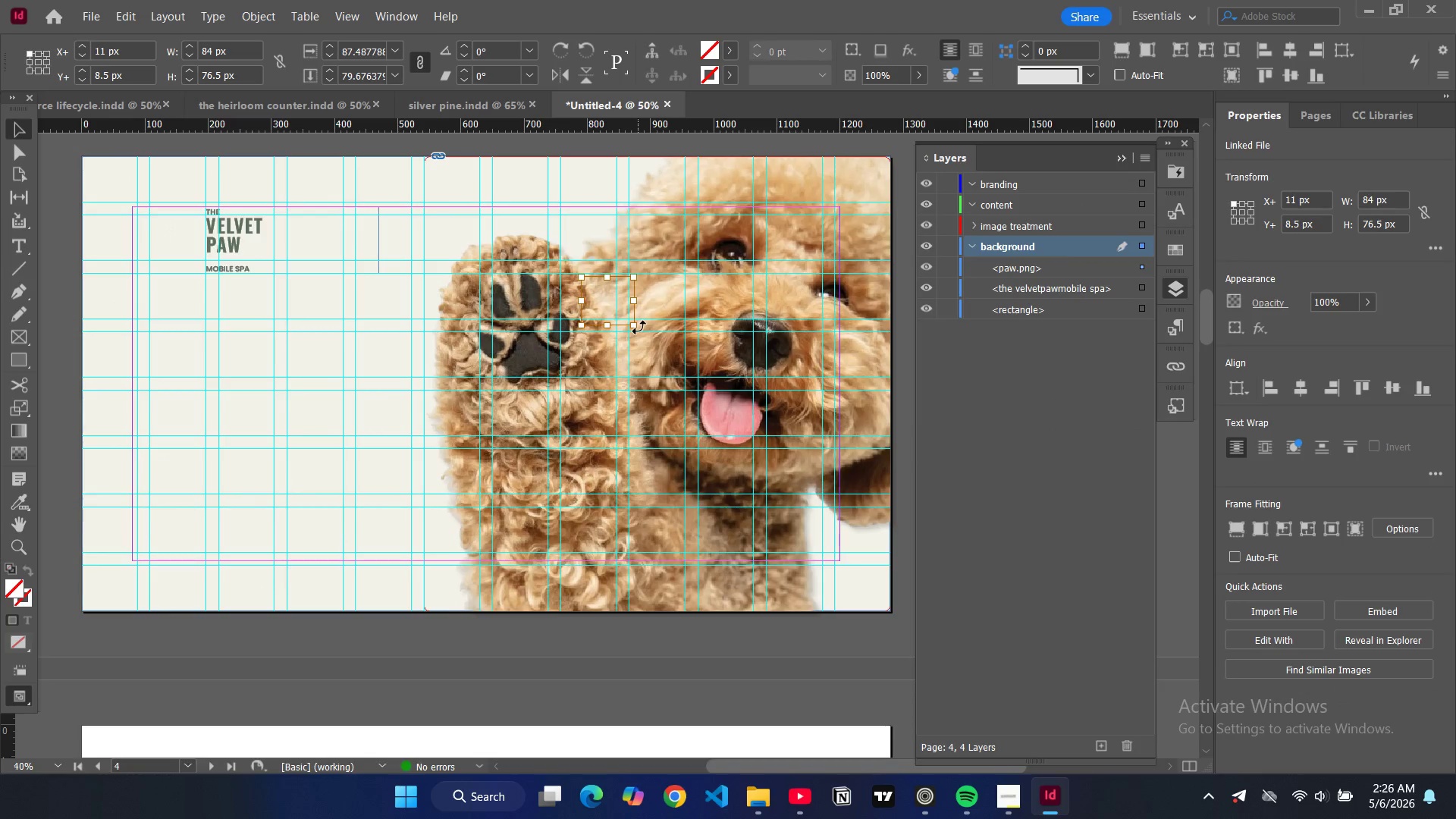 
left_click([639, 326])
 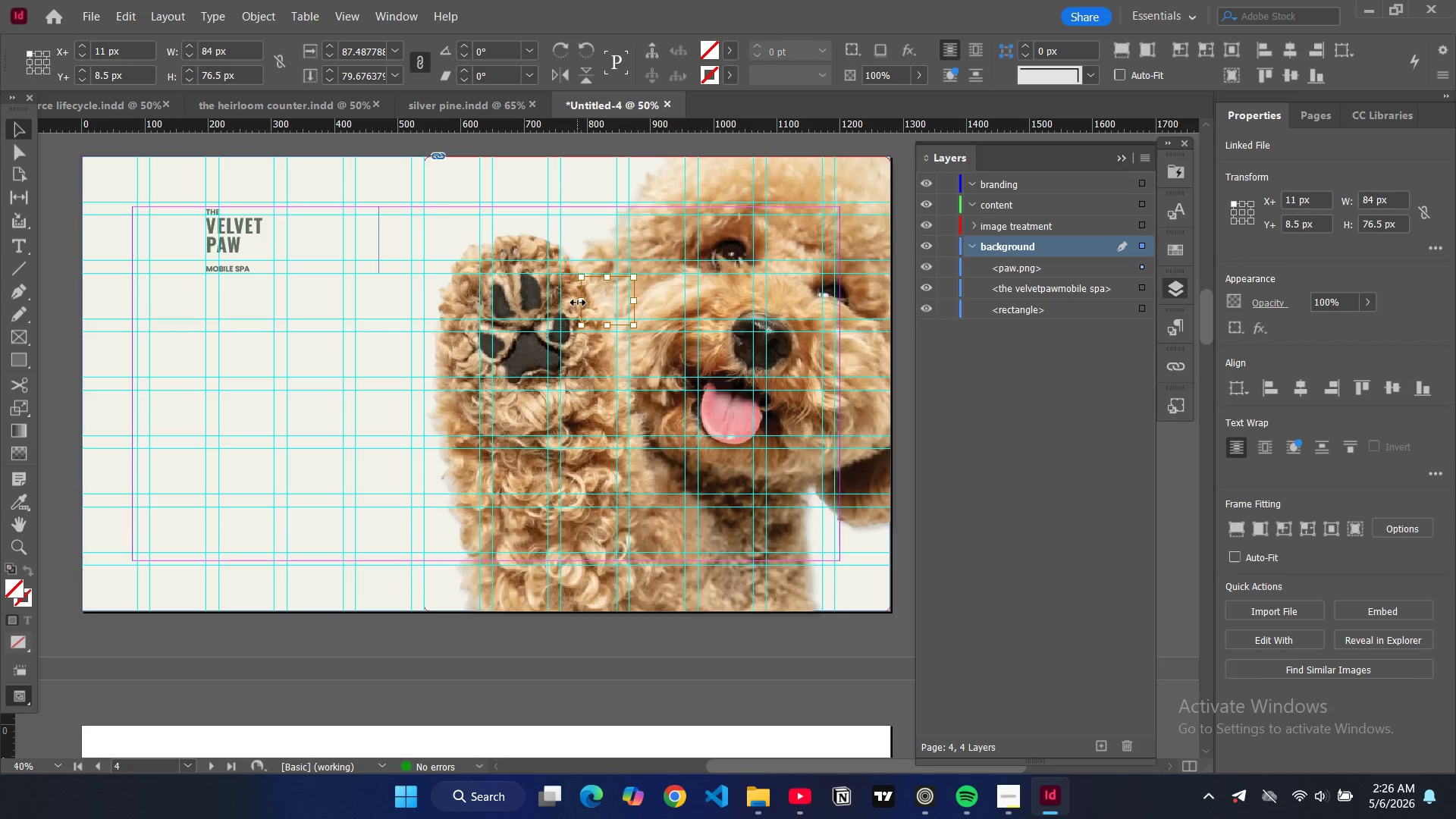 
double_click([573, 332])
 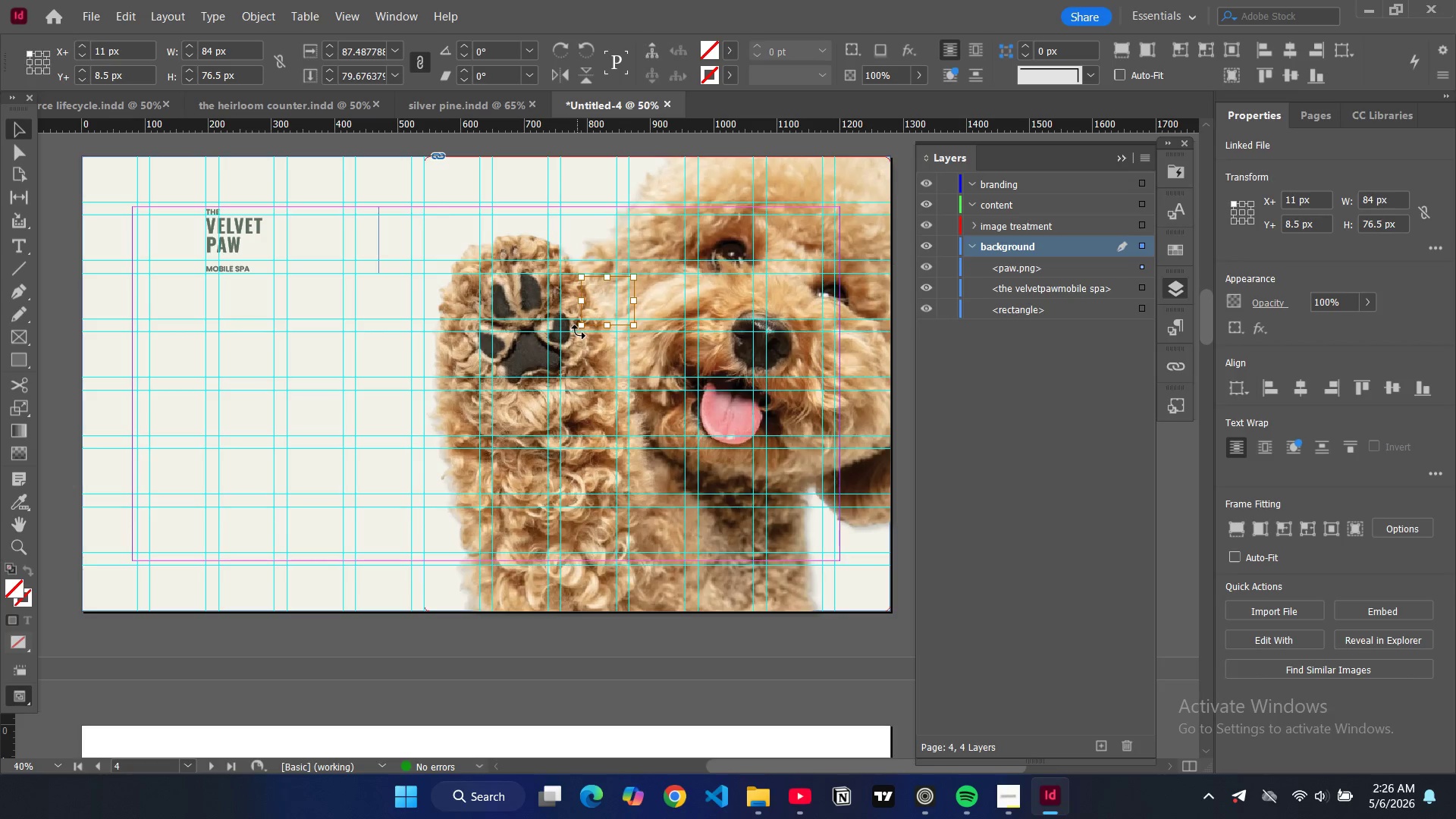 
left_click([578, 331])
 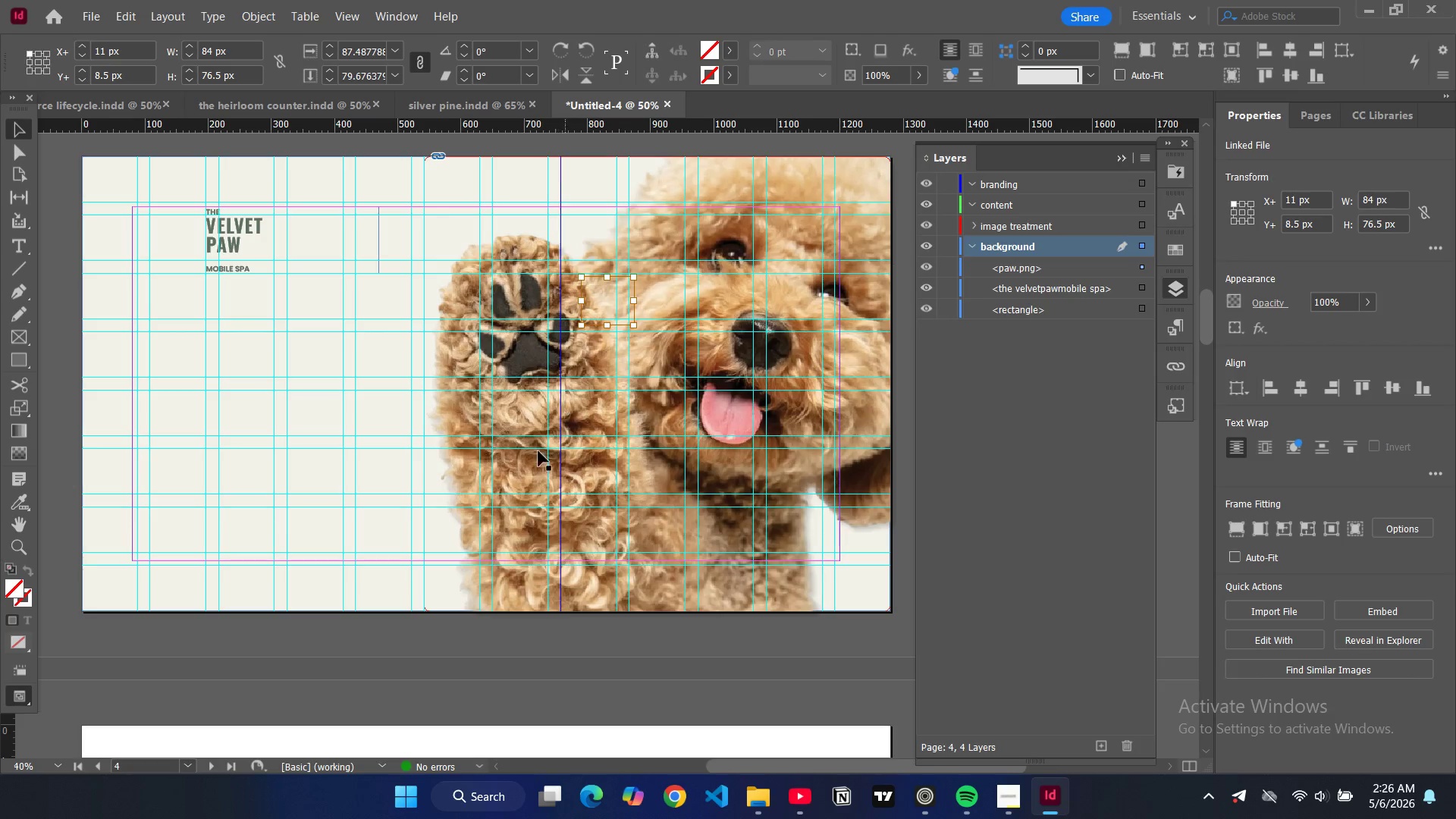 
key(Control+Z)
 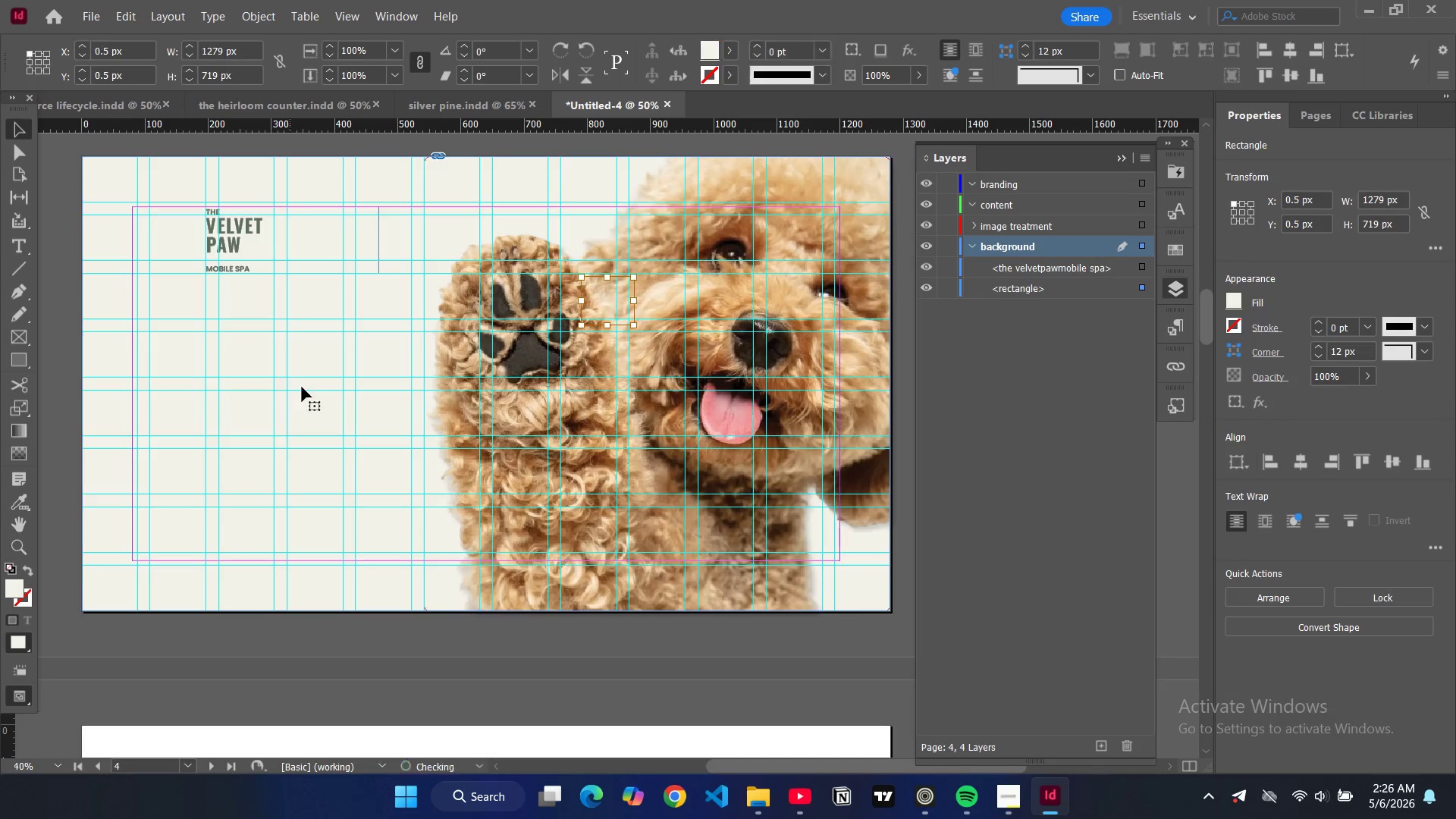 
key(Control+Z)
 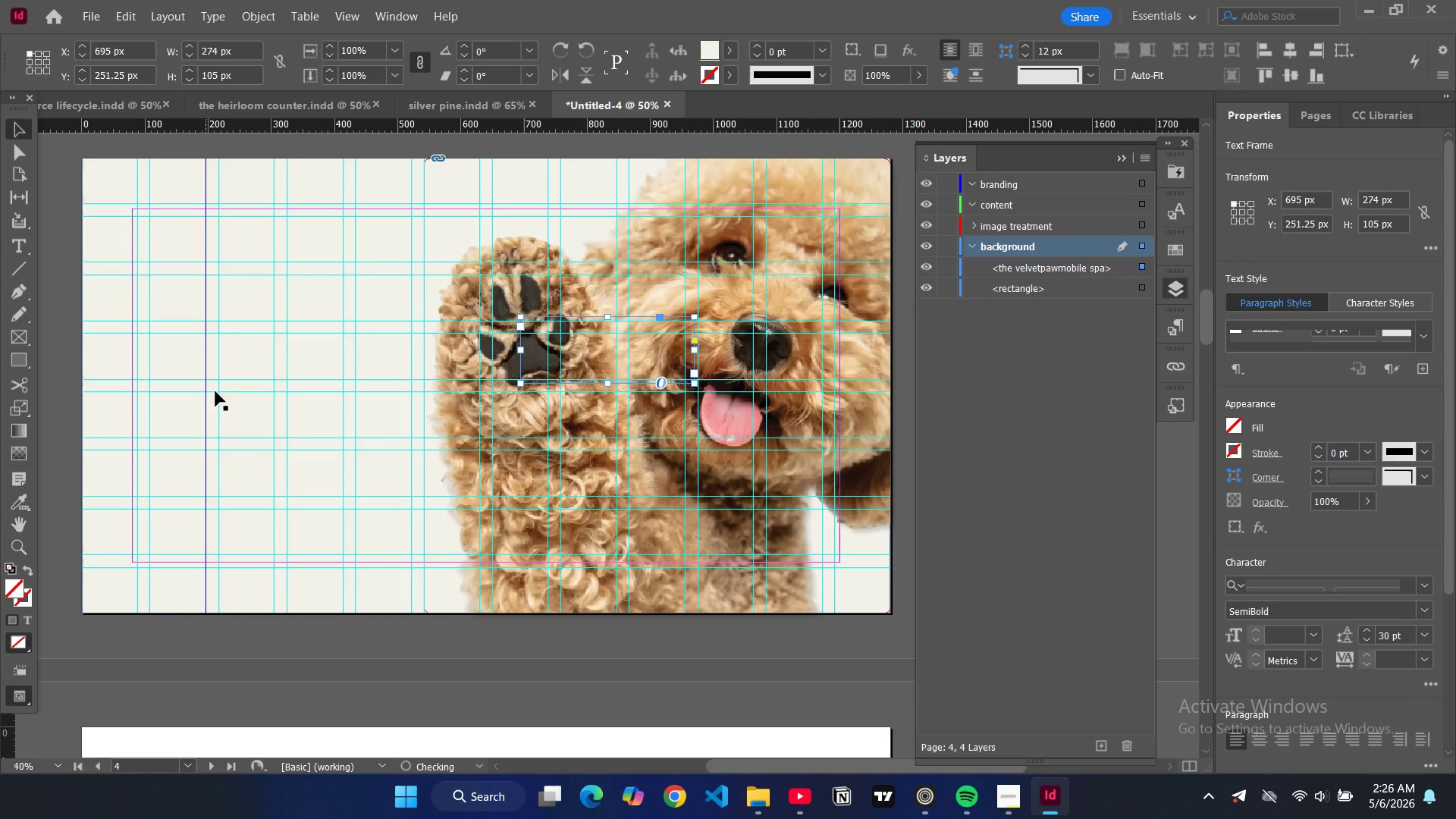 
key(Control+Shift+Z)
 